 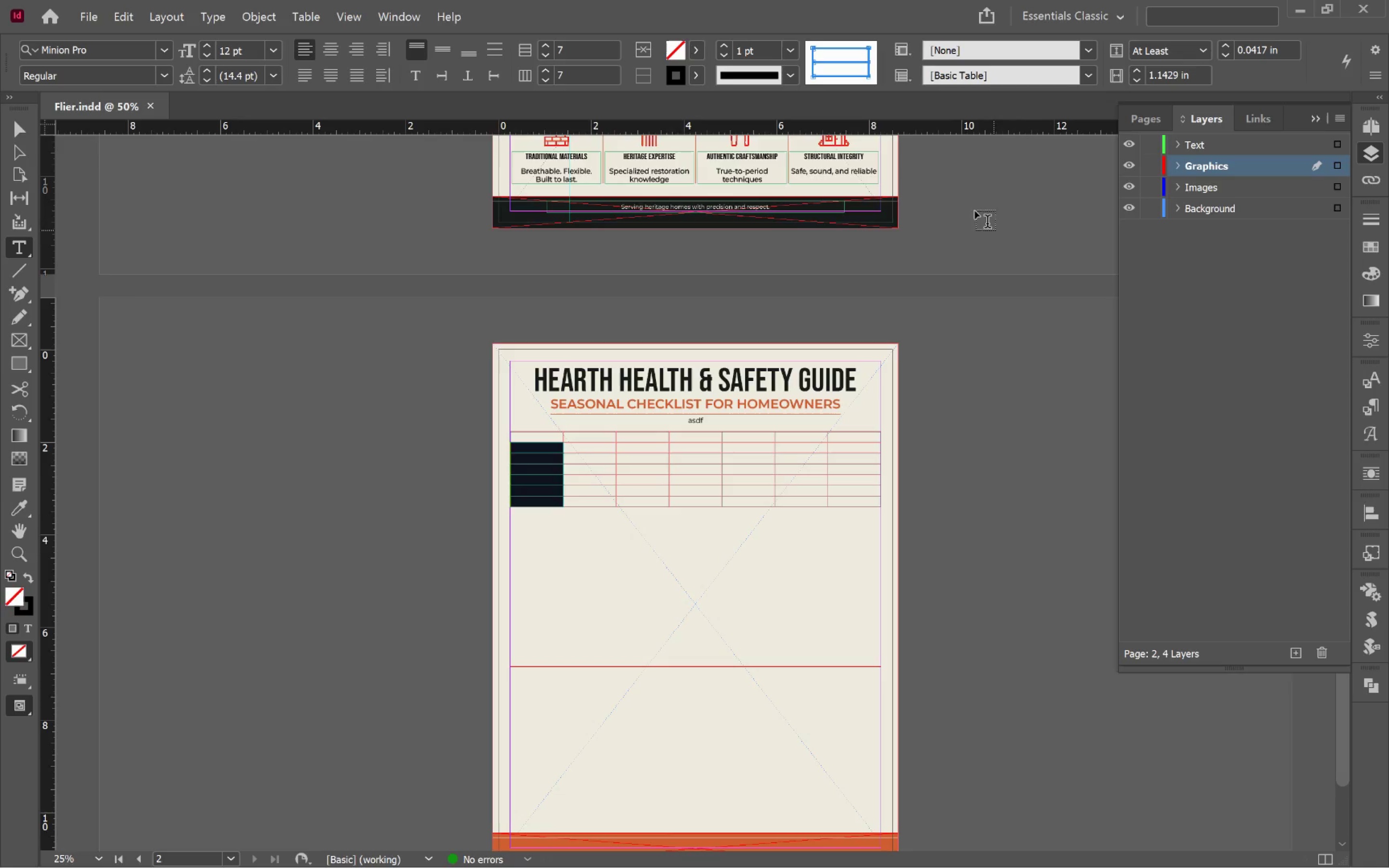 
left_click([1227, 47])
 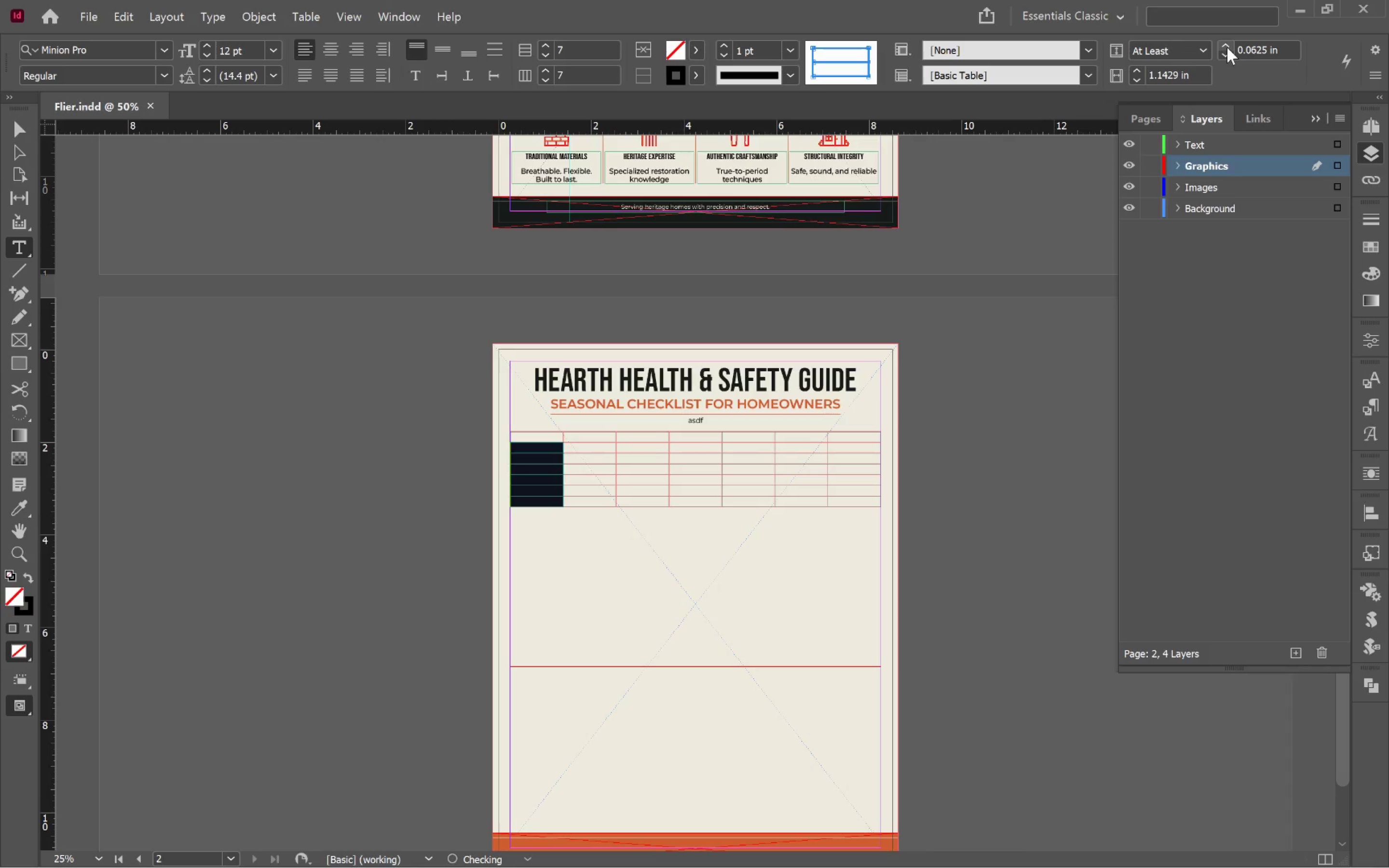 
double_click([1227, 47])
 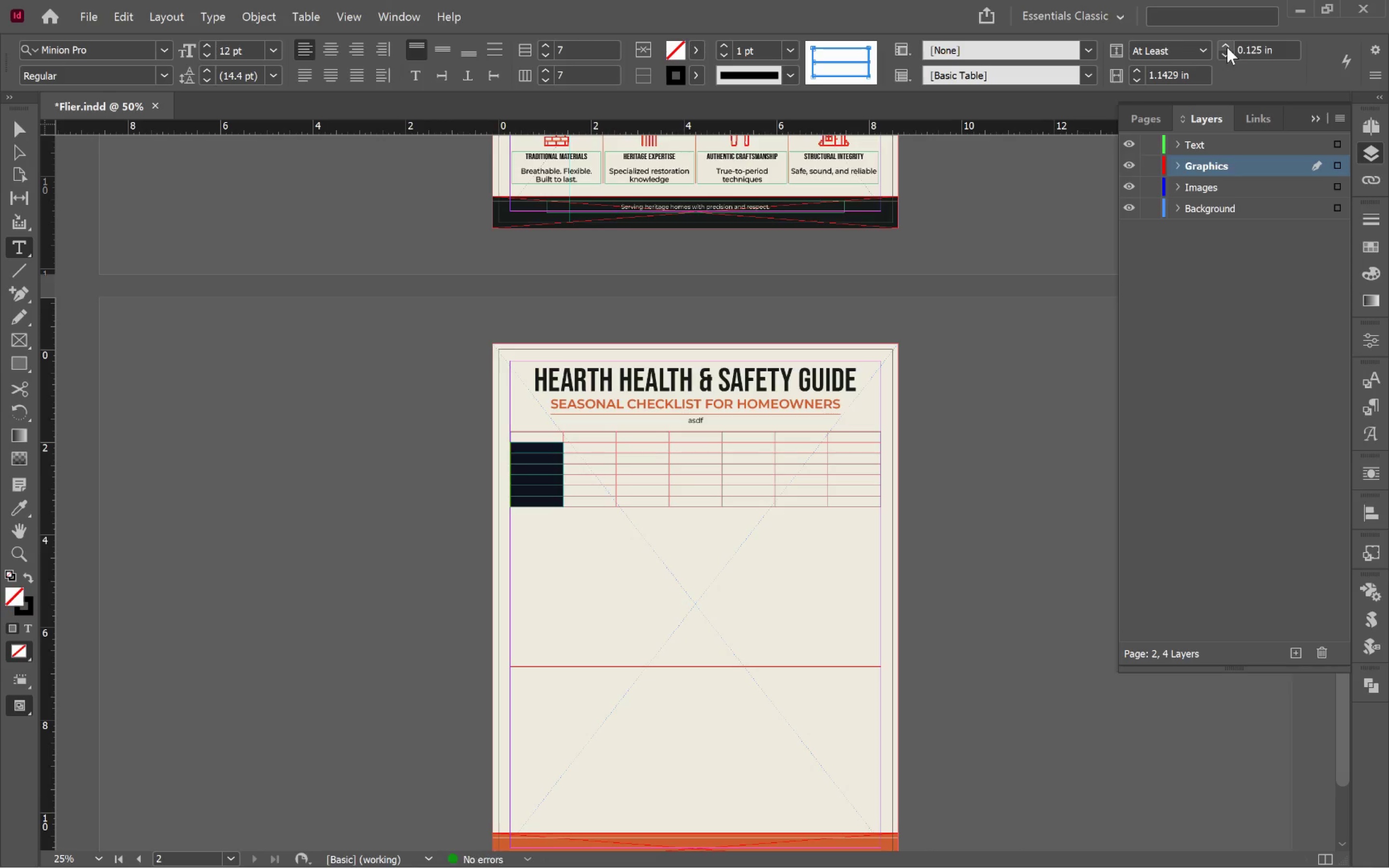 
left_click([1227, 47])
 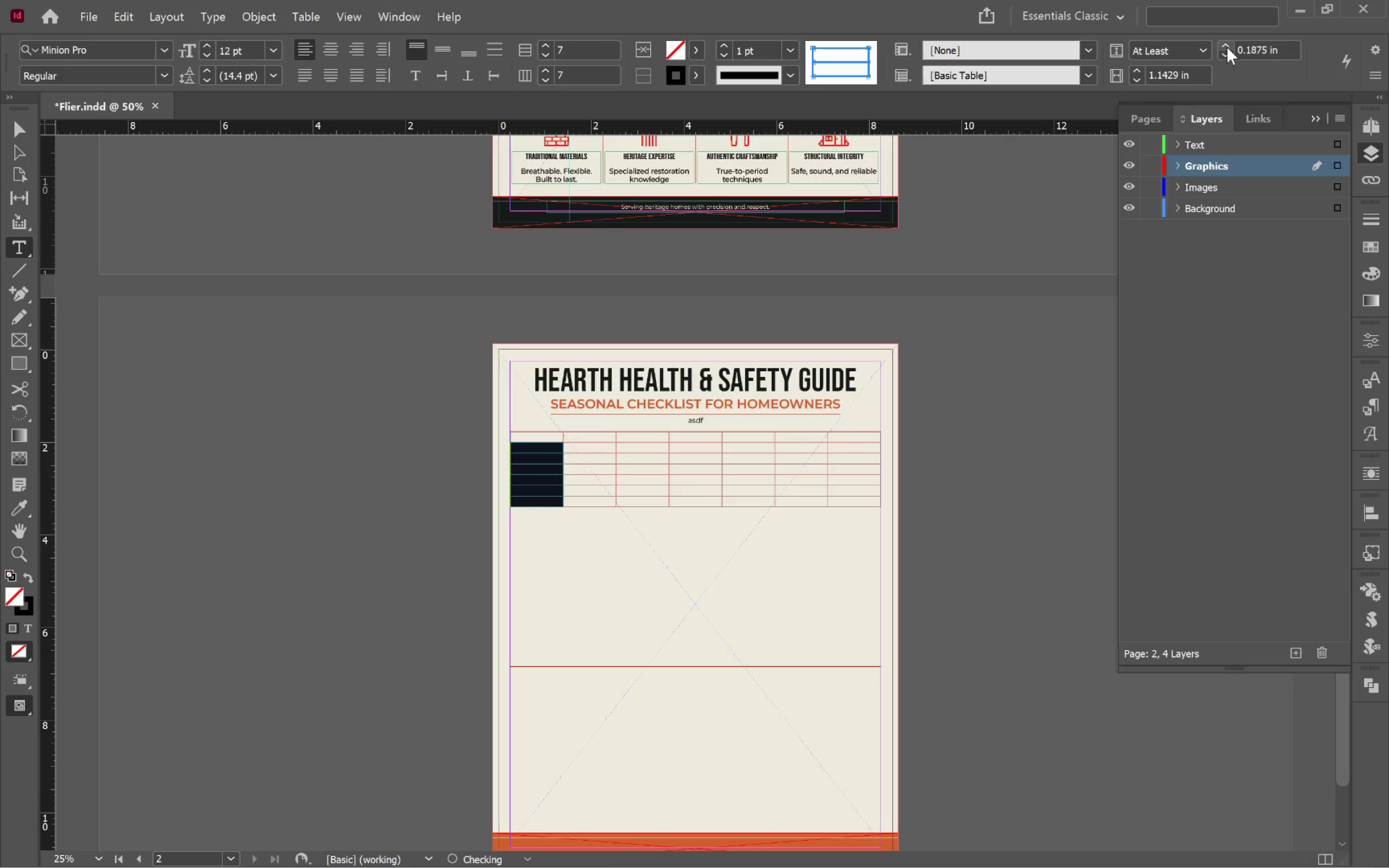 
hold_key(key=ShiftLeft, duration=1.63)
left_click([1227, 47])
 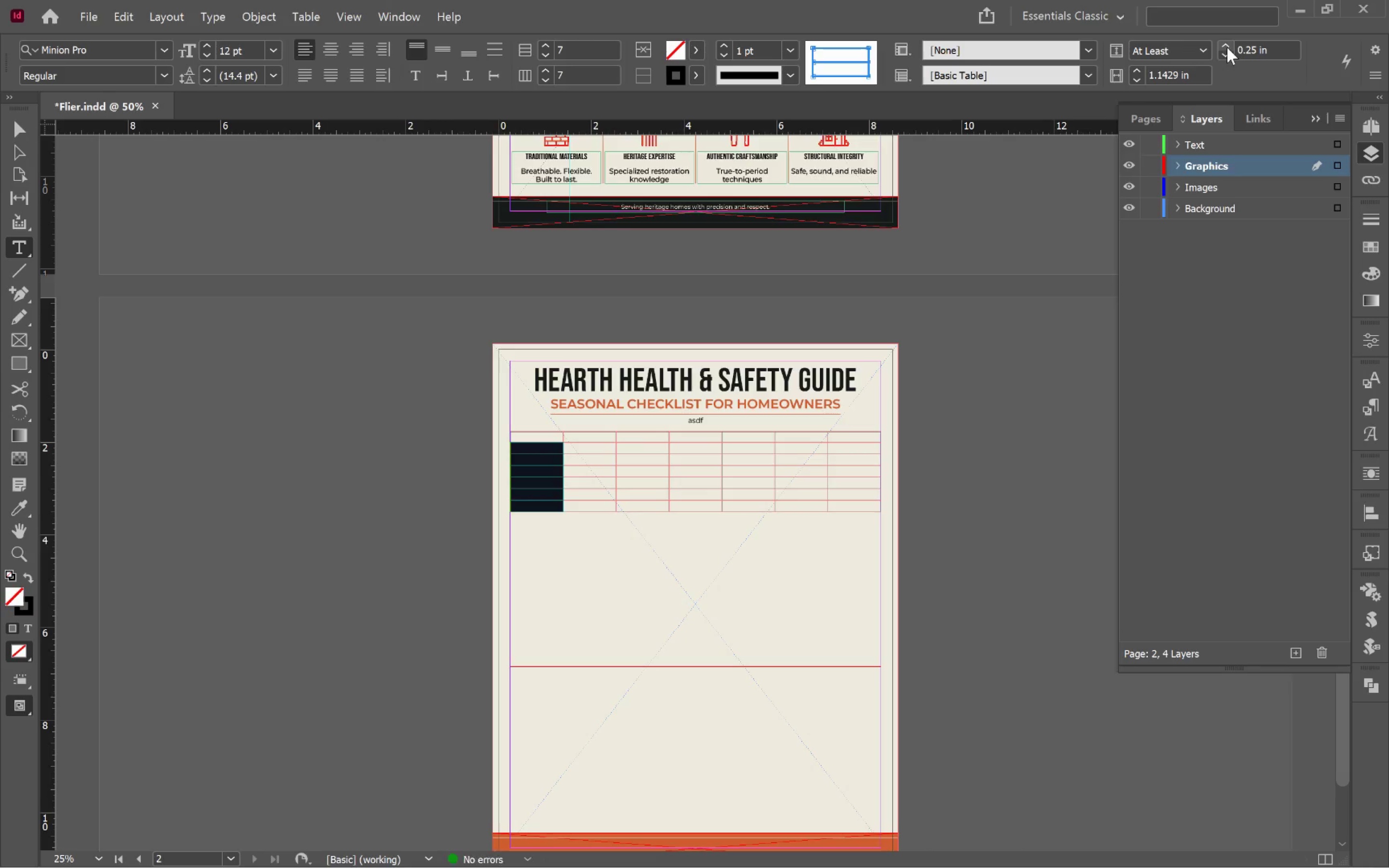 
left_click([1227, 47])
 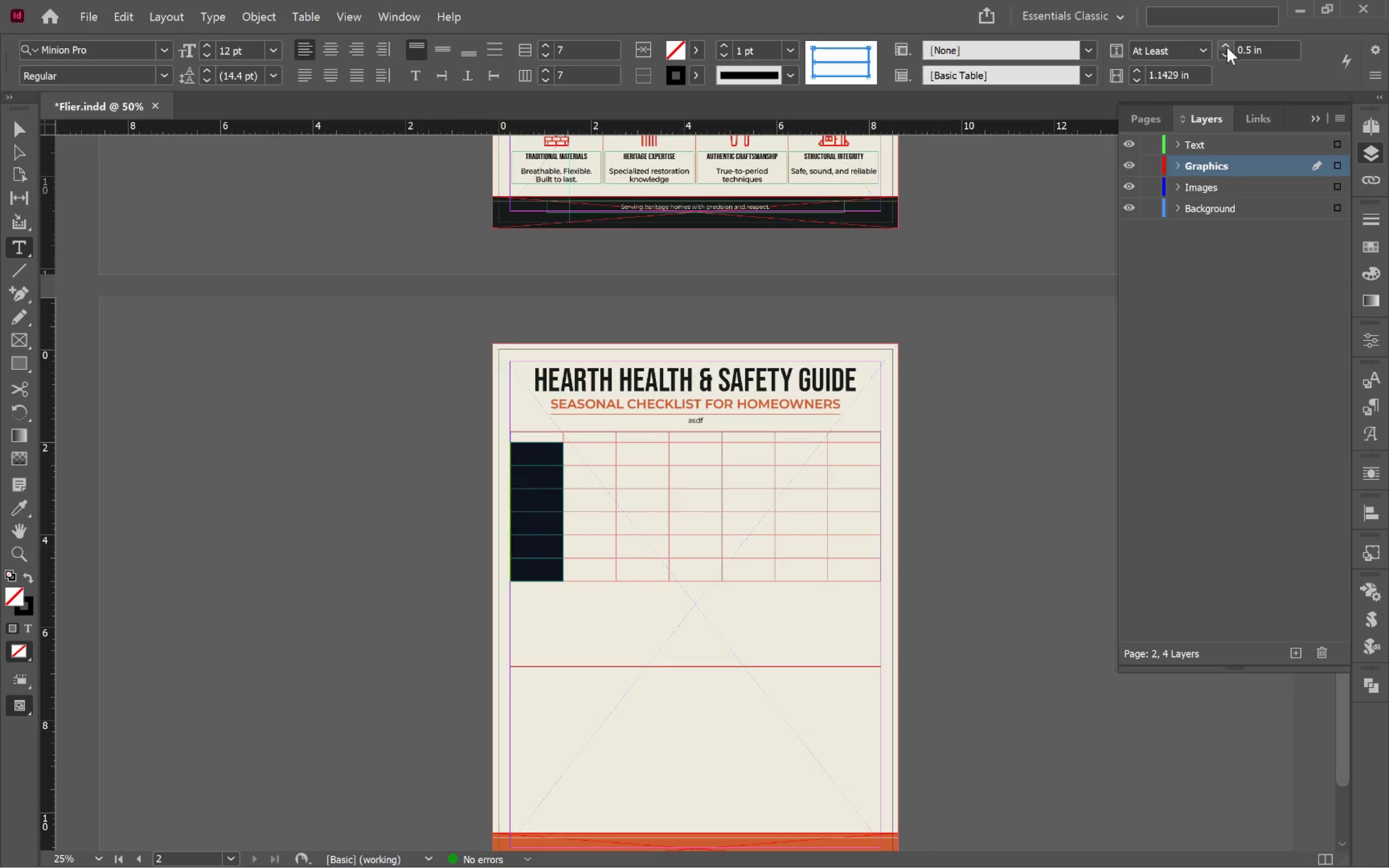 
double_click([1227, 47])
 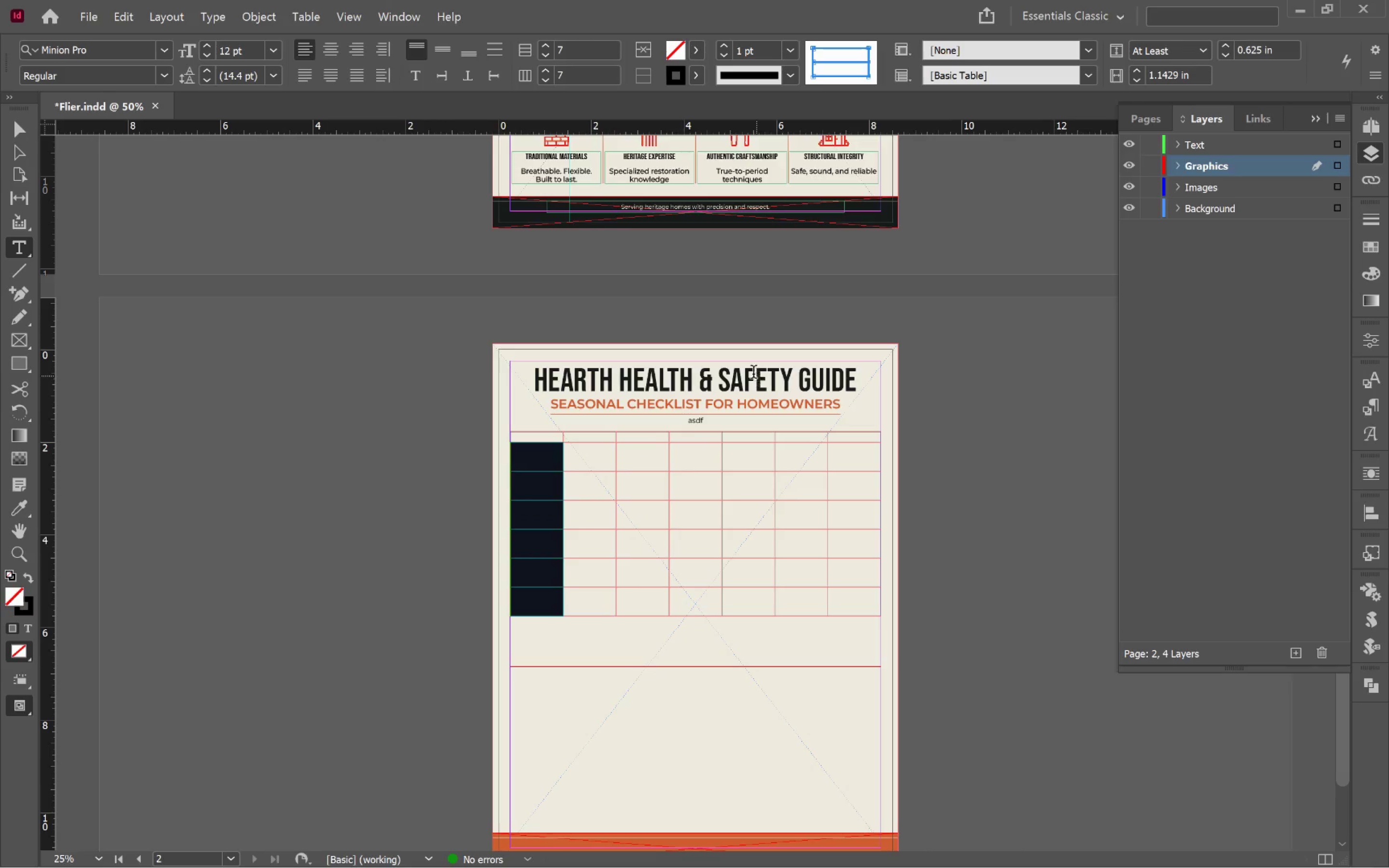 
left_click([532, 458])
 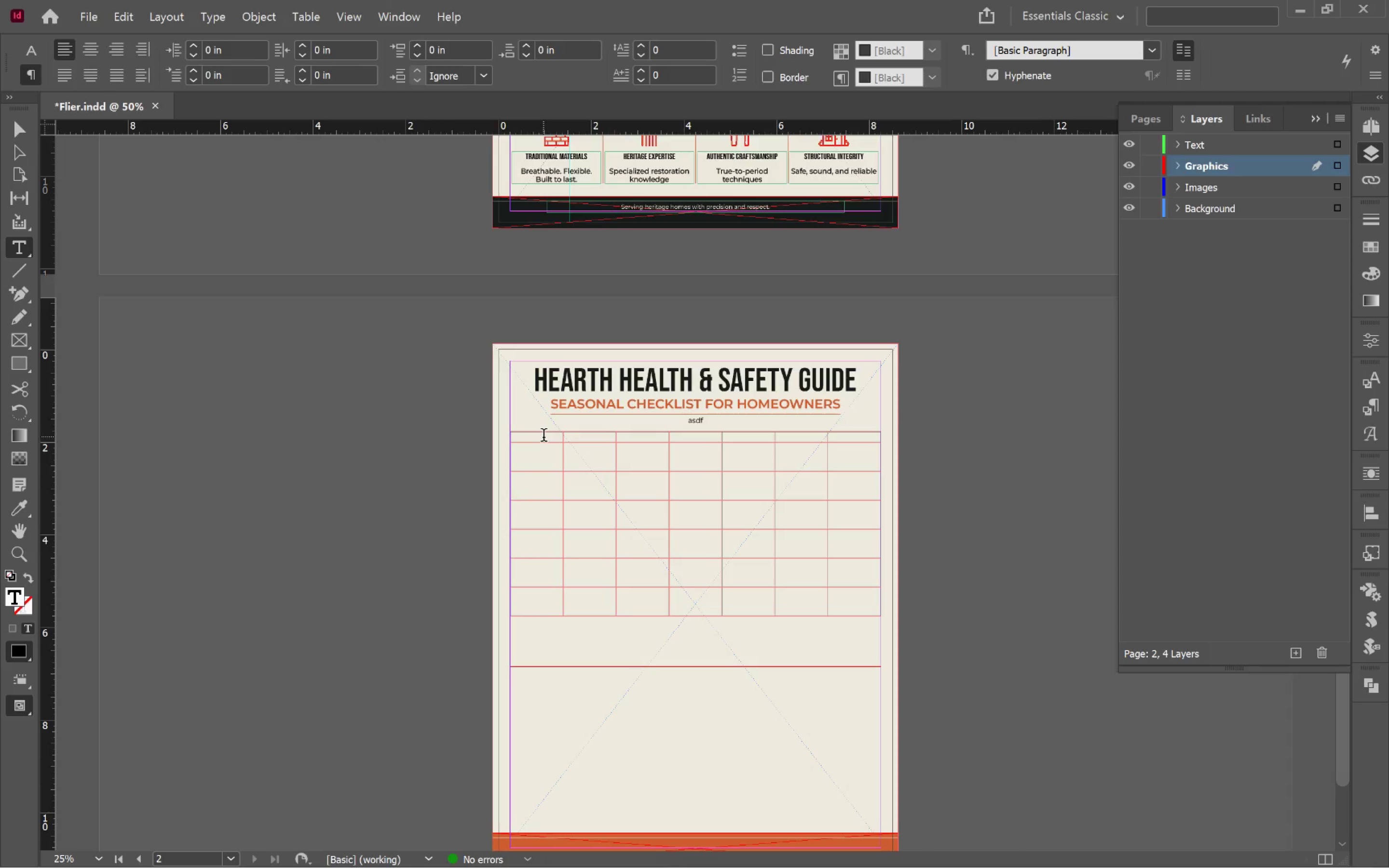 
left_click_drag(start_coordinate=[544, 437], to_coordinate=[547, 441])
 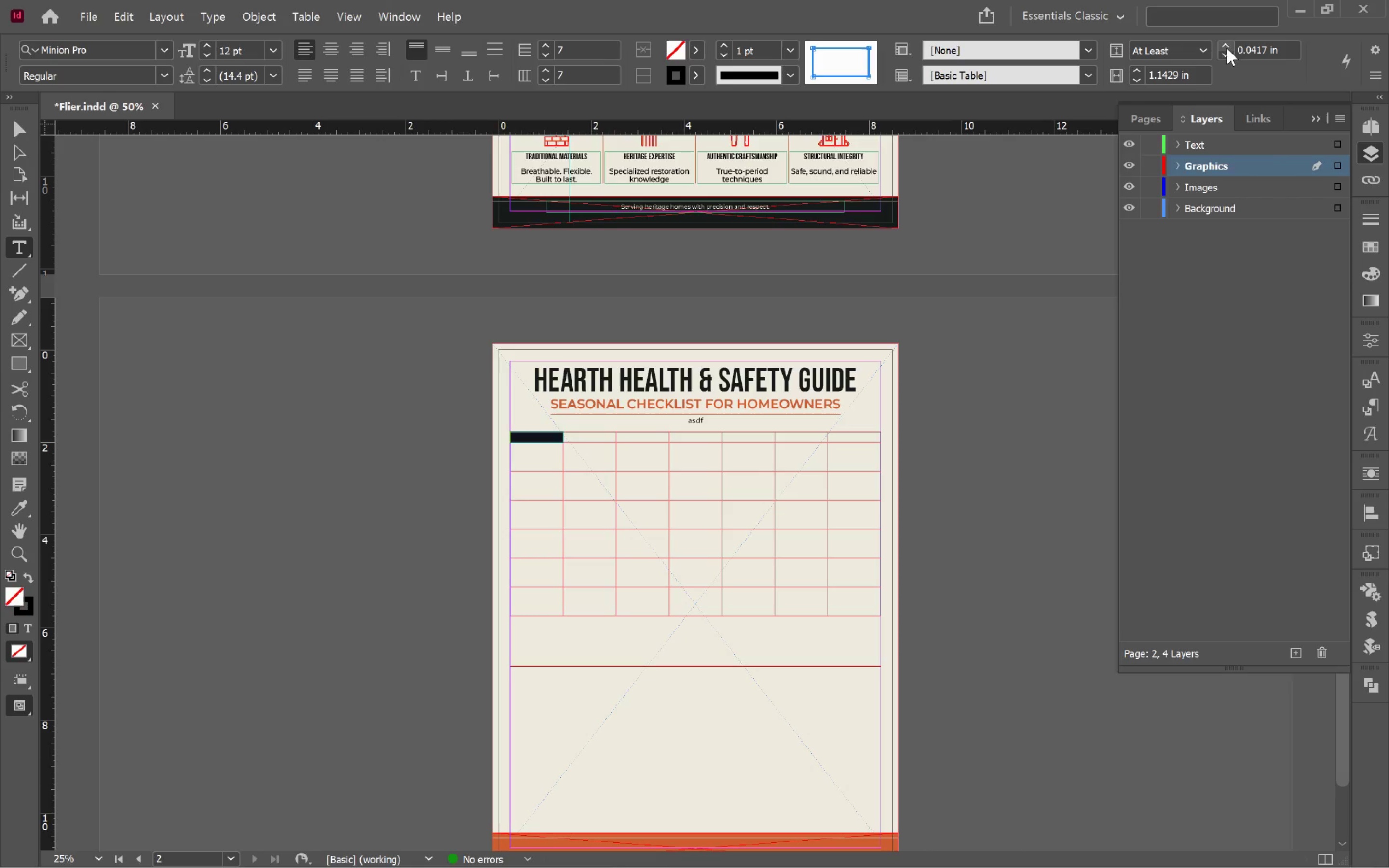 
double_click([1225, 42])
 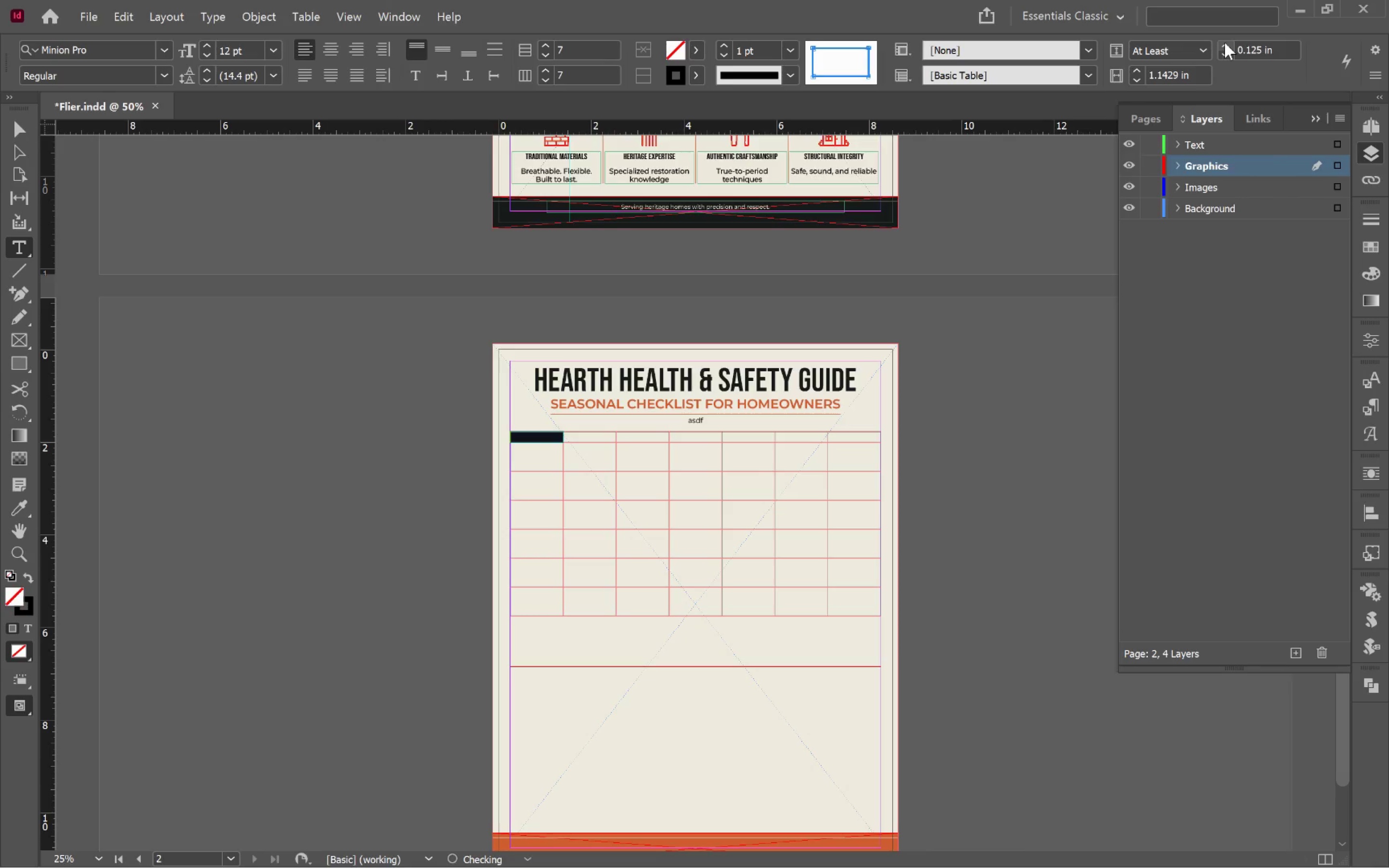 
triple_click([1225, 42])
 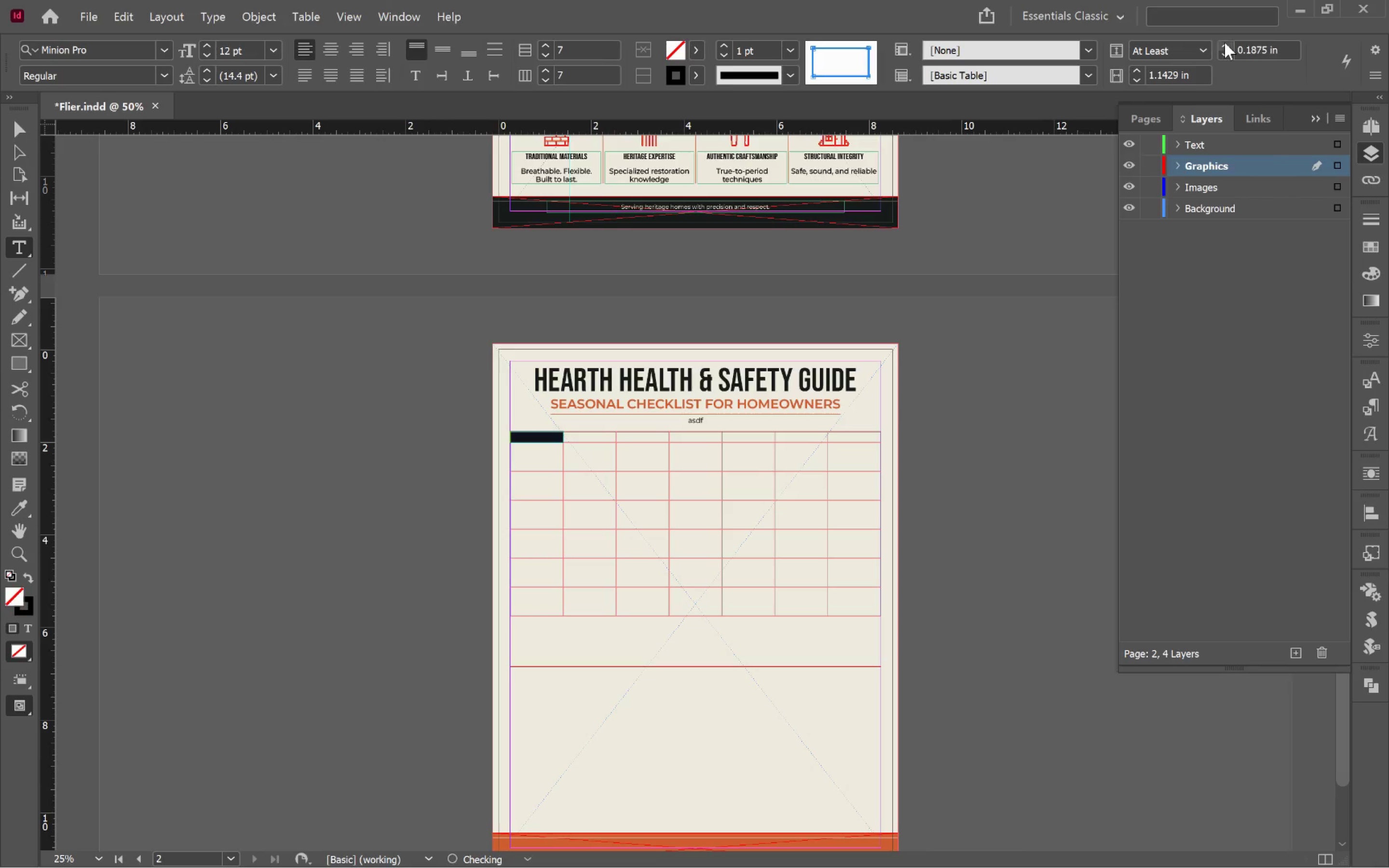 
triple_click([1225, 42])
 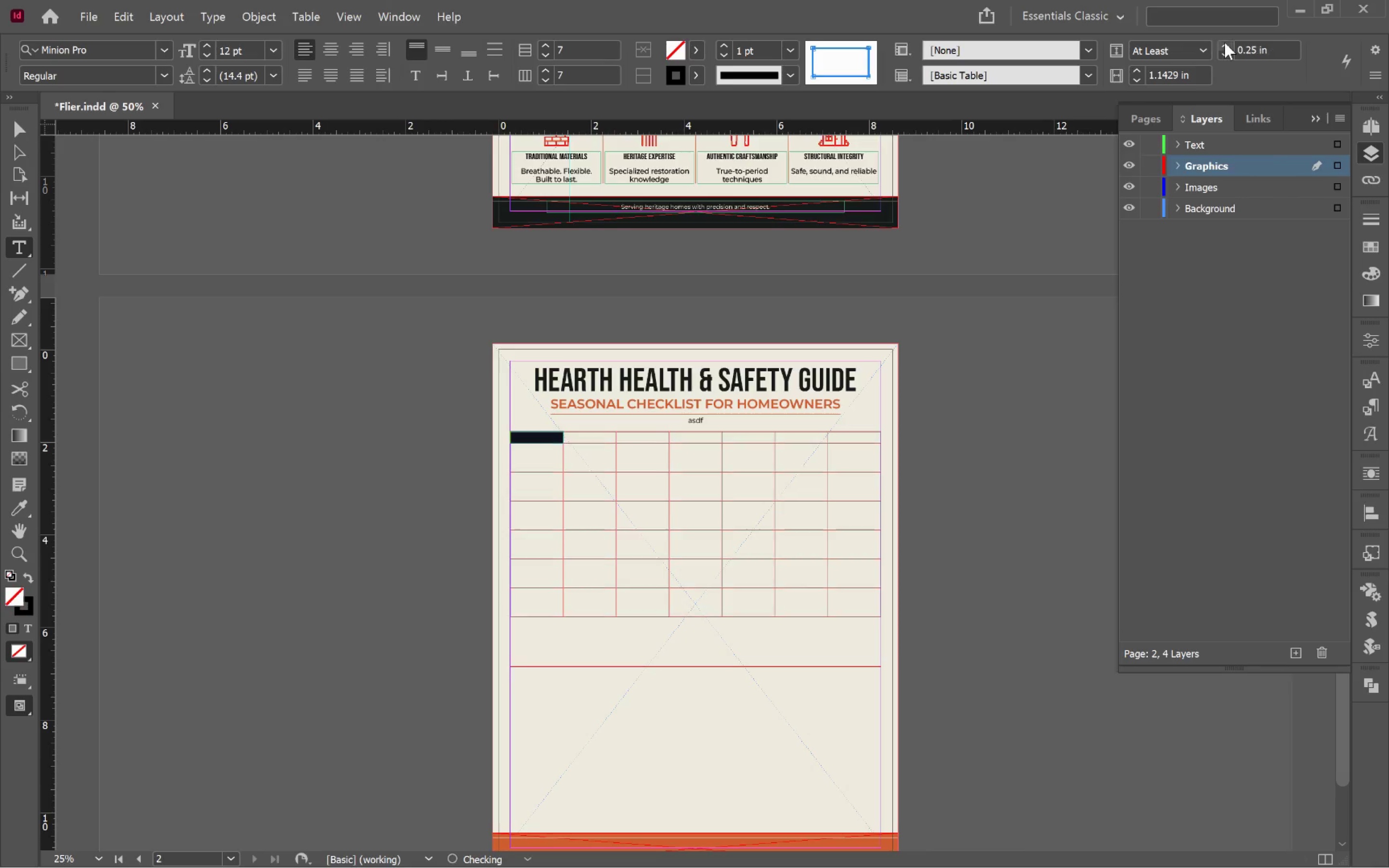 
triple_click([1225, 42])
 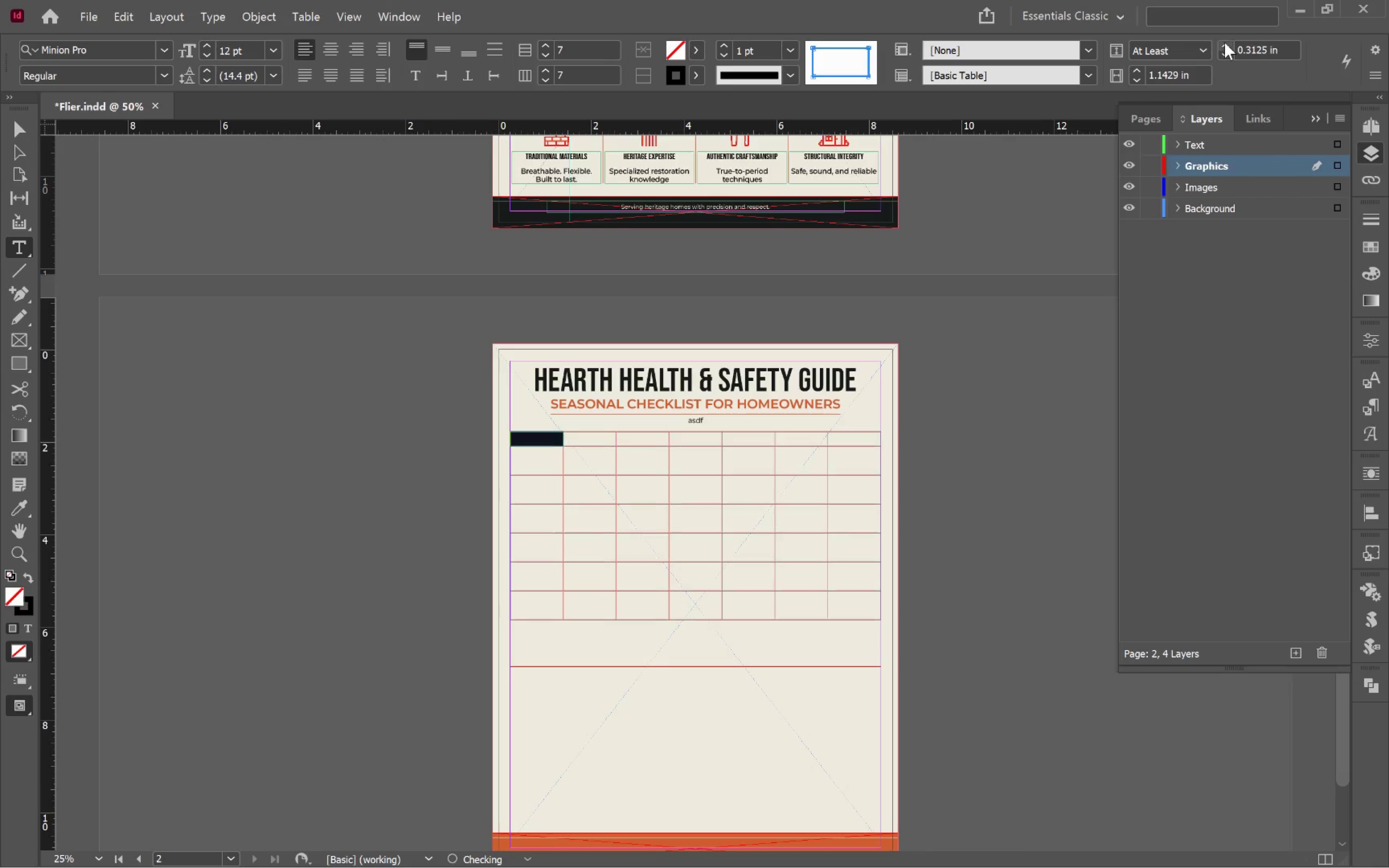 
triple_click([1225, 42])
 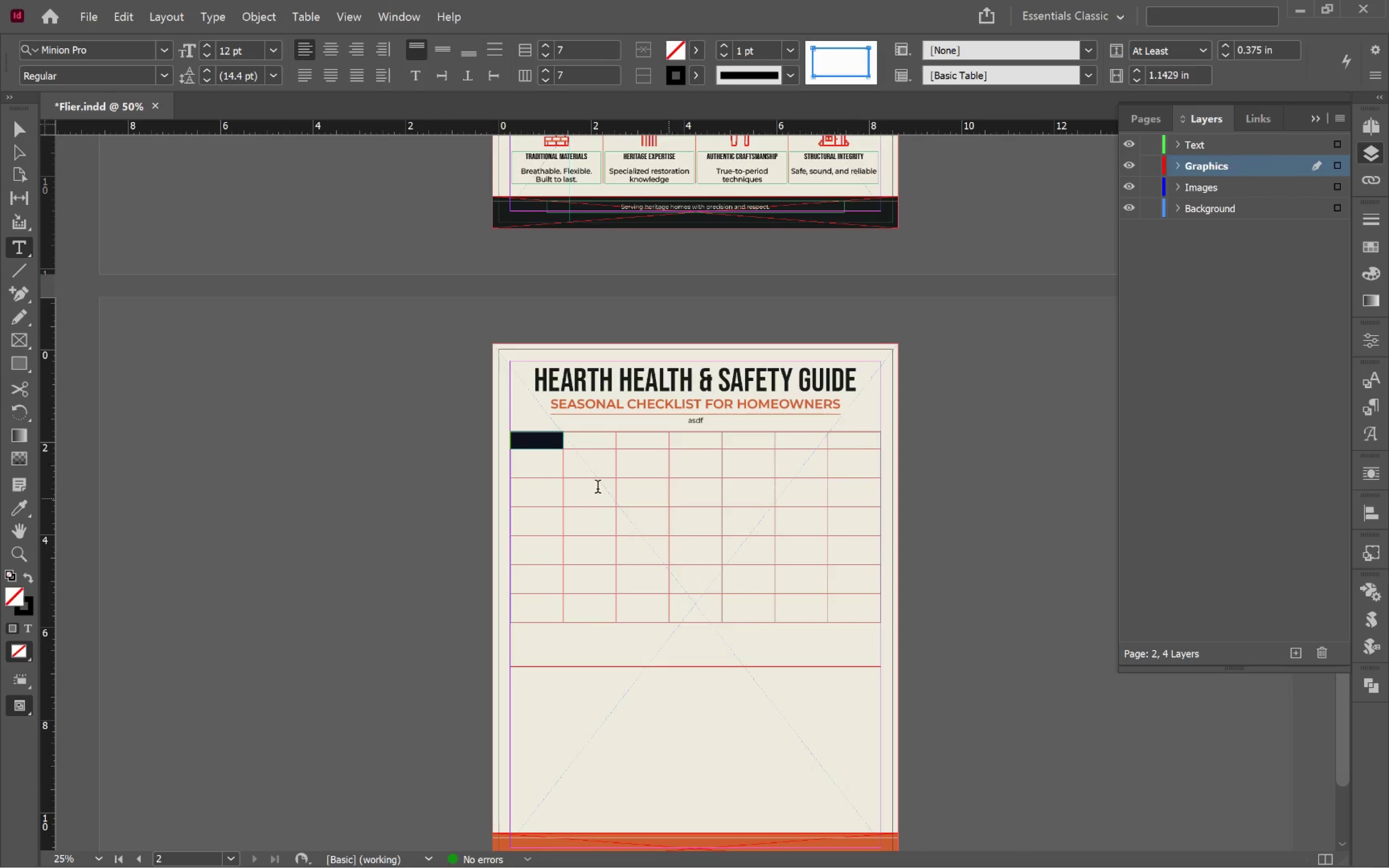 
left_click([542, 462])
 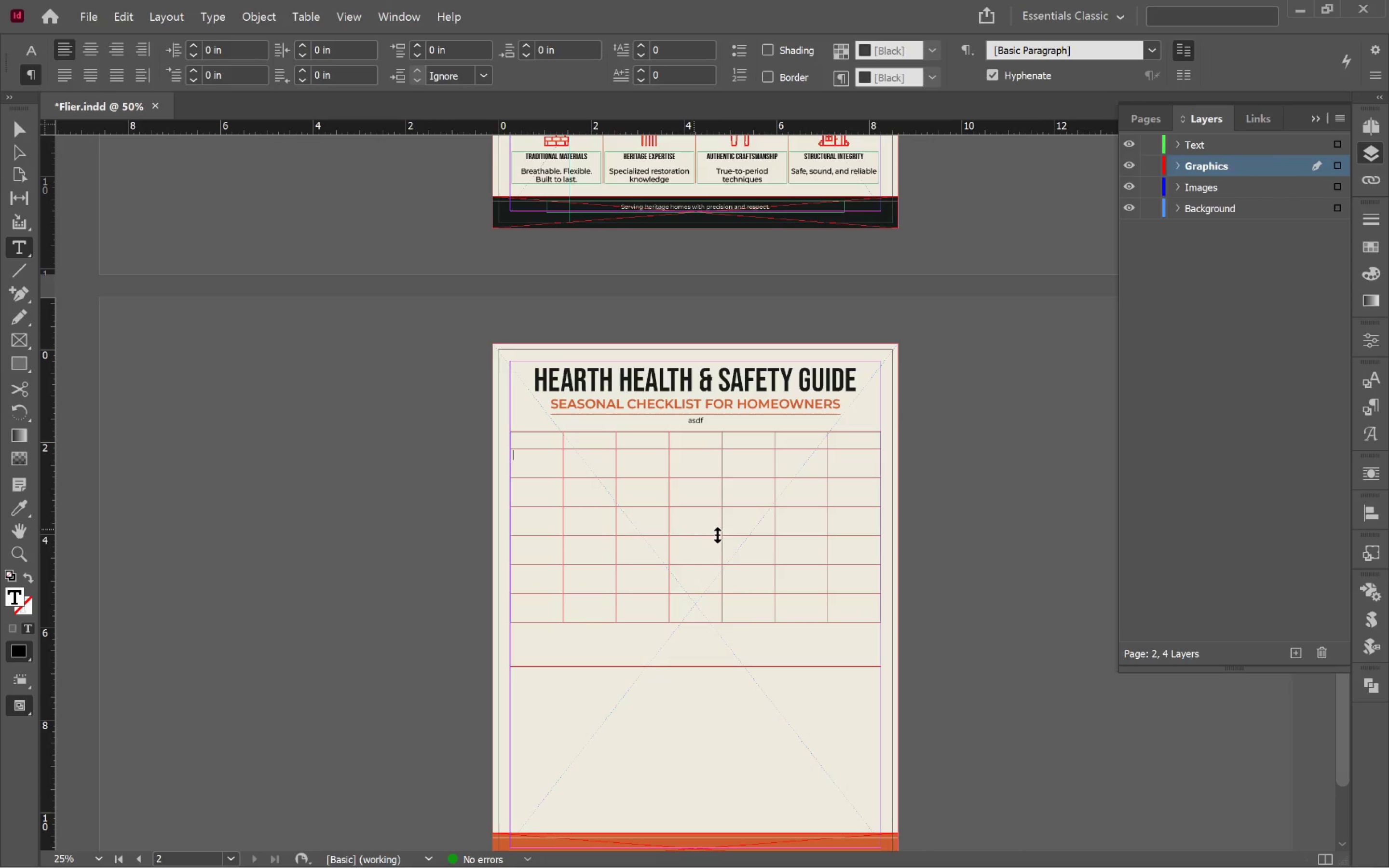 
hold_key(key=AltLeft, duration=0.71)
 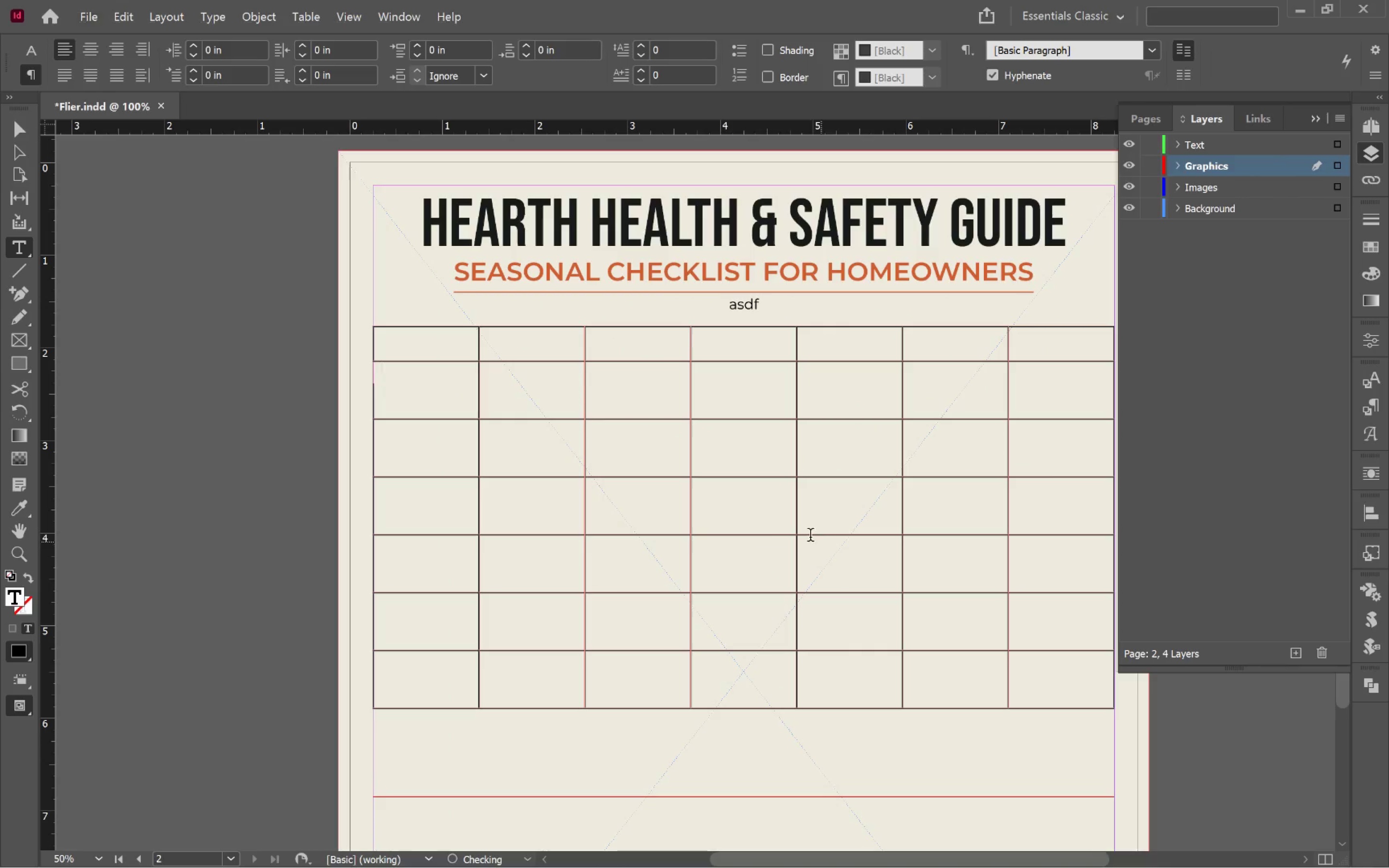 
hold_key(key=Space, duration=0.55)
 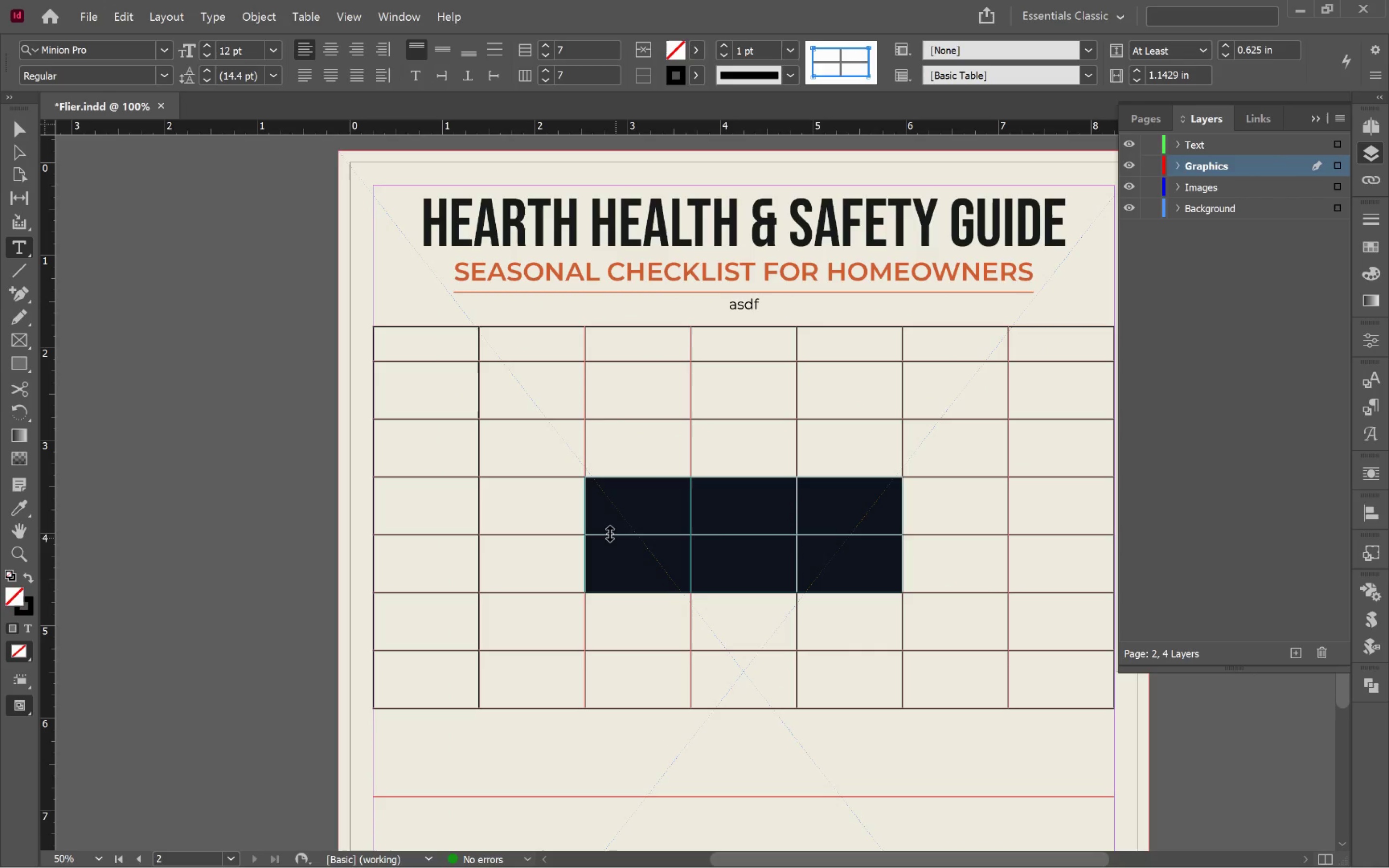 
scroll: coordinate [734, 538], scroll_direction: up, amount: 2.0
 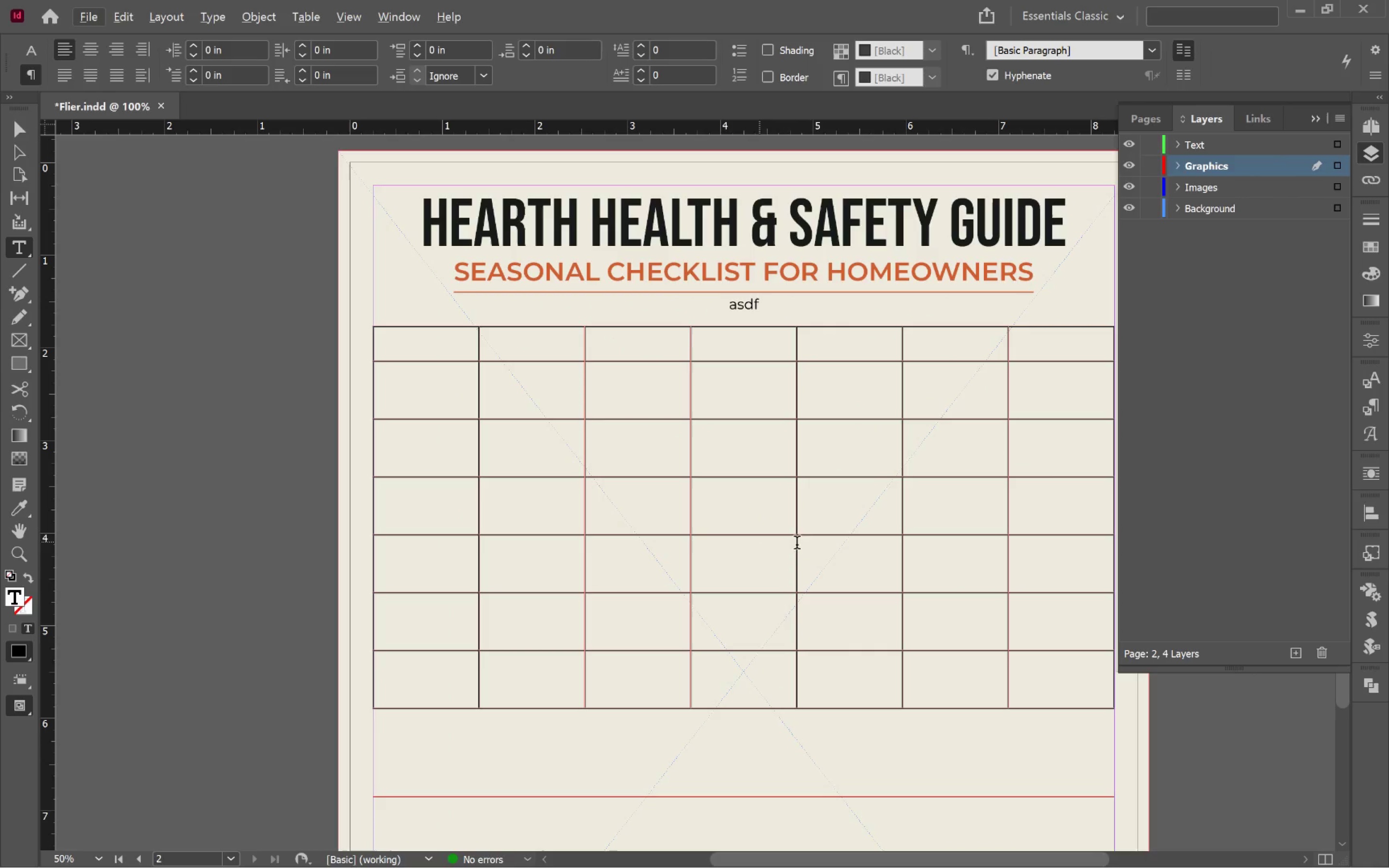 
left_click_drag(start_coordinate=[820, 542], to_coordinate=[687, 508])
 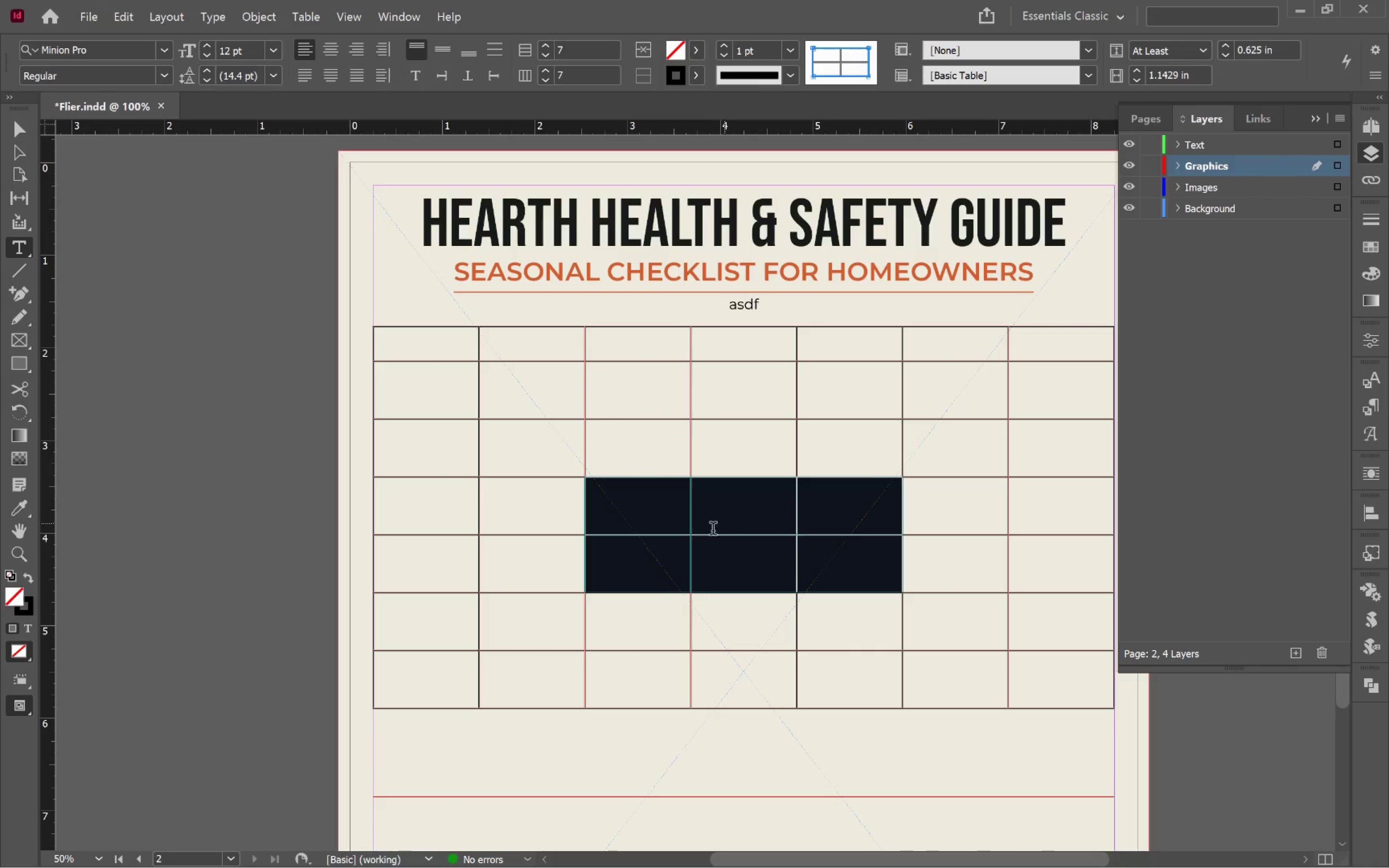 
left_click([610, 534])
 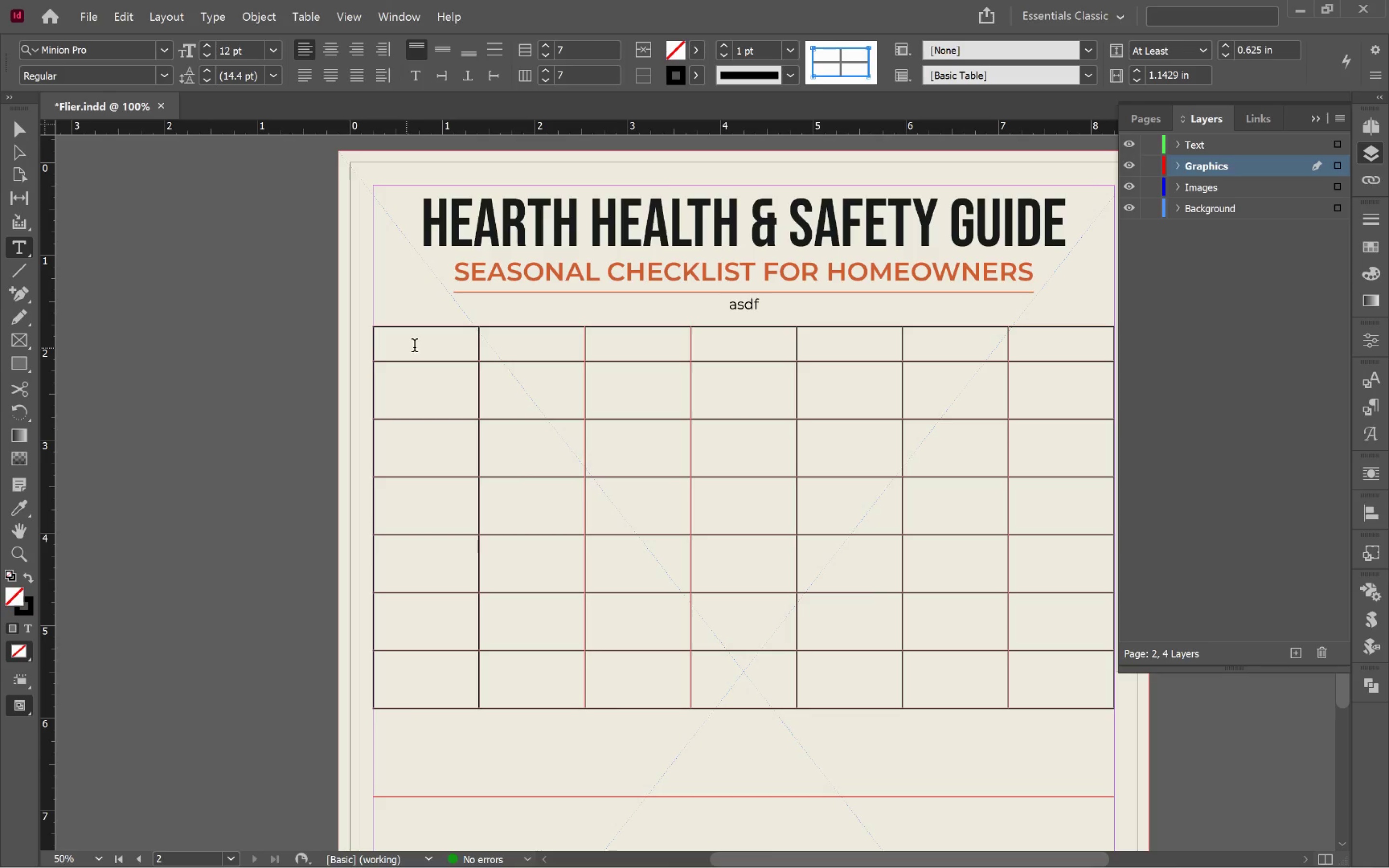 
left_click_drag(start_coordinate=[449, 350], to_coordinate=[339, 343])
 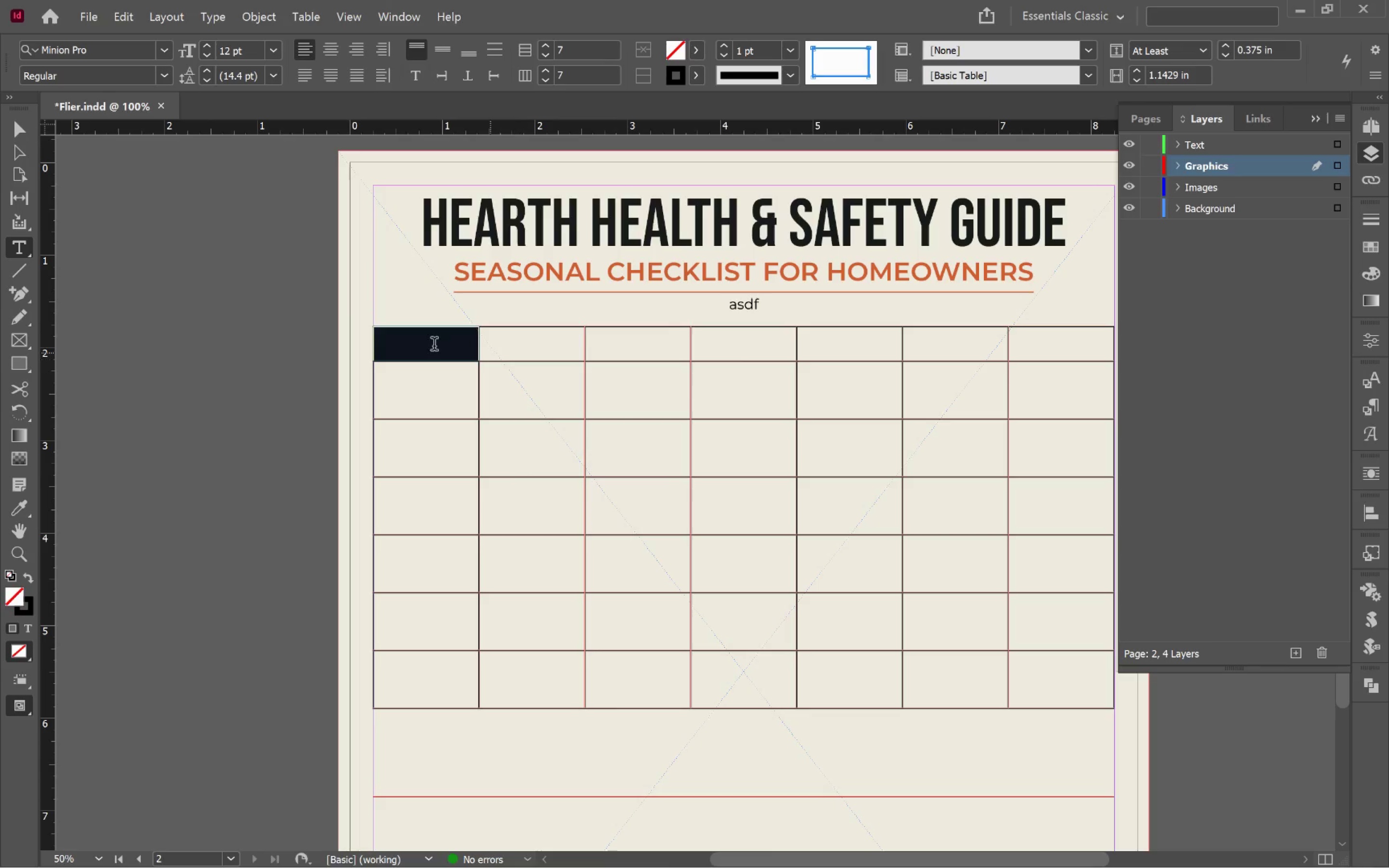 
left_click([425, 346])
 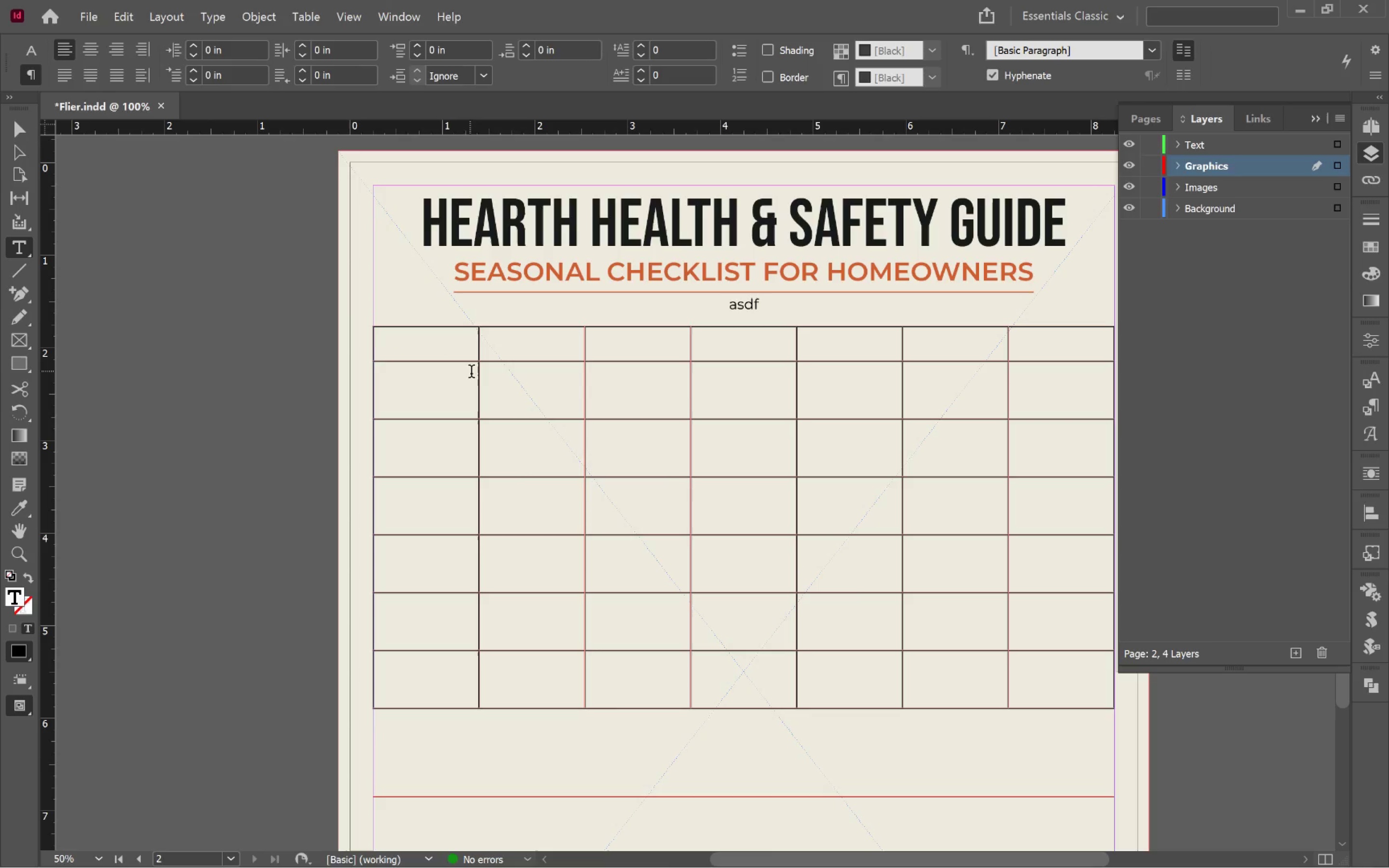 
hold_key(key=ControlLeft, duration=0.43)
scroll: coordinate [533, 434], scroll_direction: down, amount: 1.0
 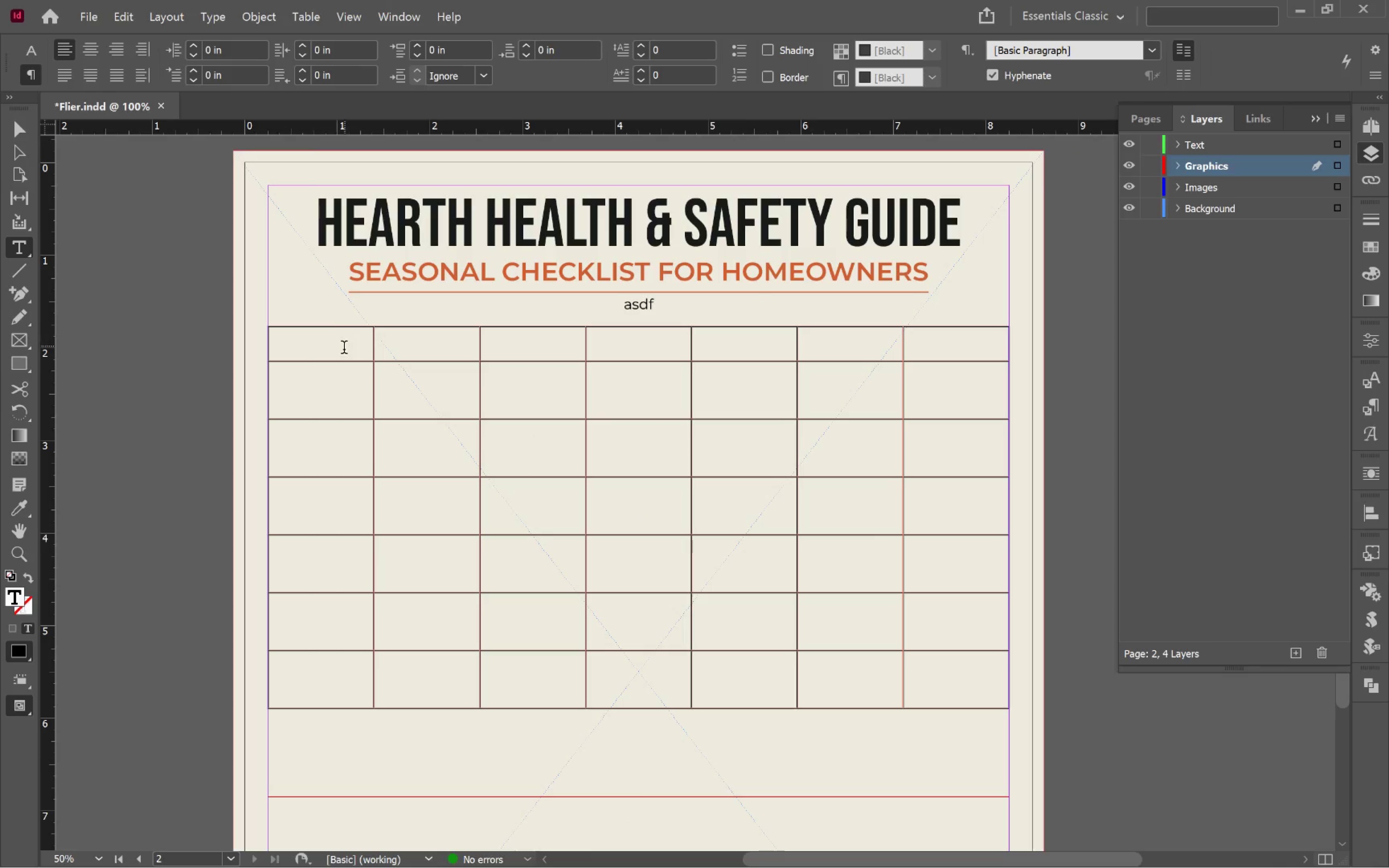 
left_click_drag(start_coordinate=[348, 349], to_coordinate=[921, 345])
 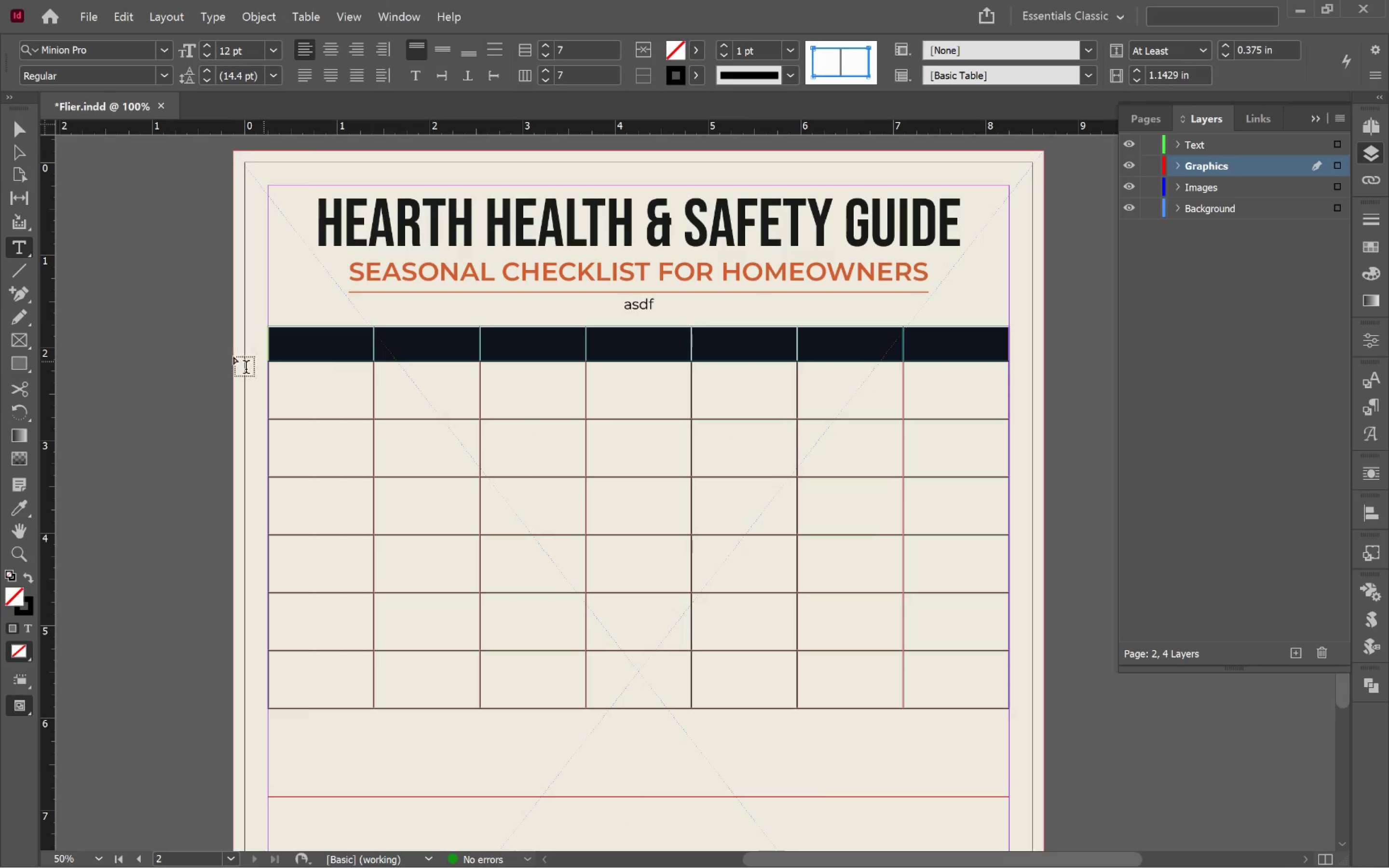 
left_click([322, 345])
 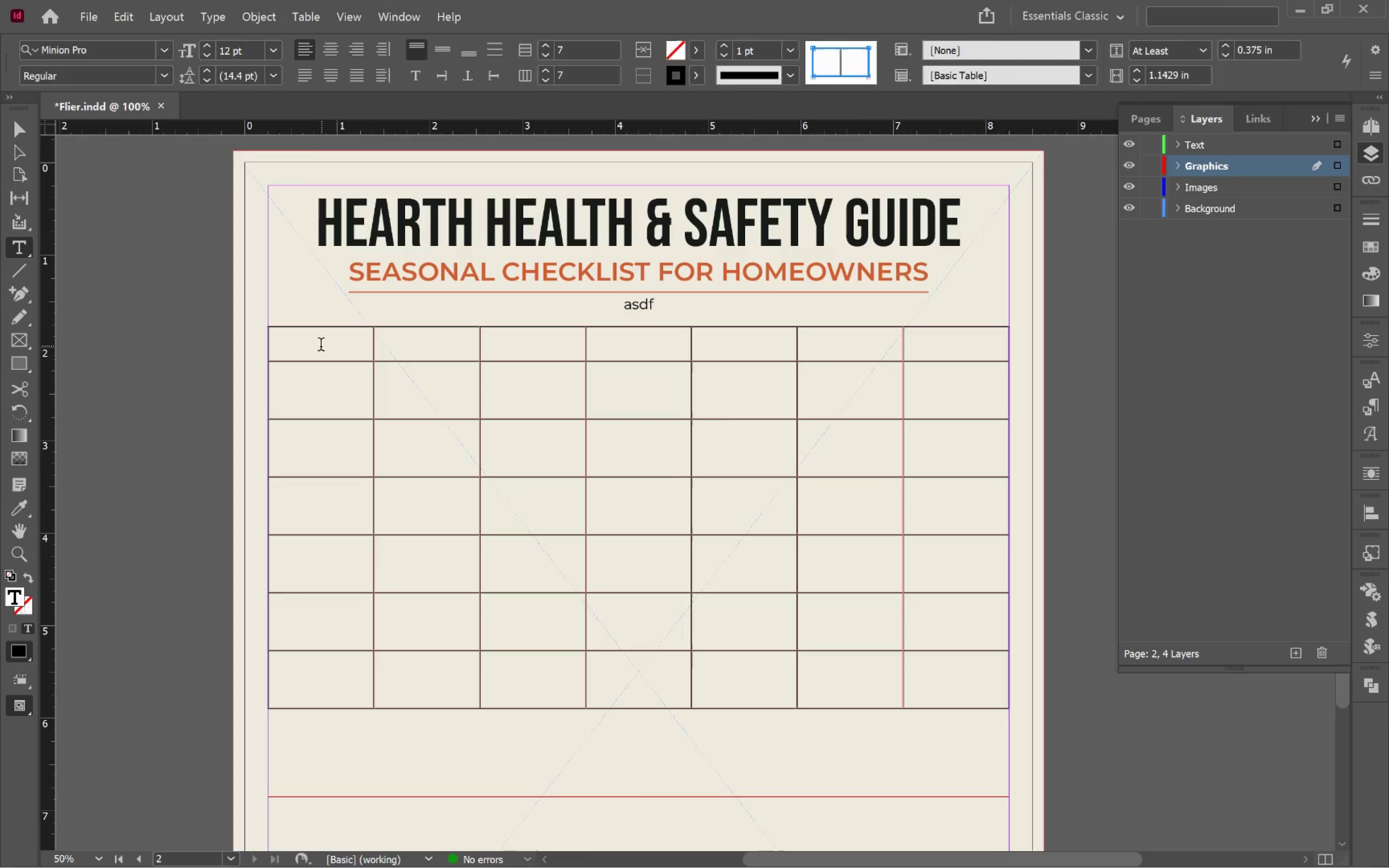 
left_click_drag(start_coordinate=[323, 346], to_coordinate=[946, 682])
 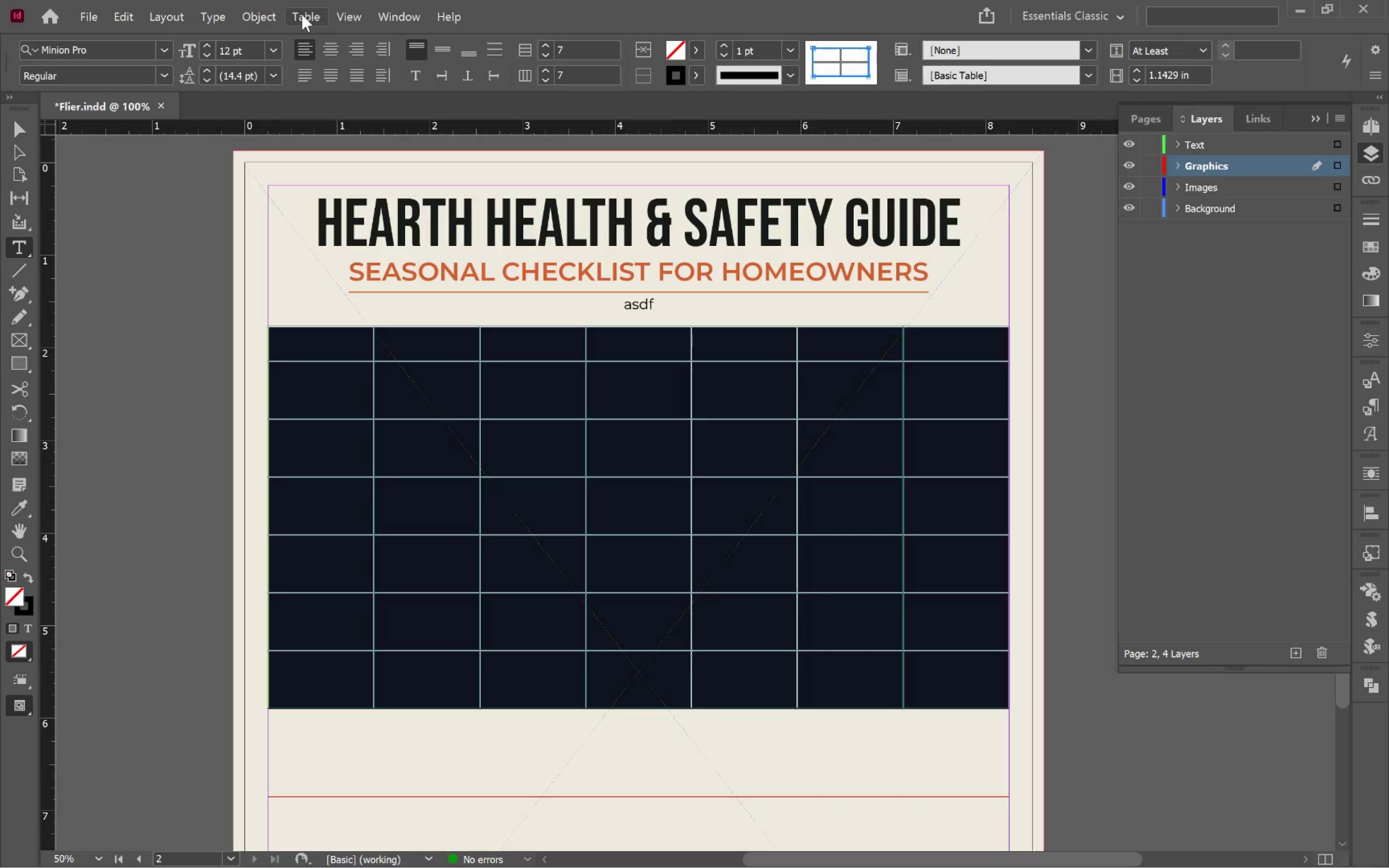 
left_click([337, 13])
 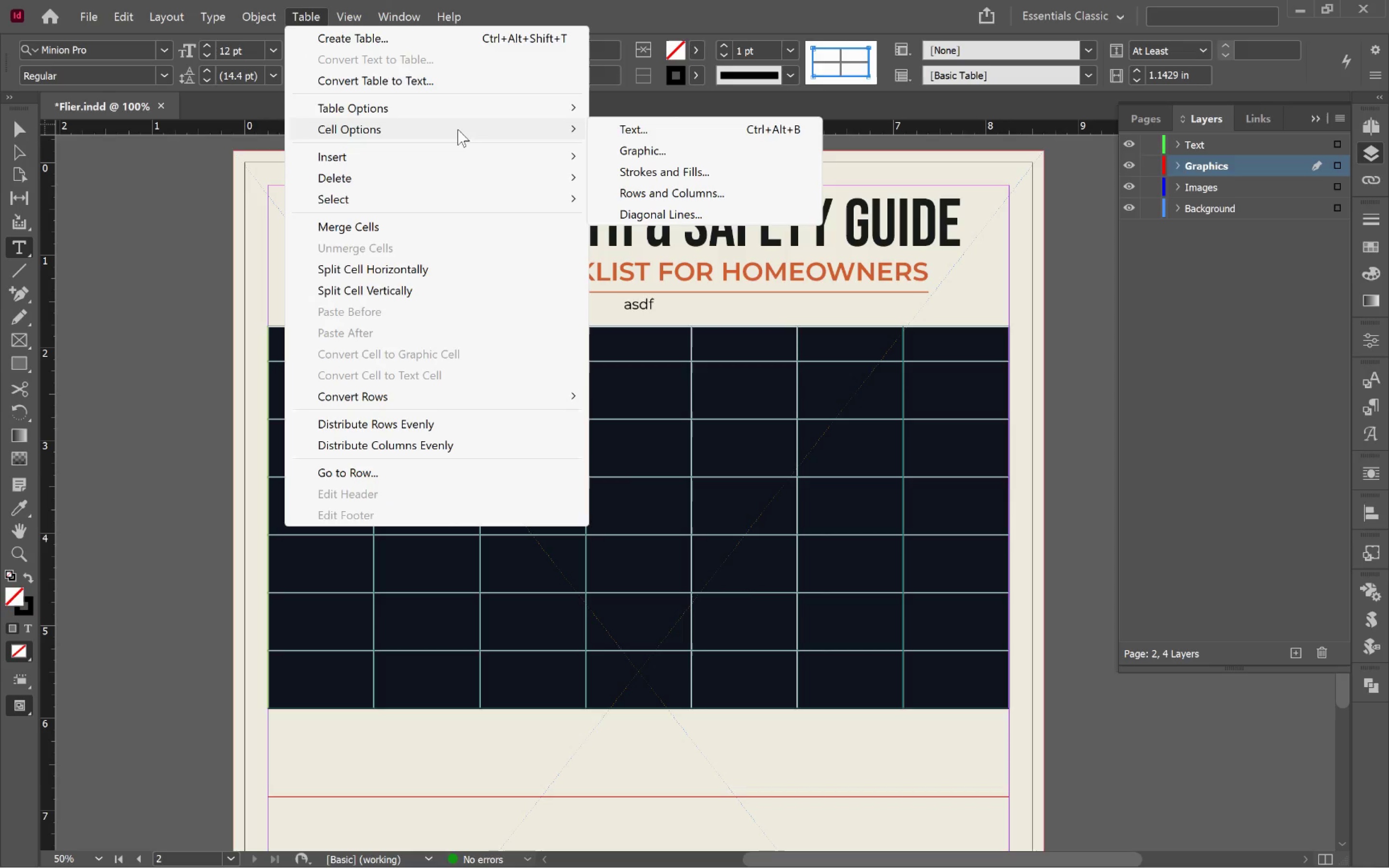 
wait(5.16)
 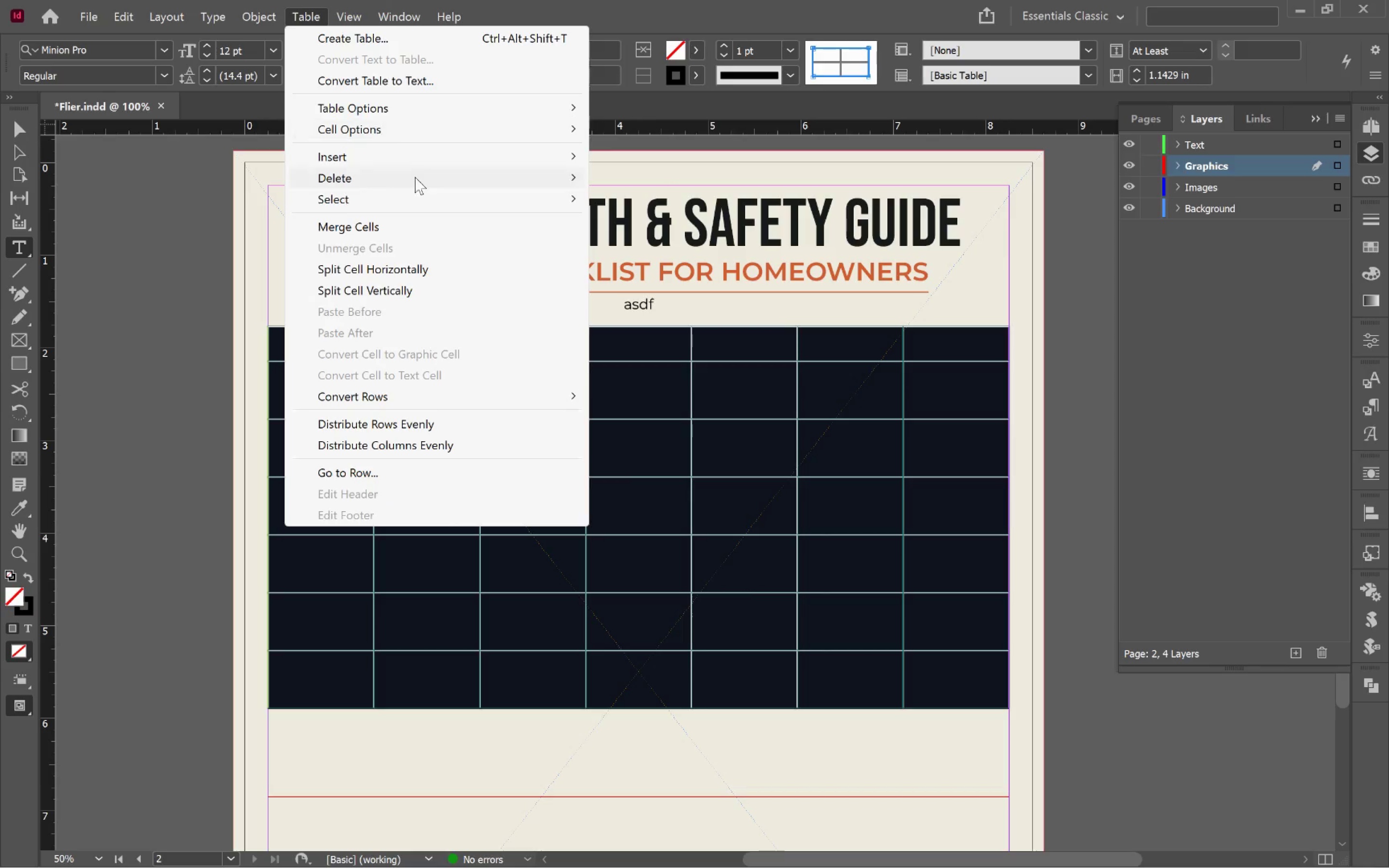 
left_click([710, 169])
 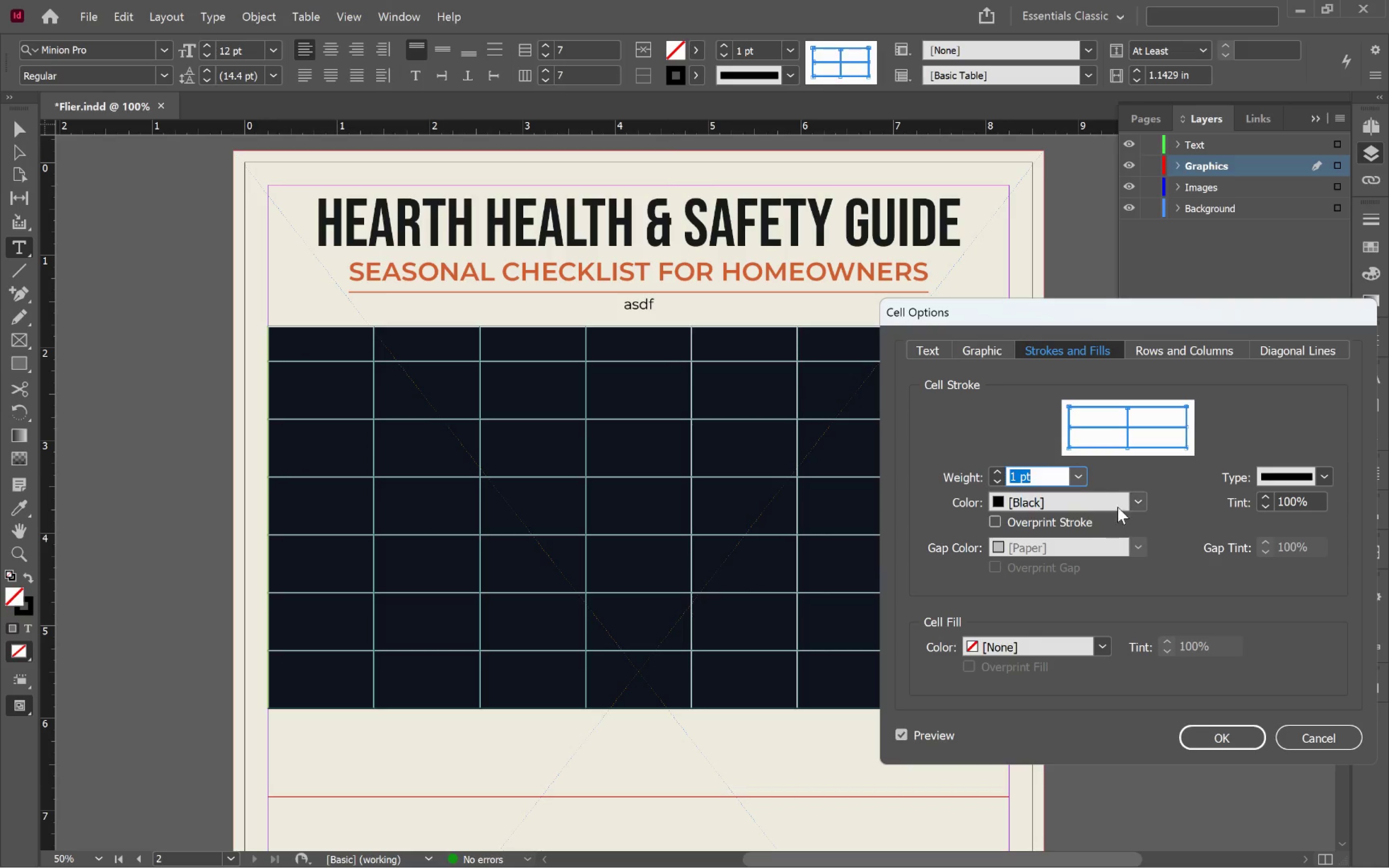 
left_click([1073, 474])
 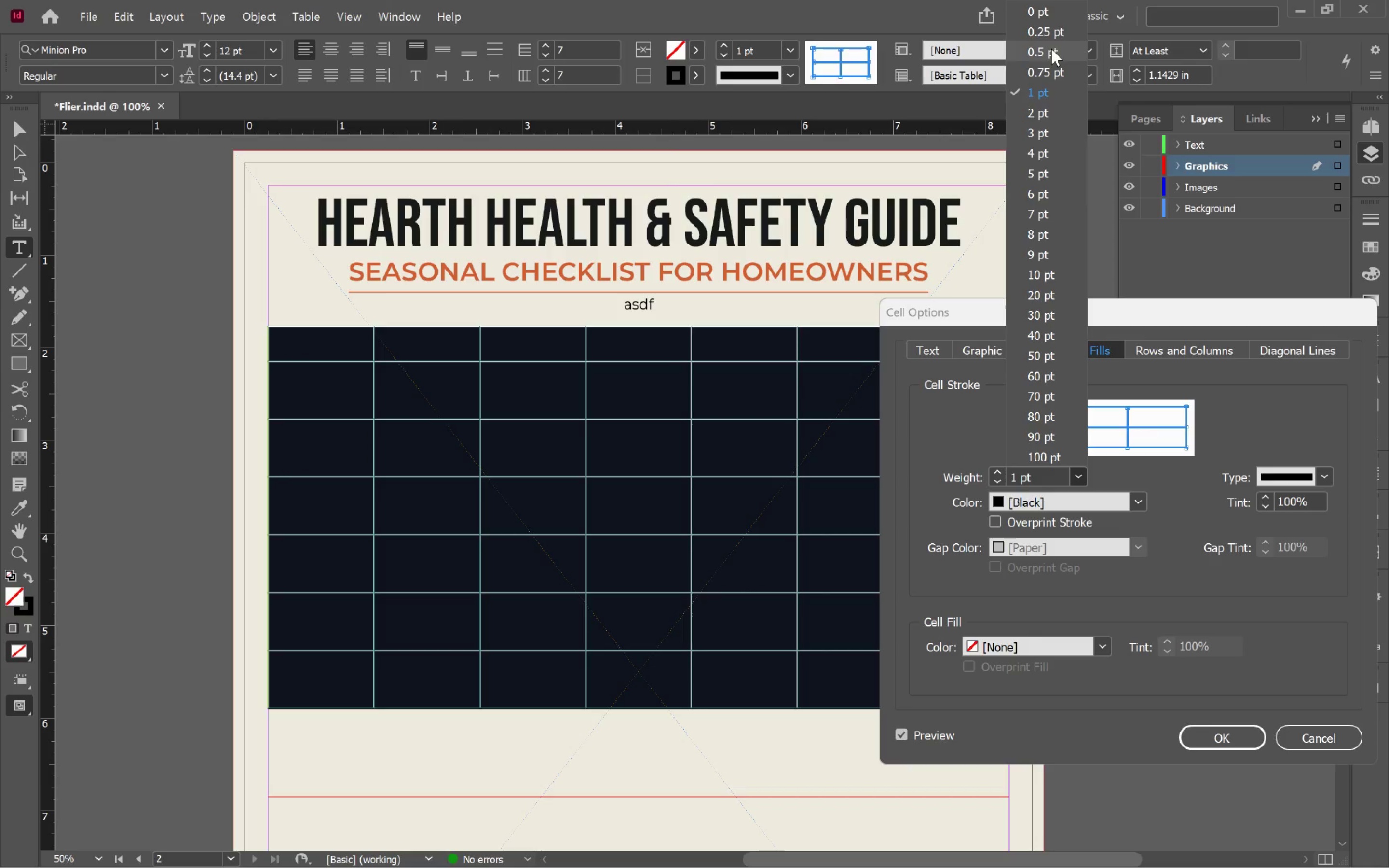 
left_click([1051, 49])
 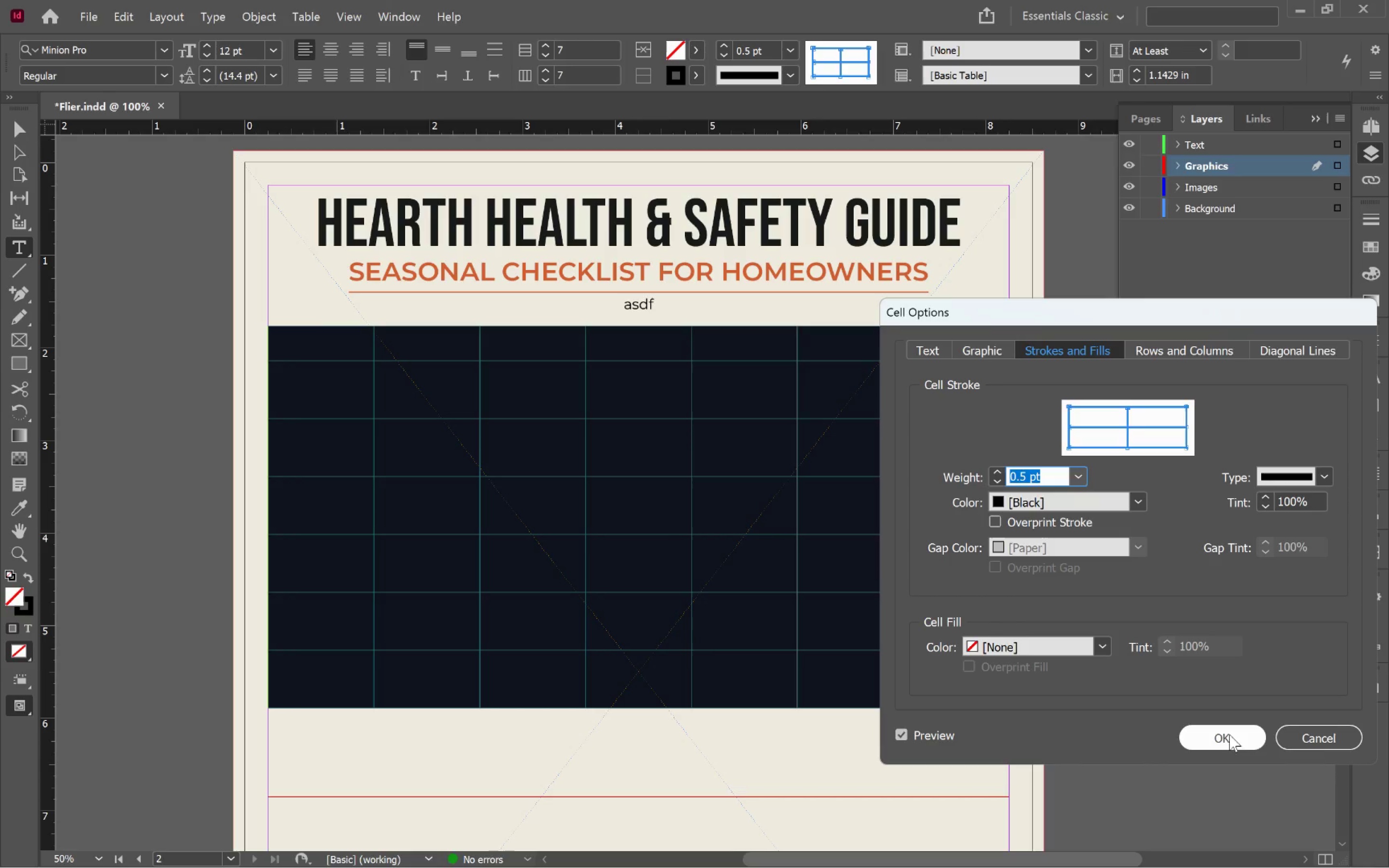 
left_click([1226, 740])
 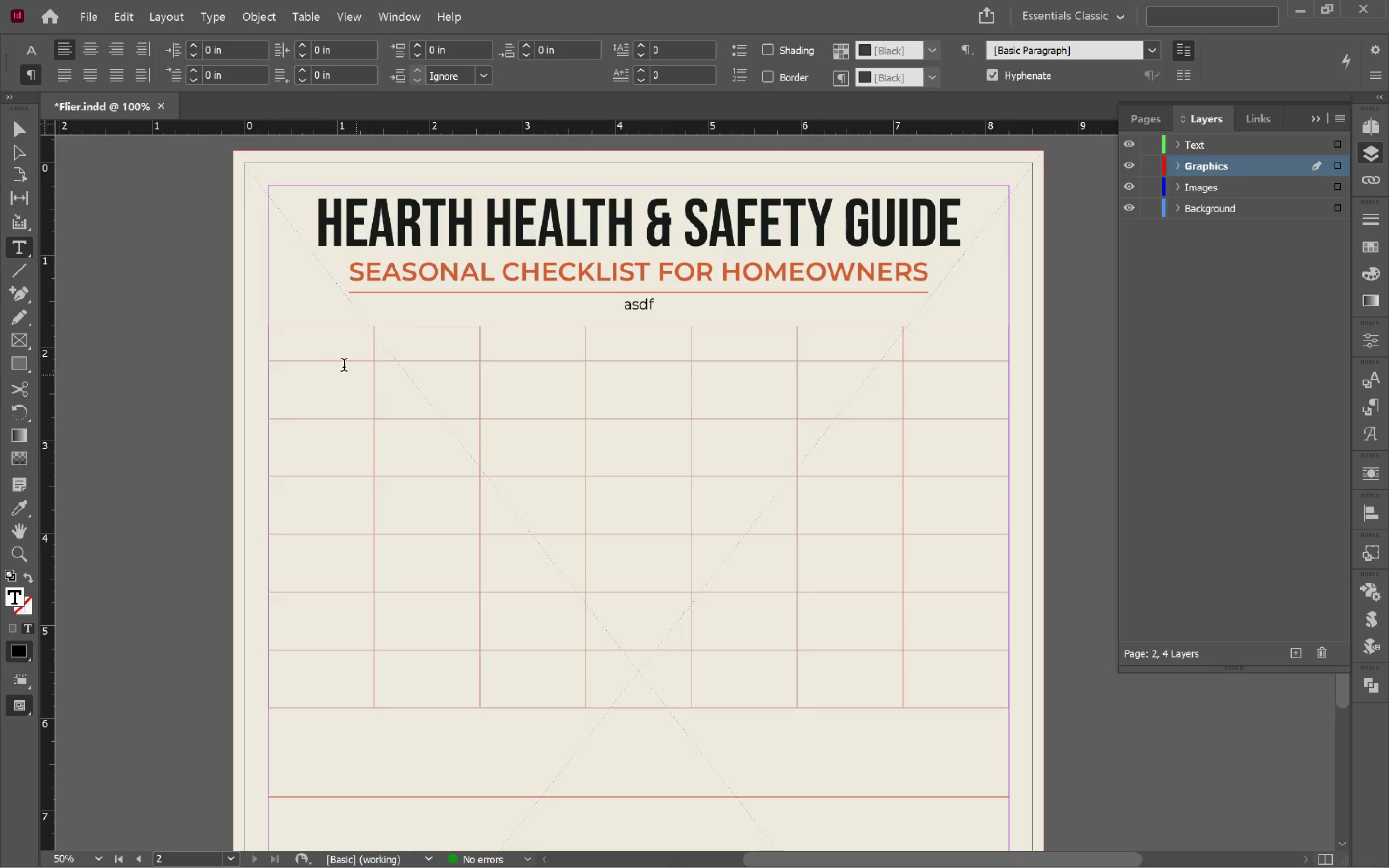 
left_click_drag(start_coordinate=[337, 348], to_coordinate=[926, 339])
 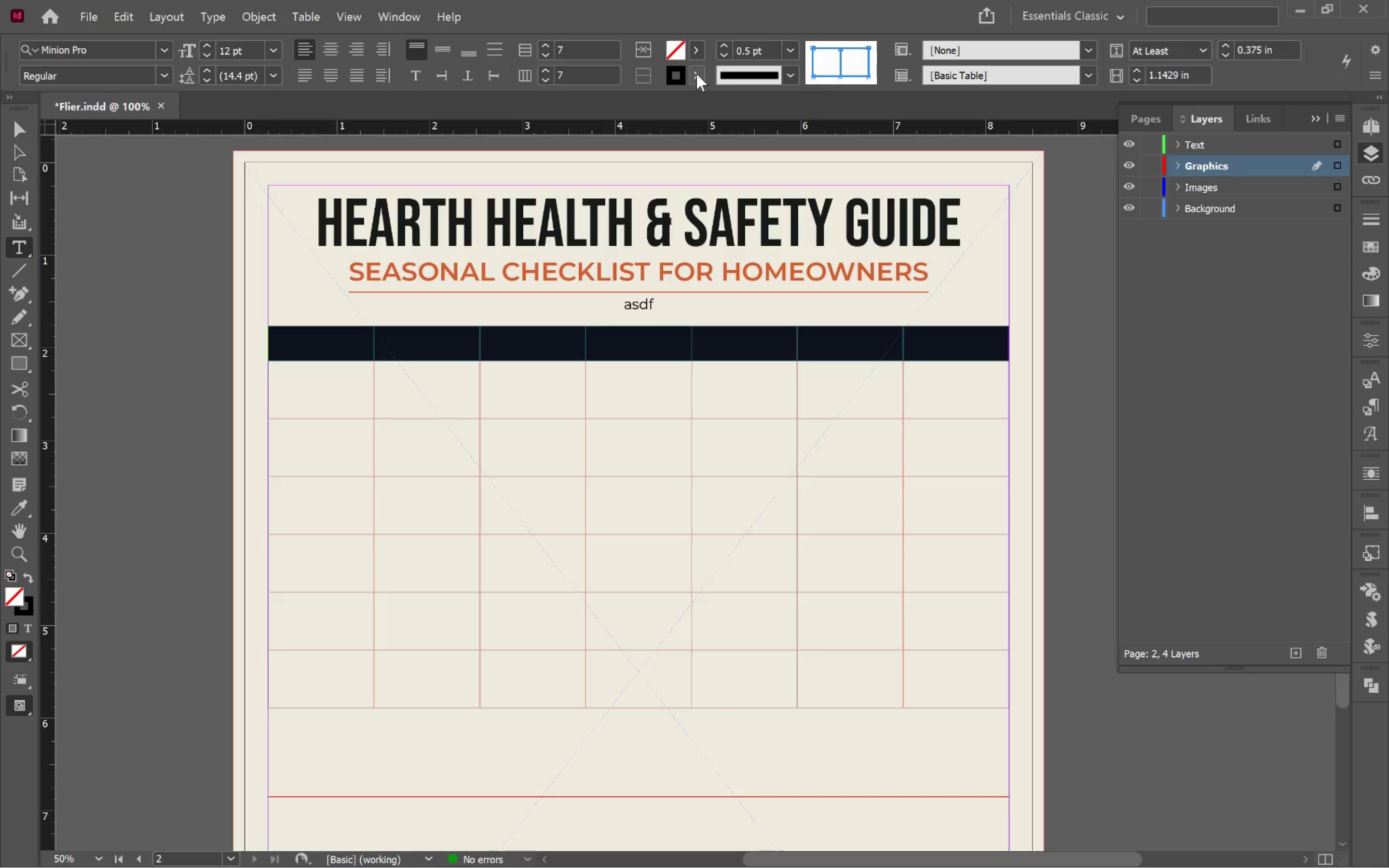 
left_click([693, 49])
 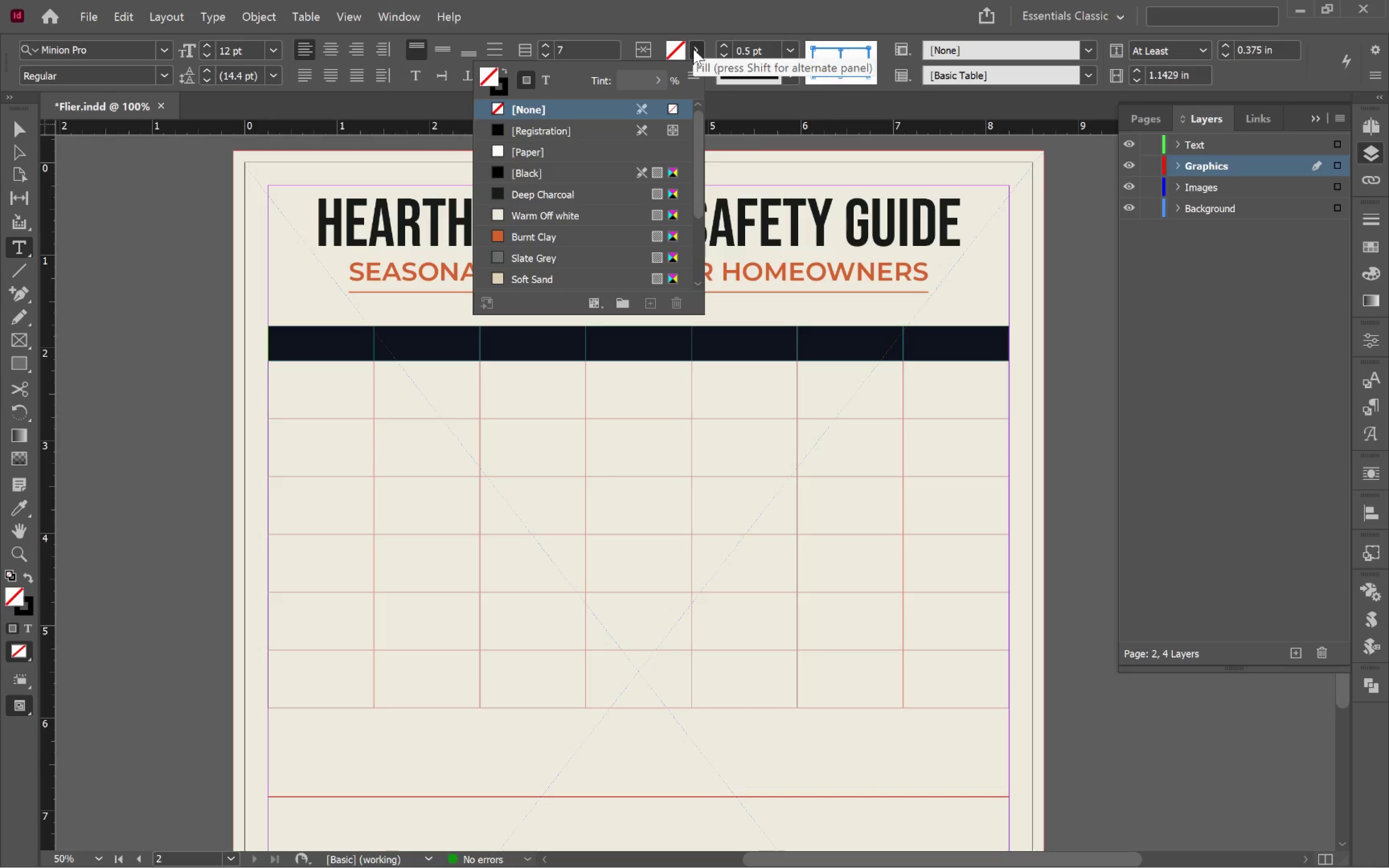 
left_click([693, 49])
 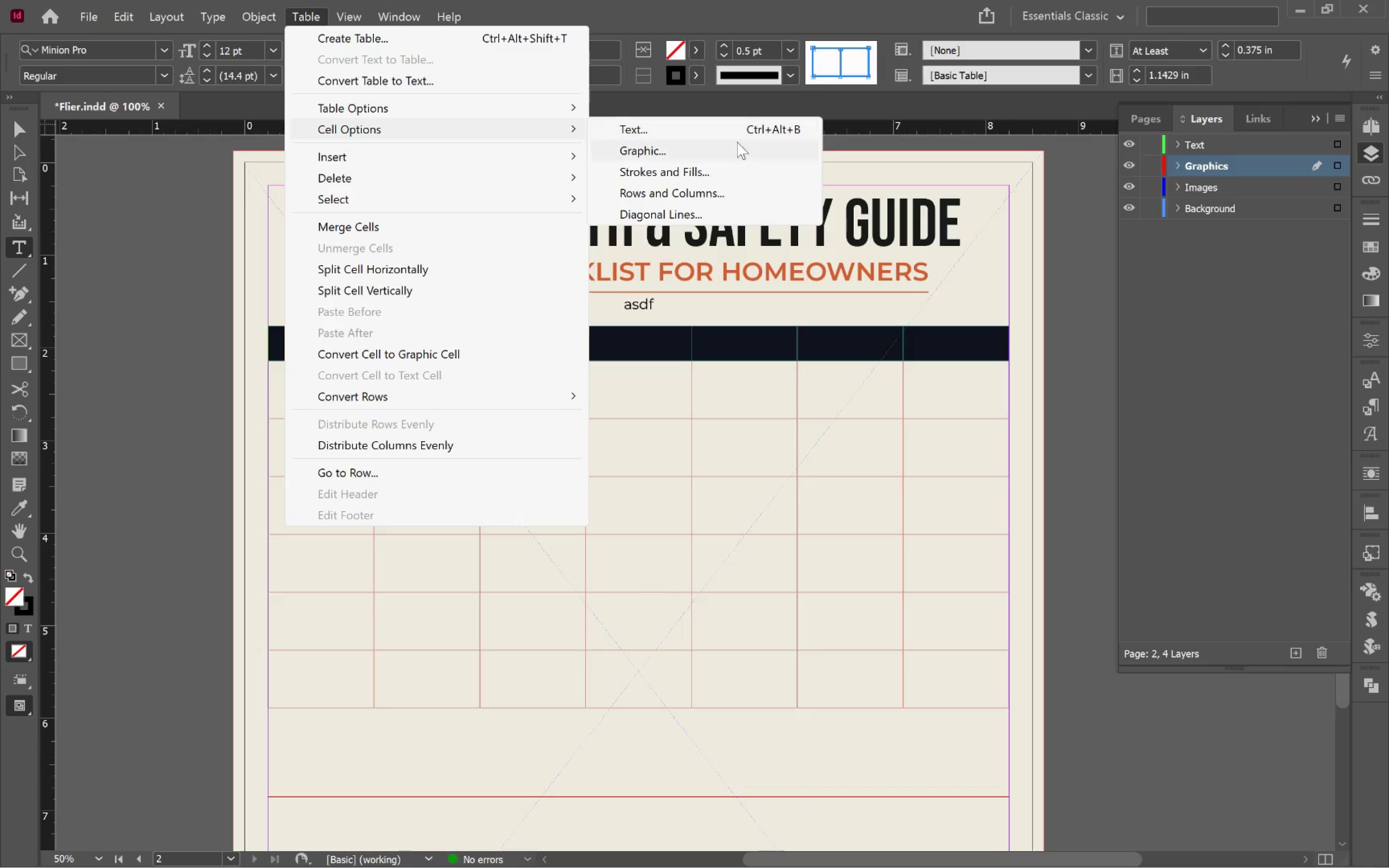 
wait(5.06)
 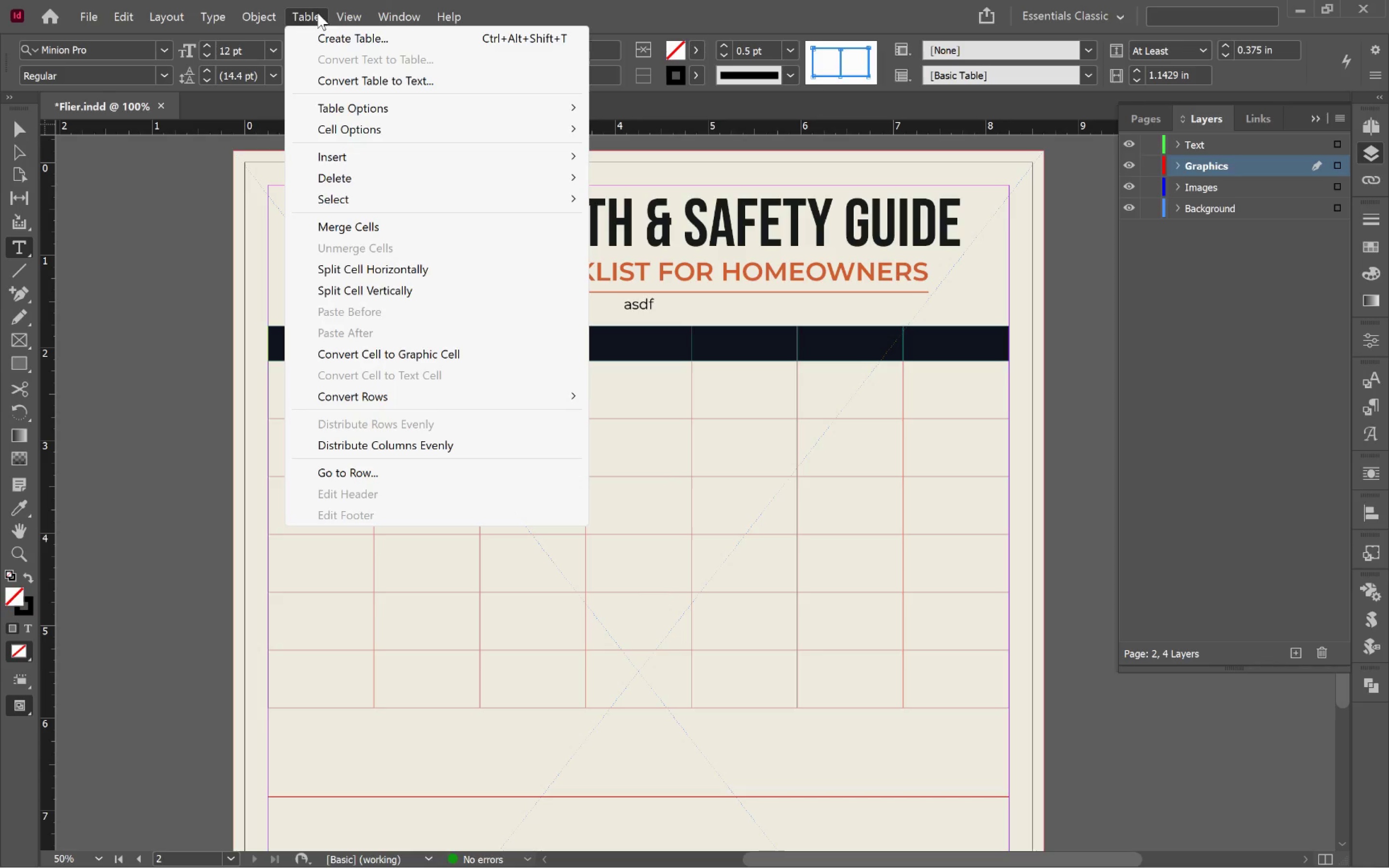 
left_click([751, 175])
 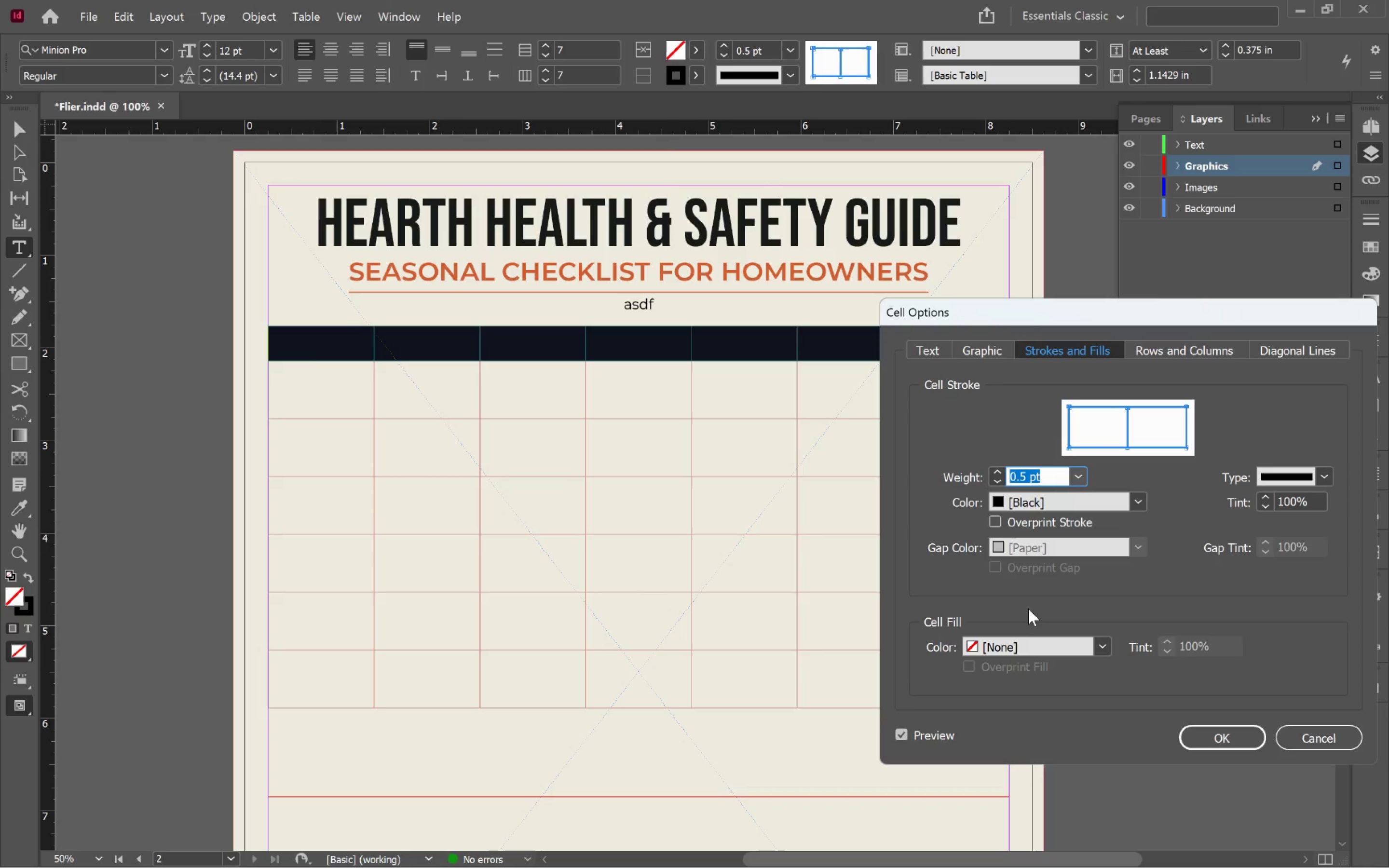 
left_click([1108, 644])
 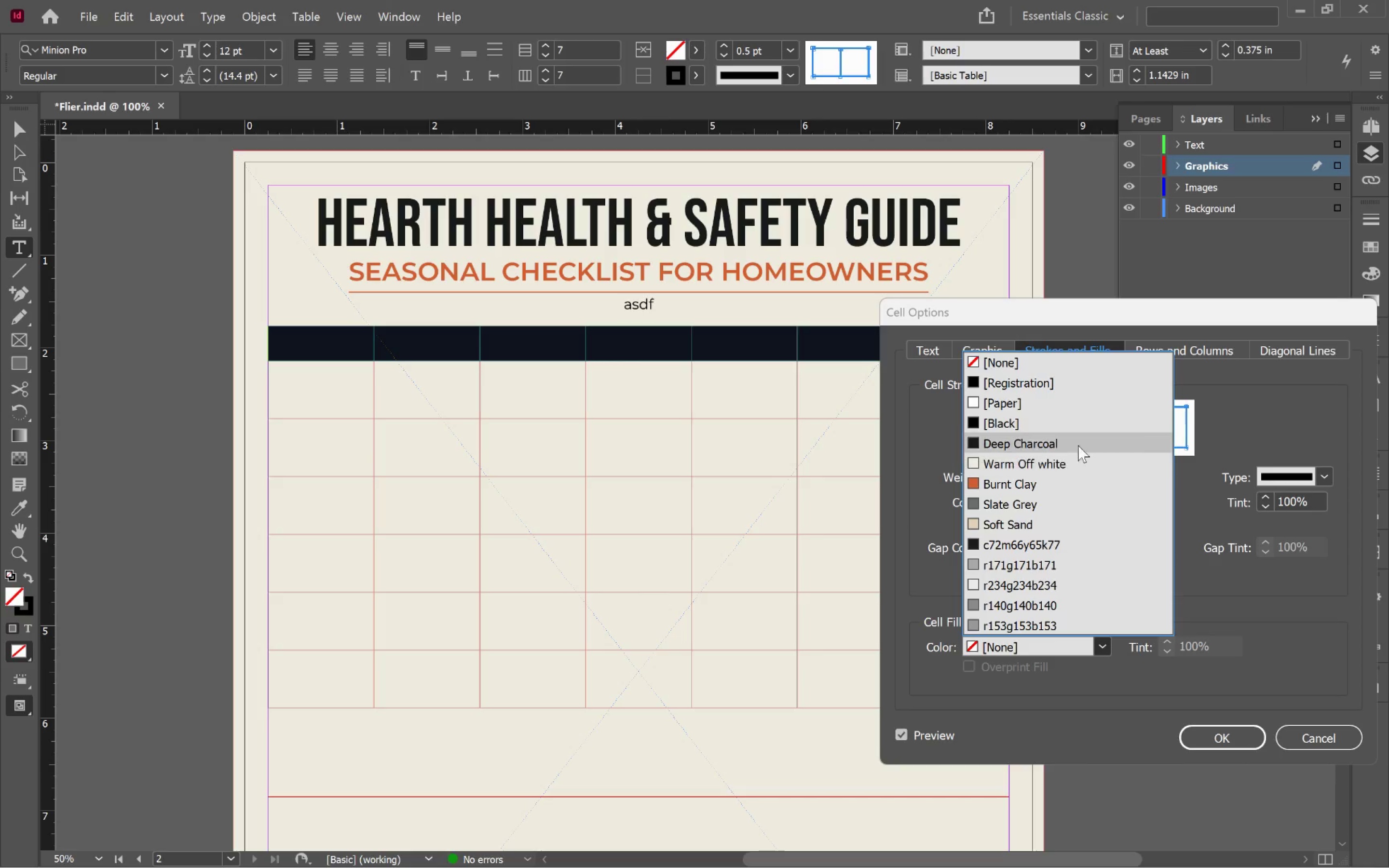 
left_click([1088, 441])
 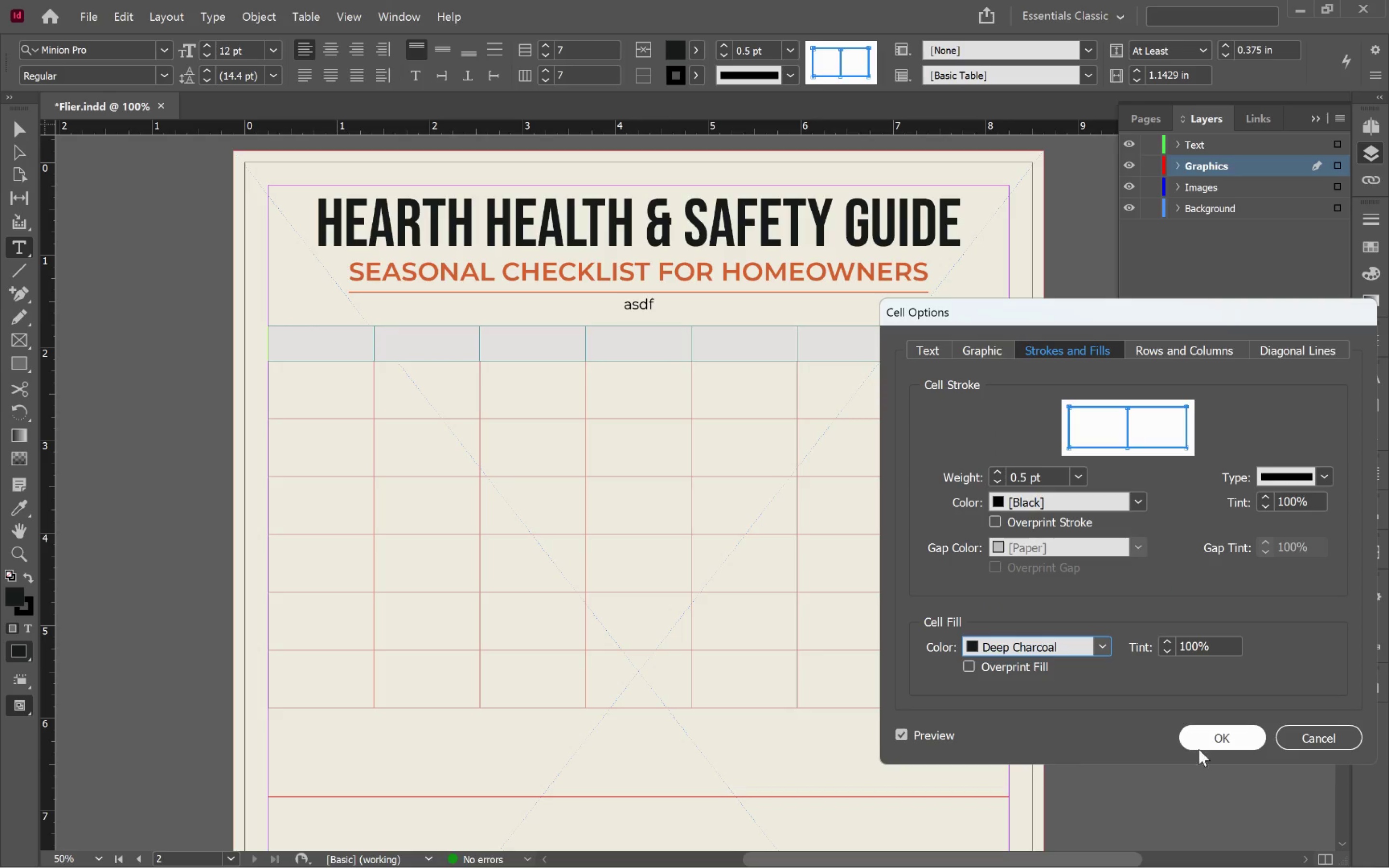 
left_click([1229, 741])
 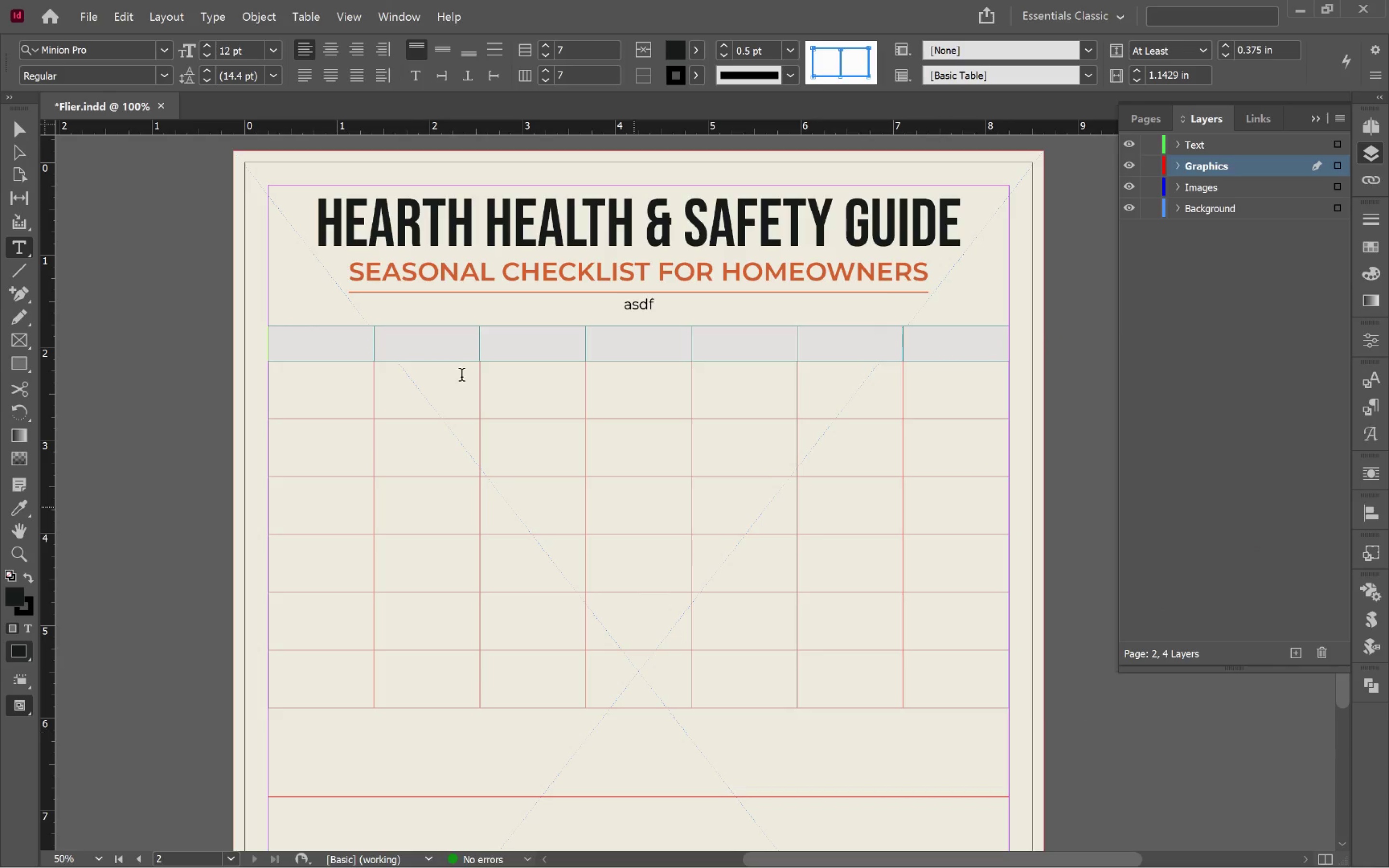 
left_click([409, 339])
 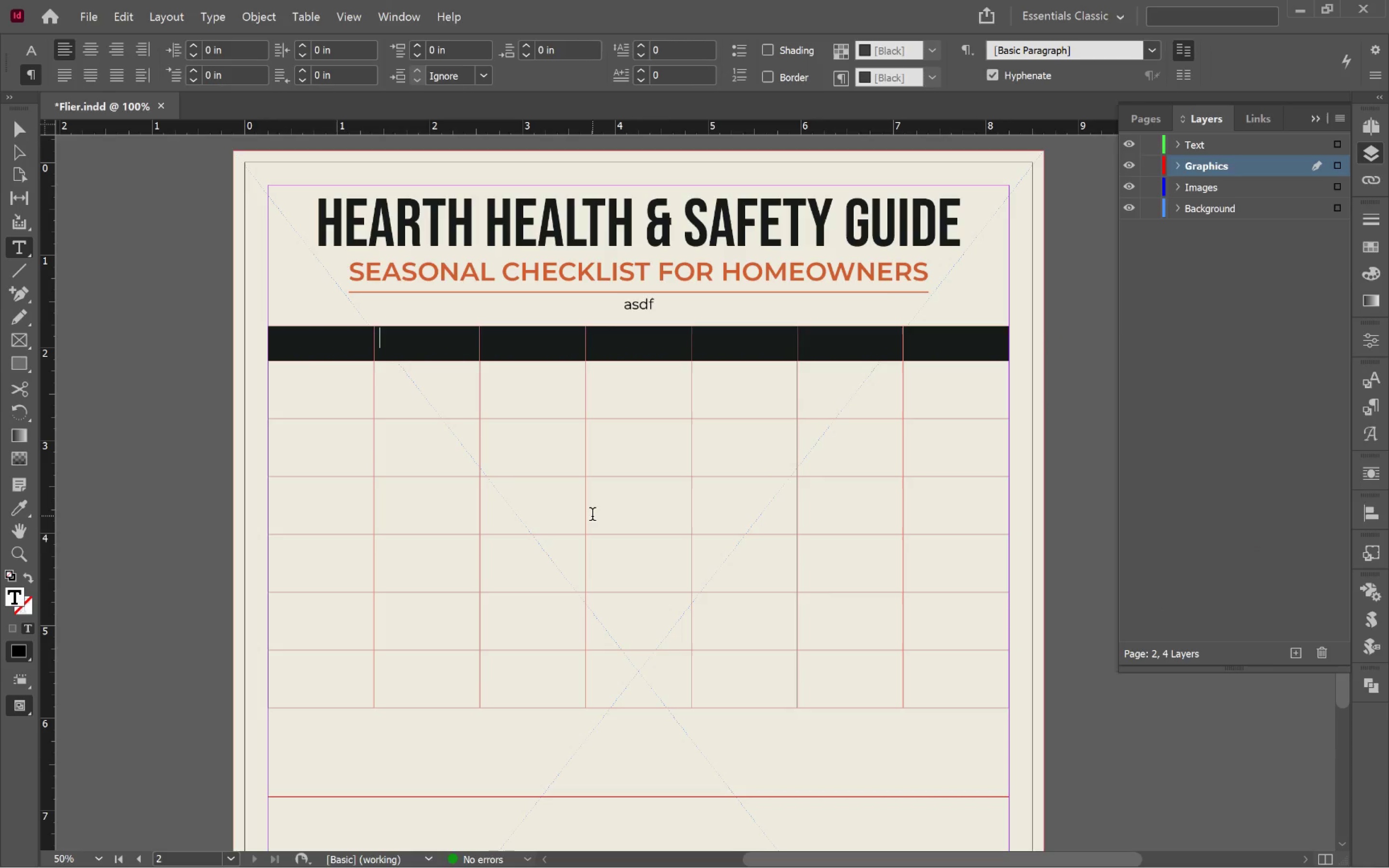 
wait(5.37)
 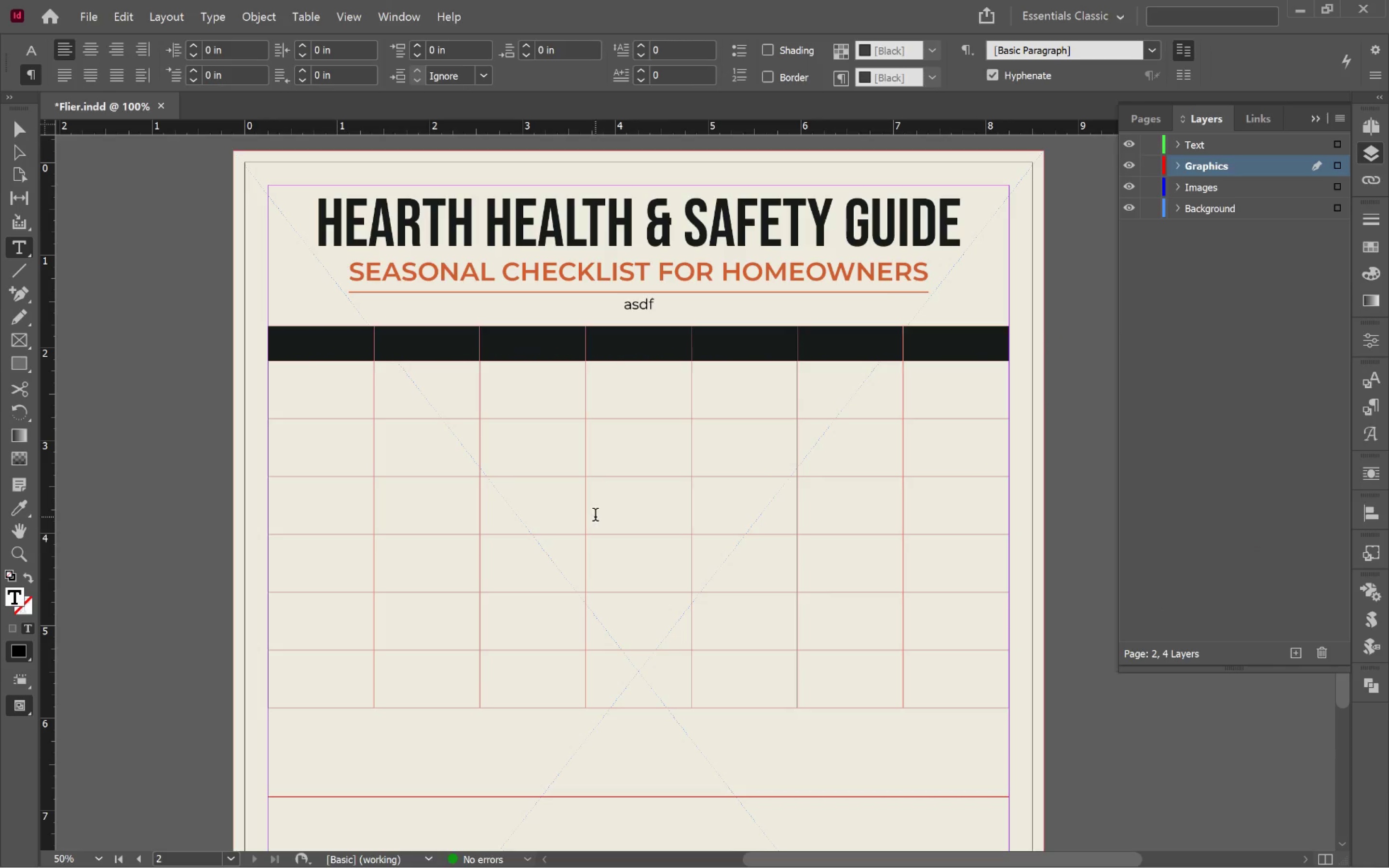 
left_click_drag(start_coordinate=[341, 347], to_coordinate=[933, 347])
 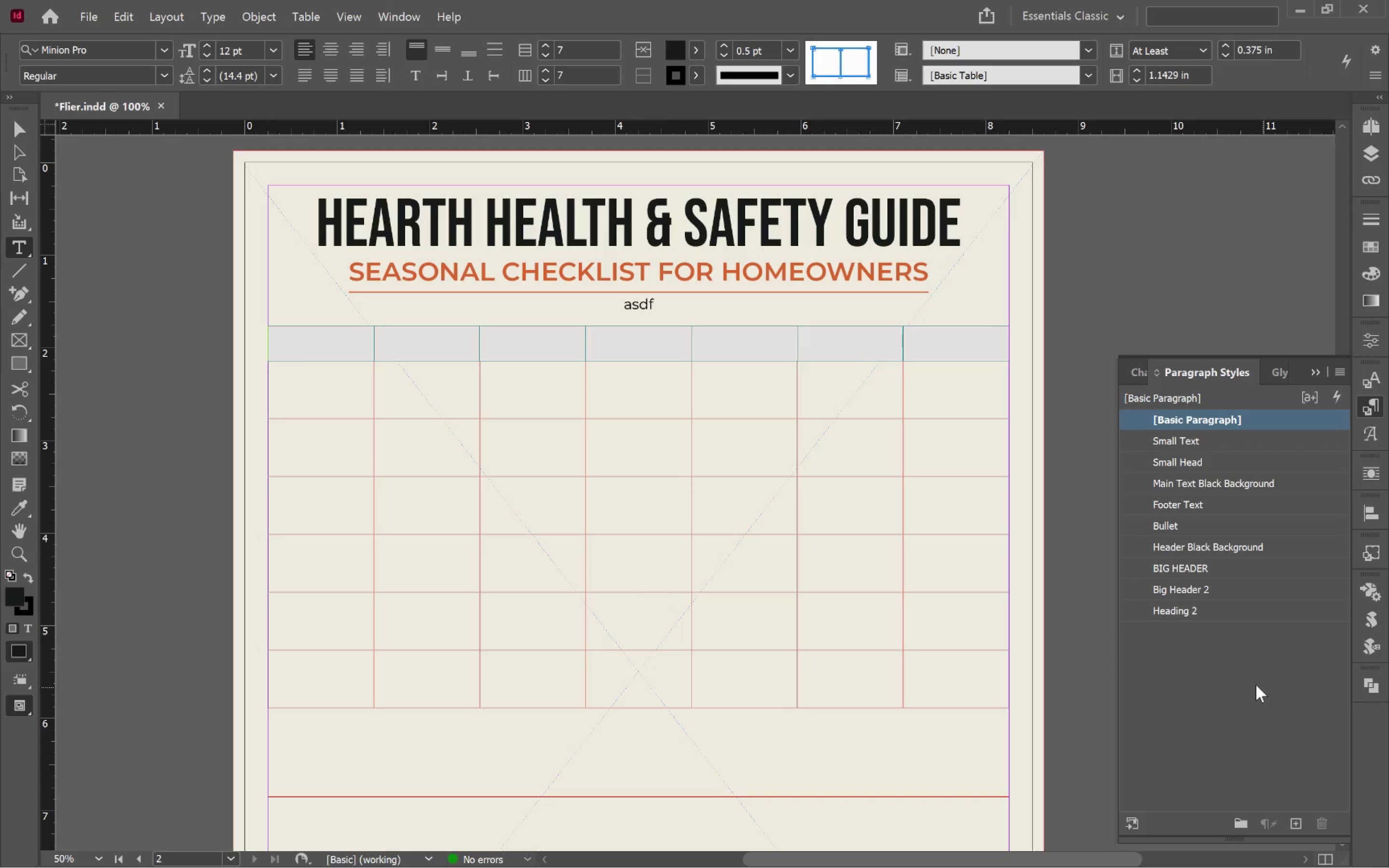 
left_click([309, 350])
 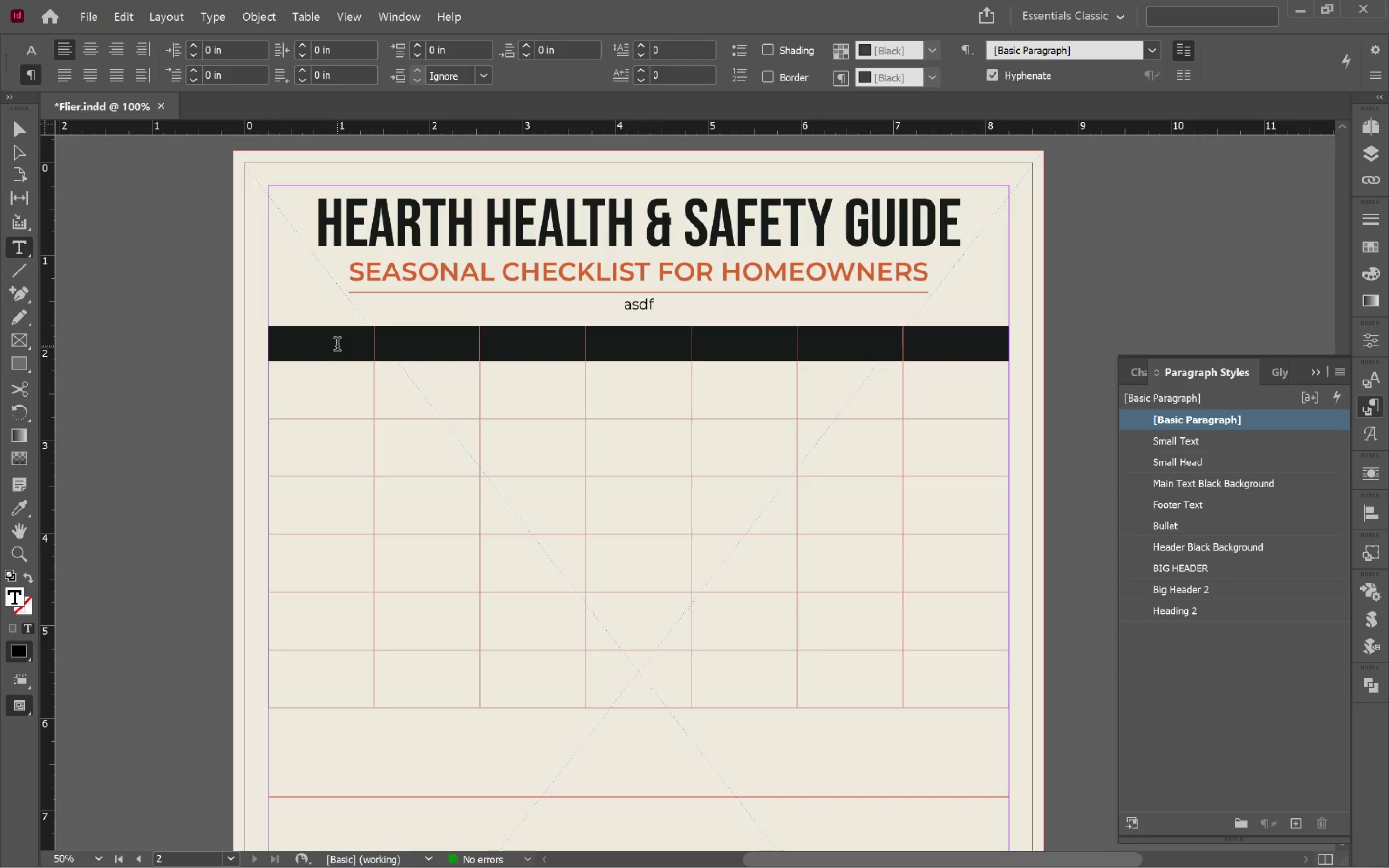 
type(What to Check)
 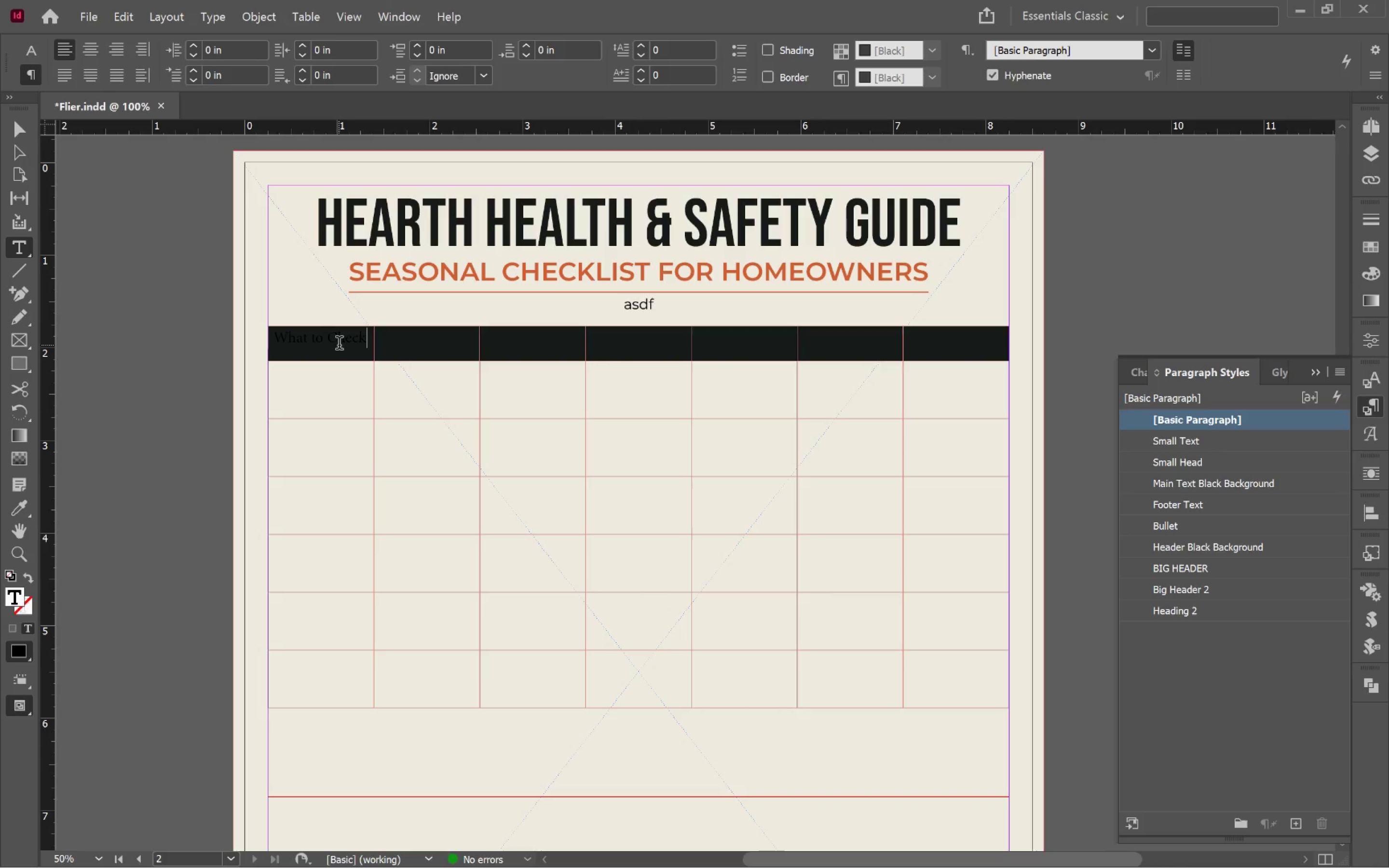 
left_click_drag(start_coordinate=[351, 344], to_coordinate=[395, 345])
 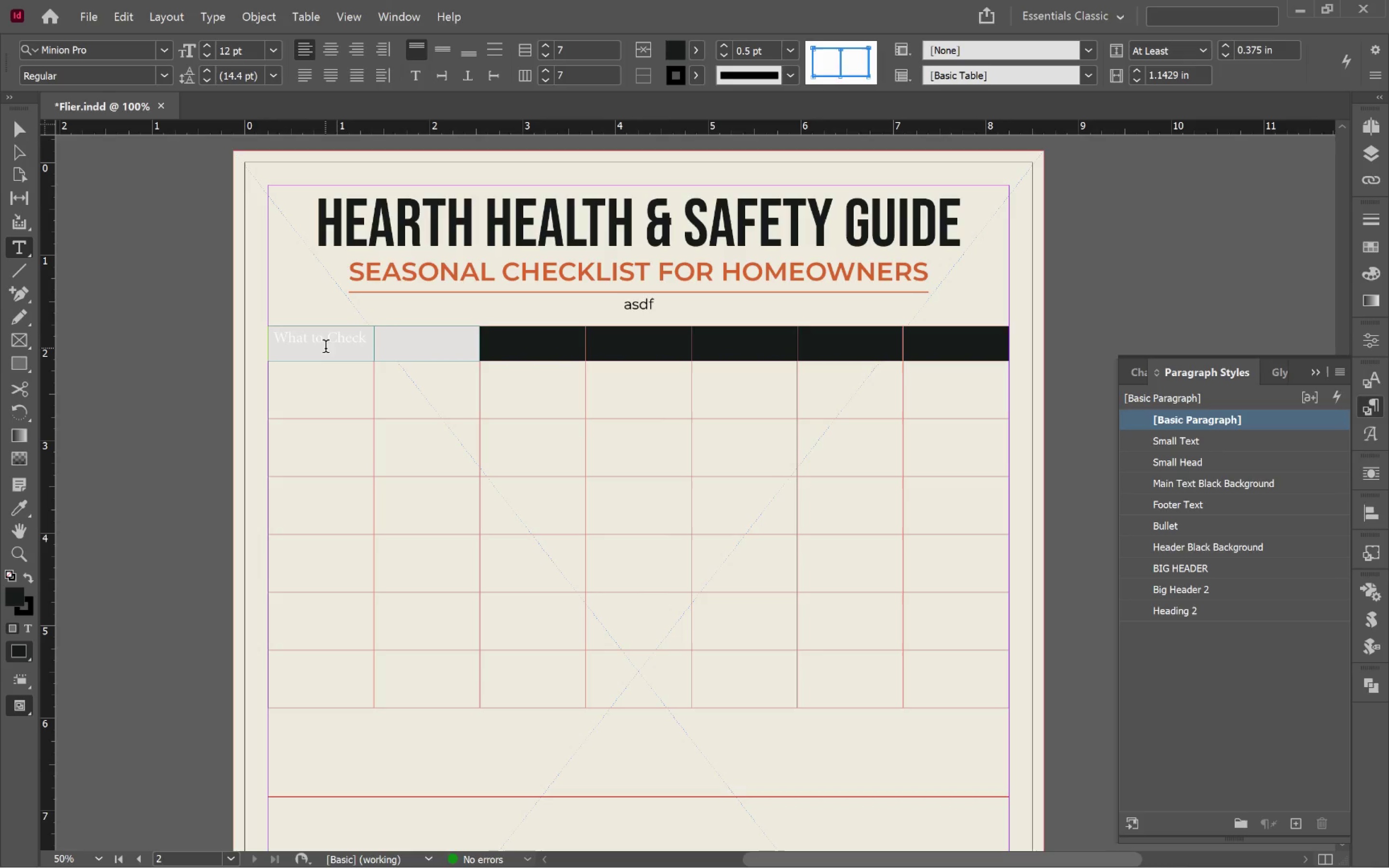 
left_click([327, 347])
 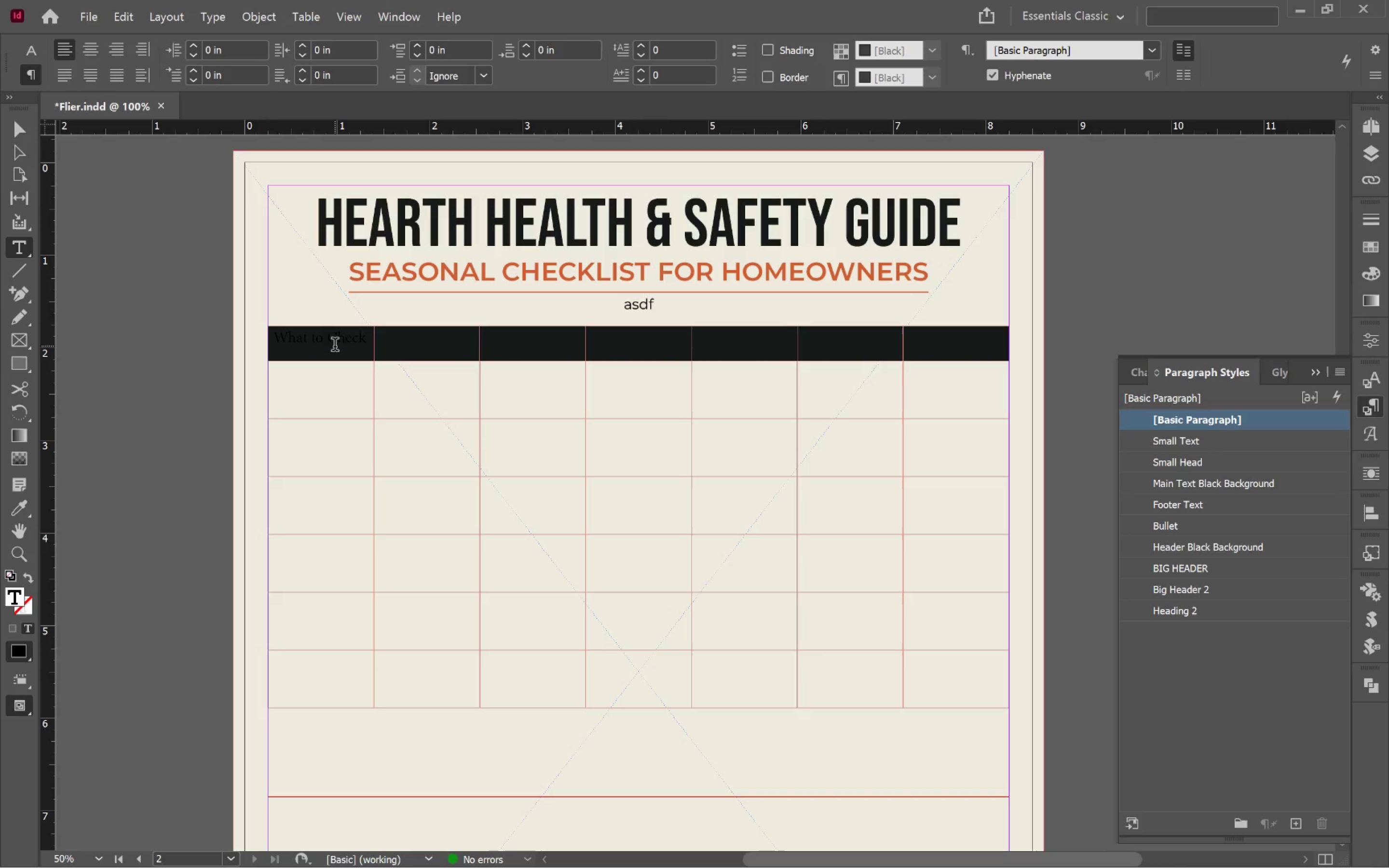 
left_click_drag(start_coordinate=[337, 344], to_coordinate=[351, 356])
 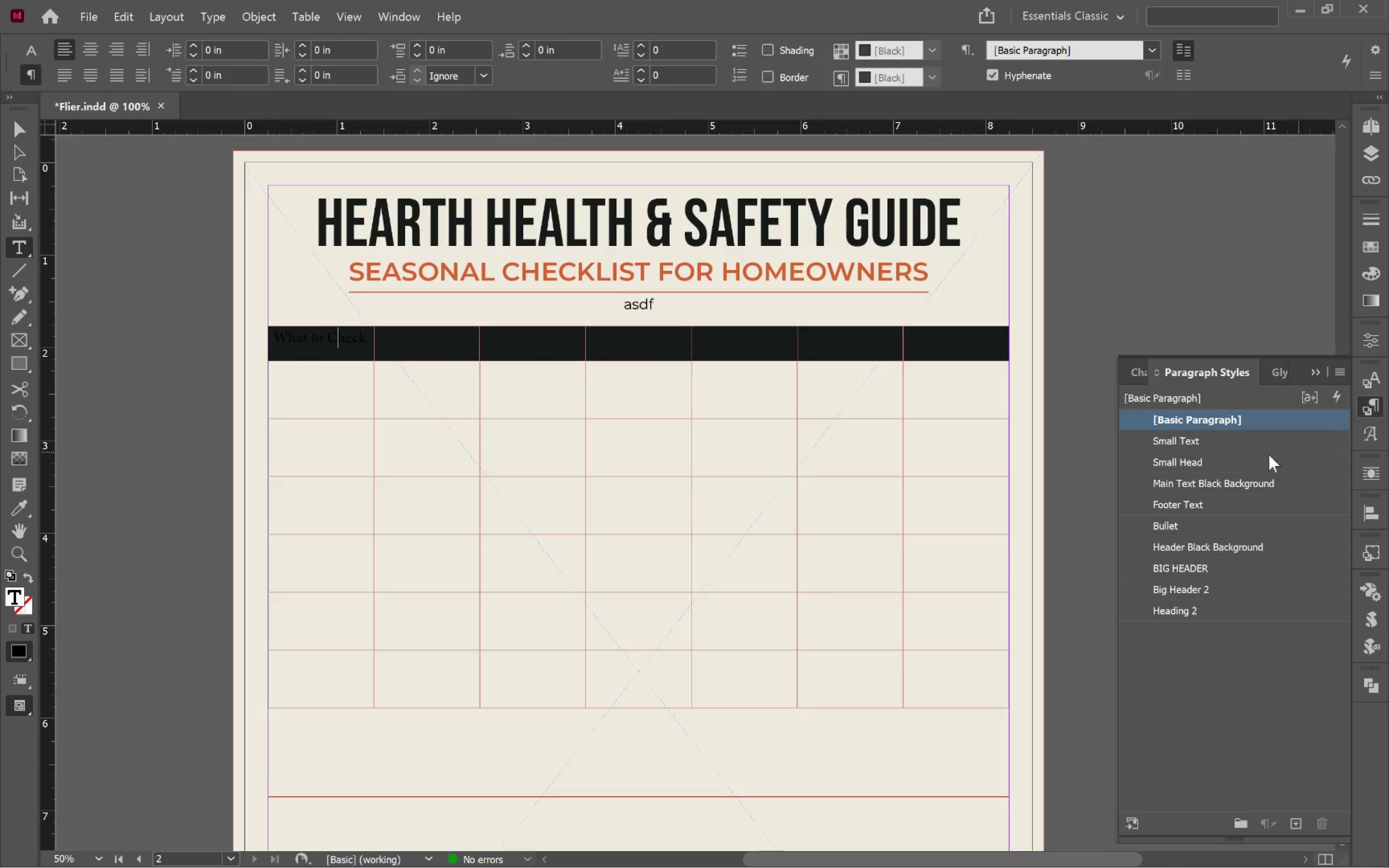 
left_click([1215, 444])
 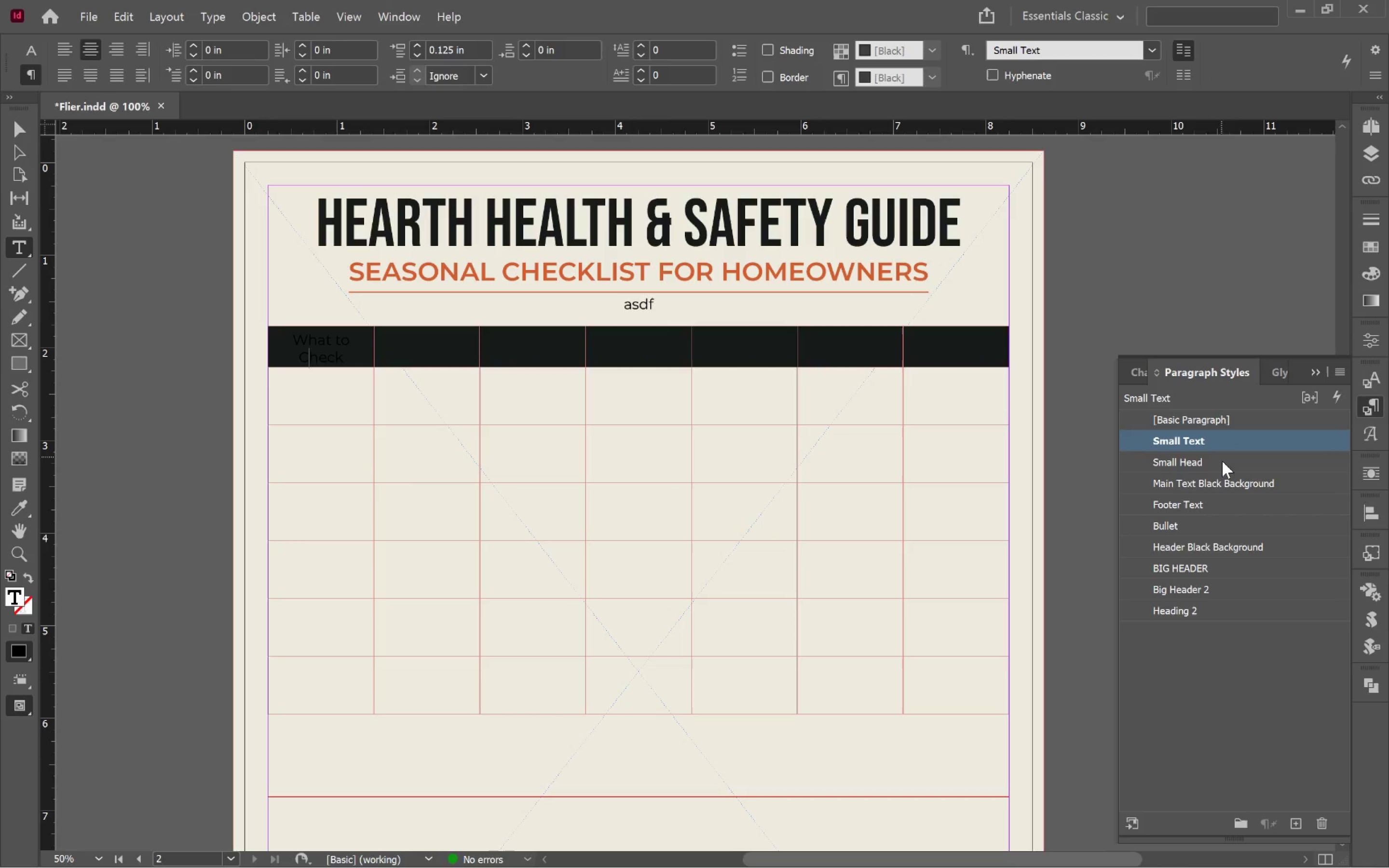 
left_click([1220, 461])
 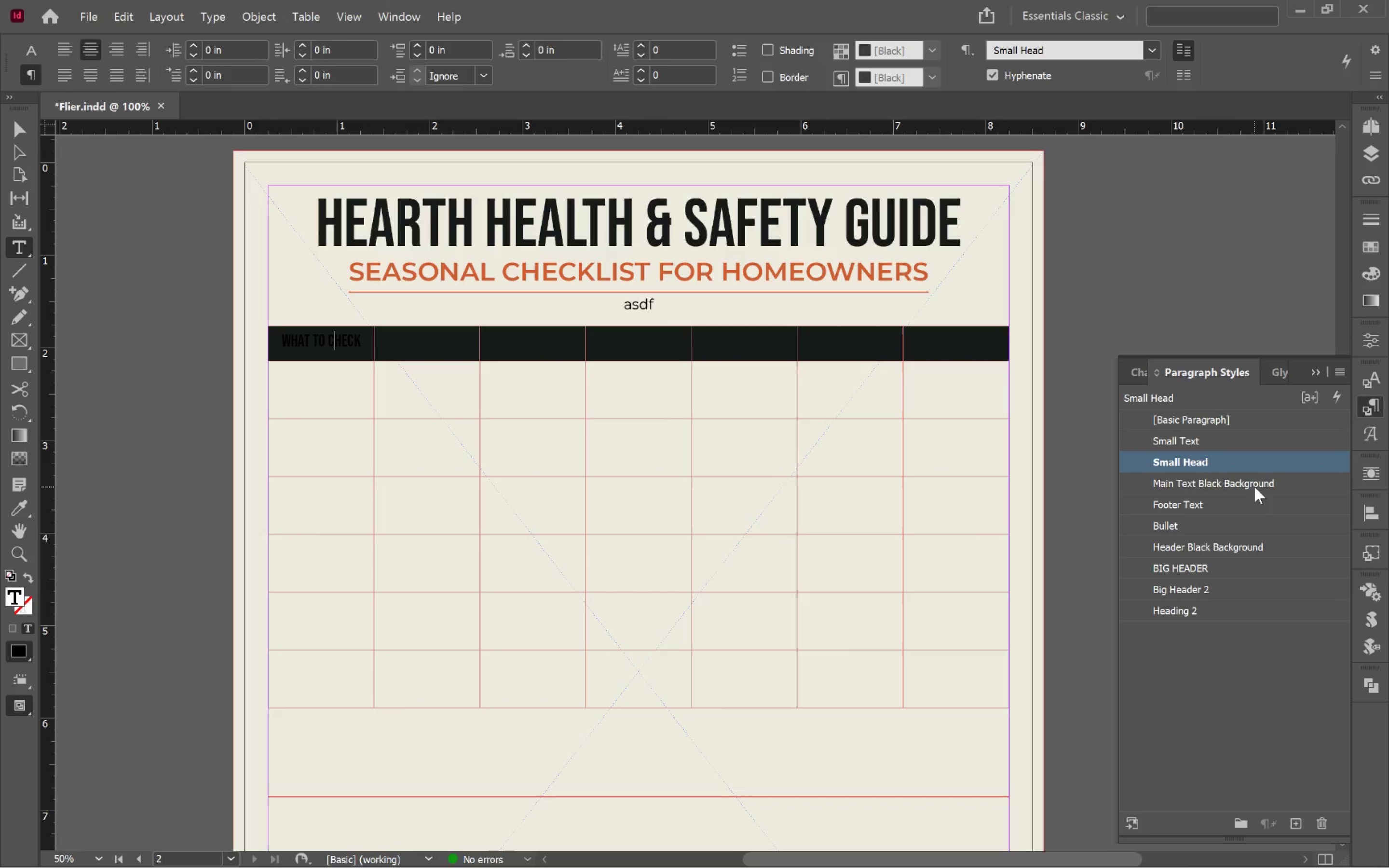 
left_click([1258, 483])
 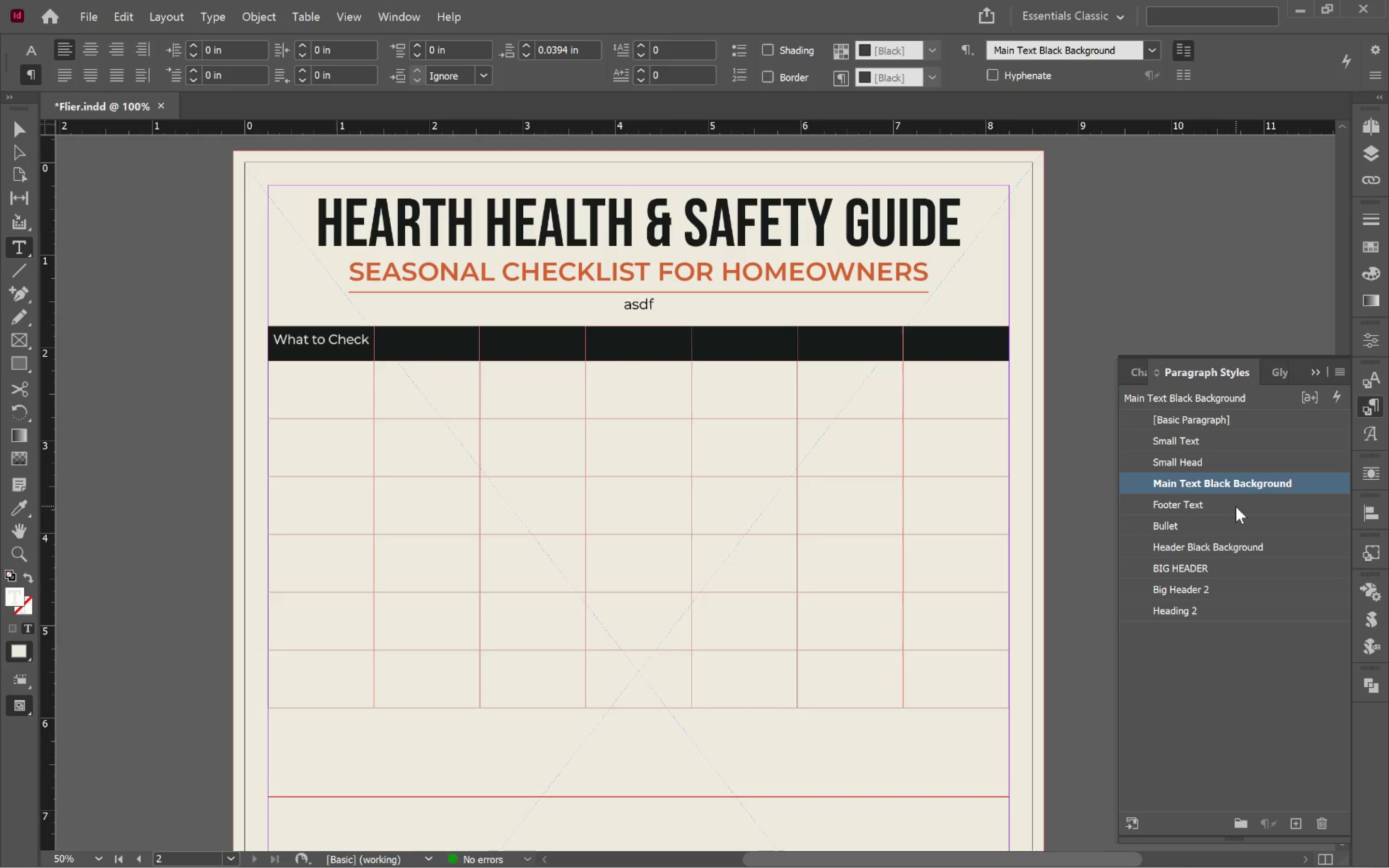 
left_click([1297, 819])
 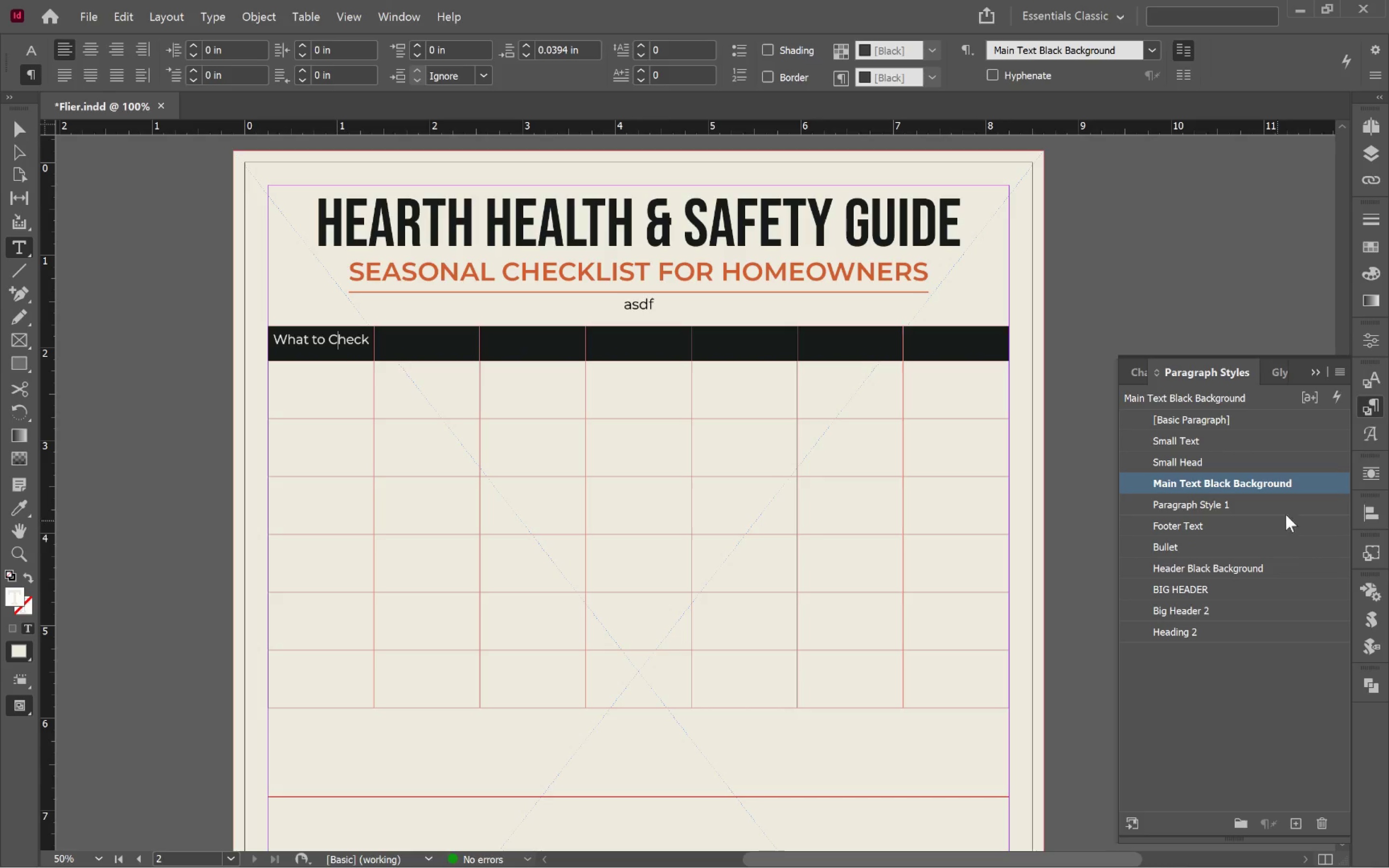 
left_click([1292, 503])
 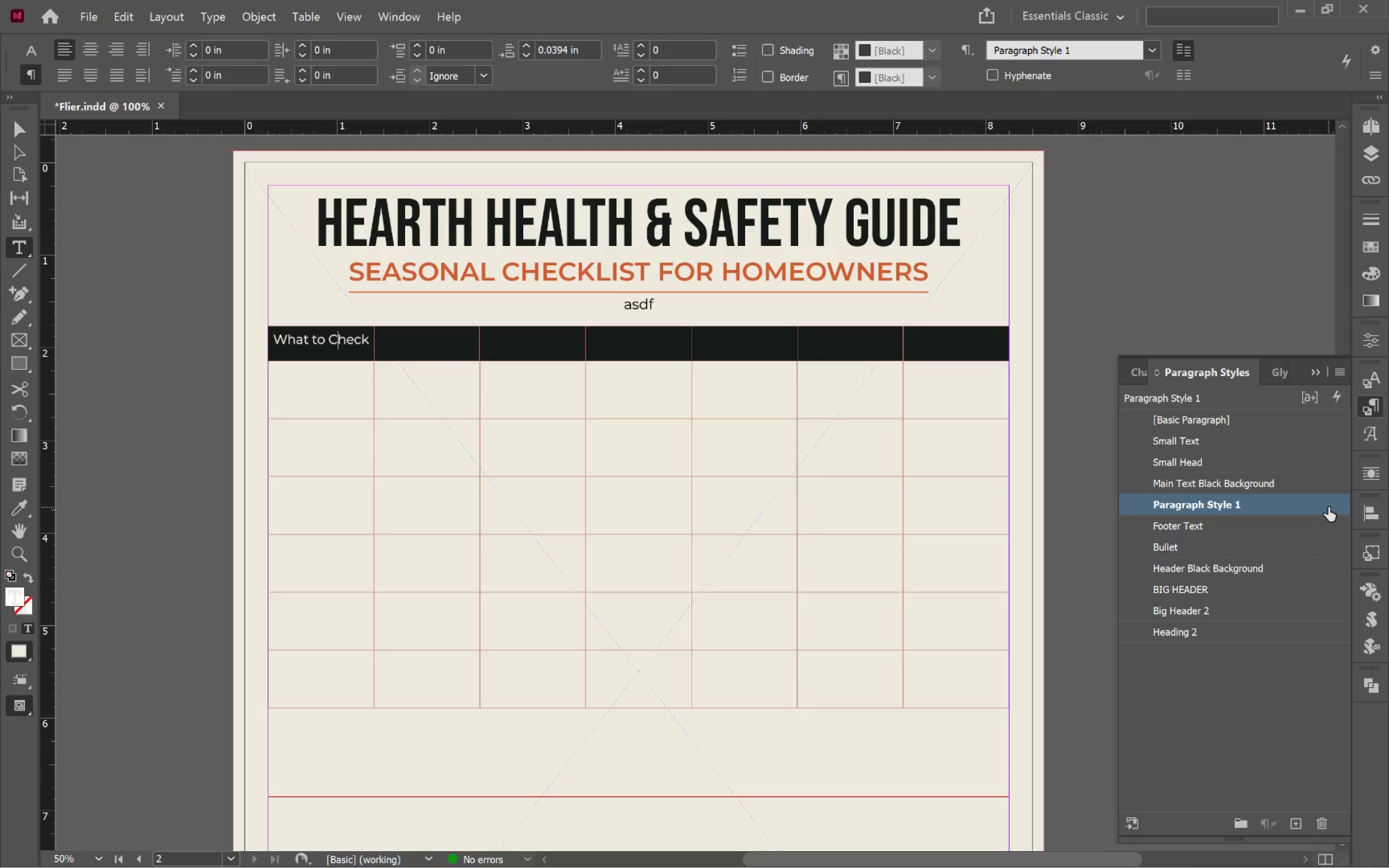 
double_click([1328, 505])
 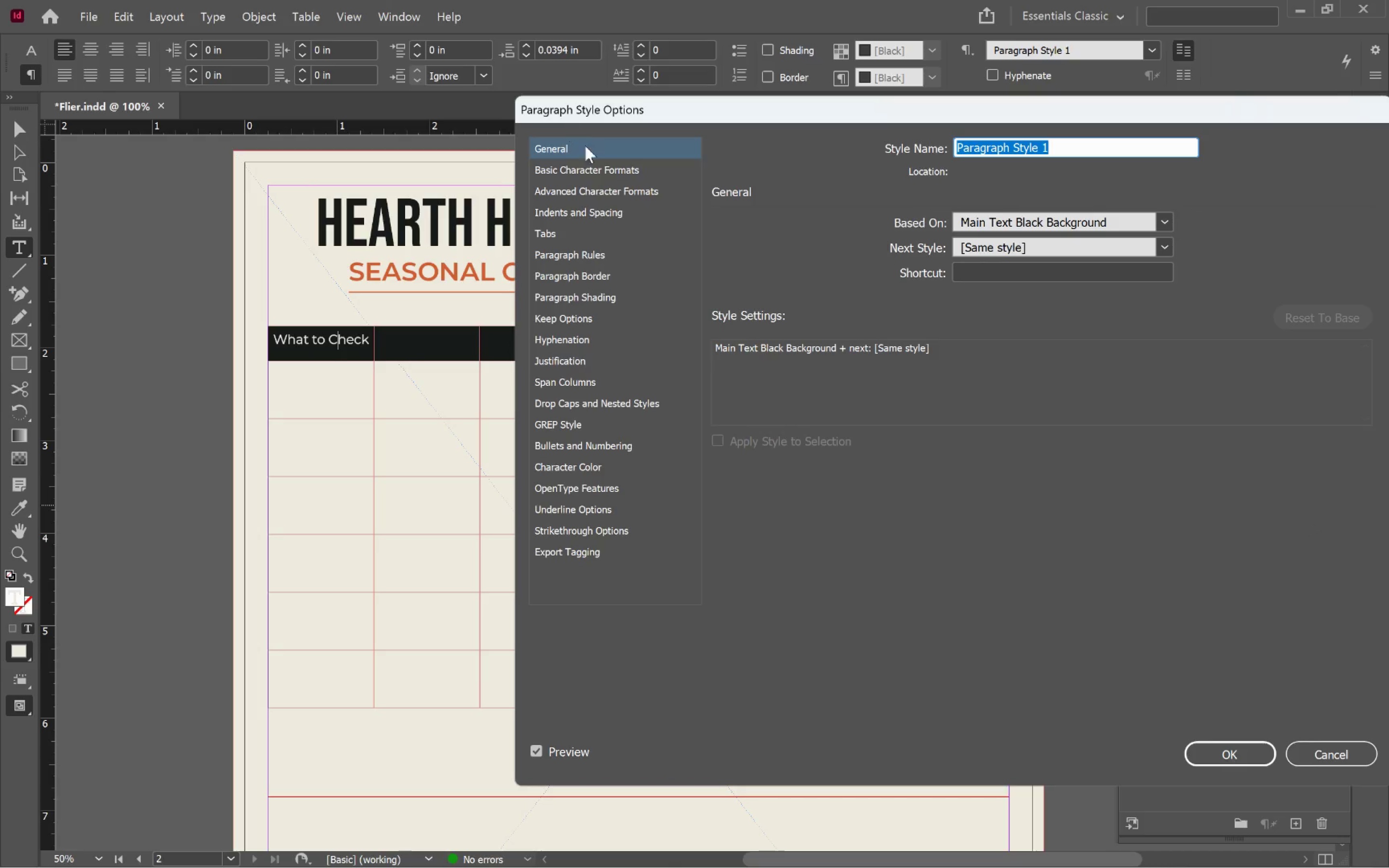 
left_click([648, 165])
 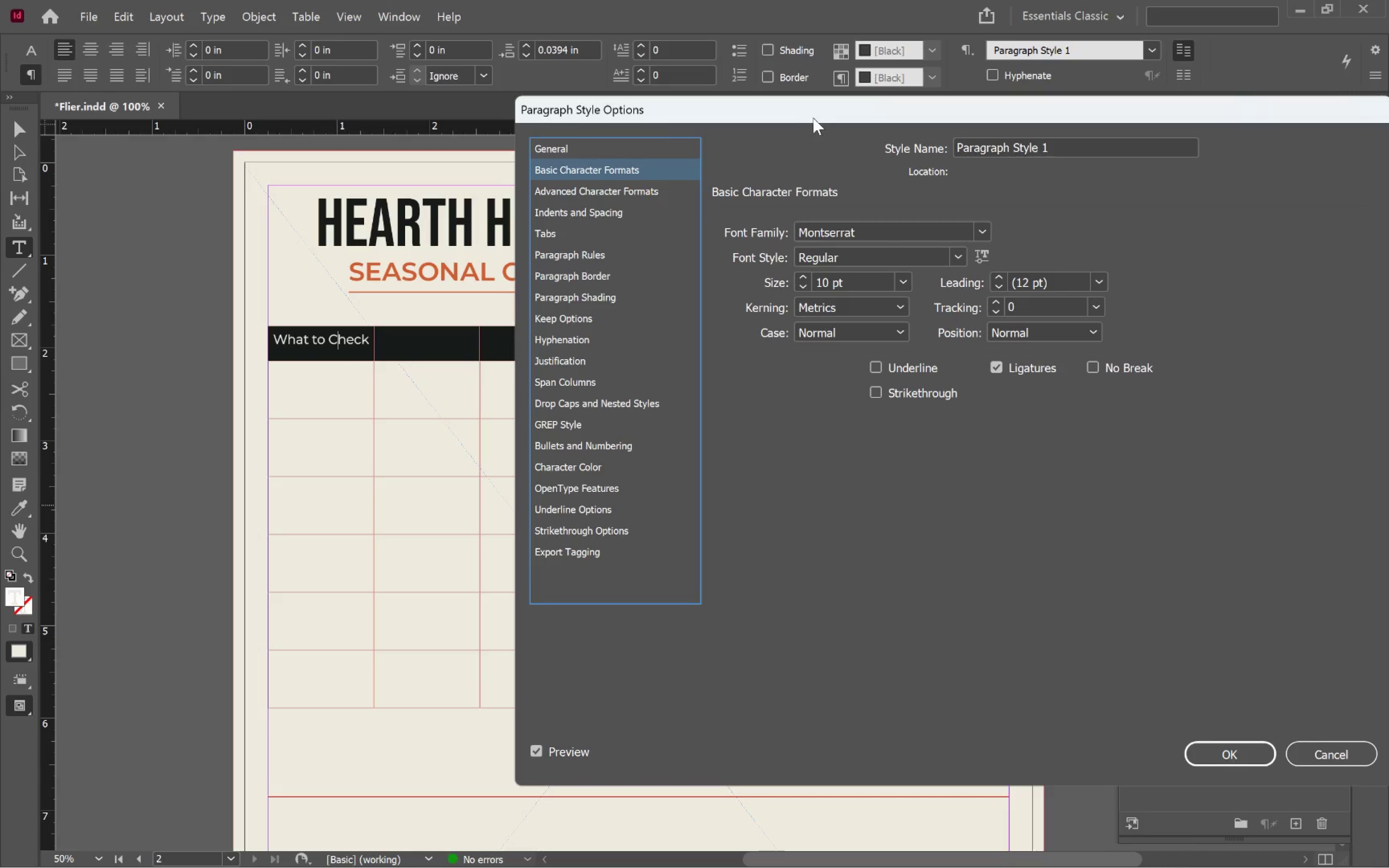 
left_click_drag(start_coordinate=[815, 118], to_coordinate=[814, 167])
 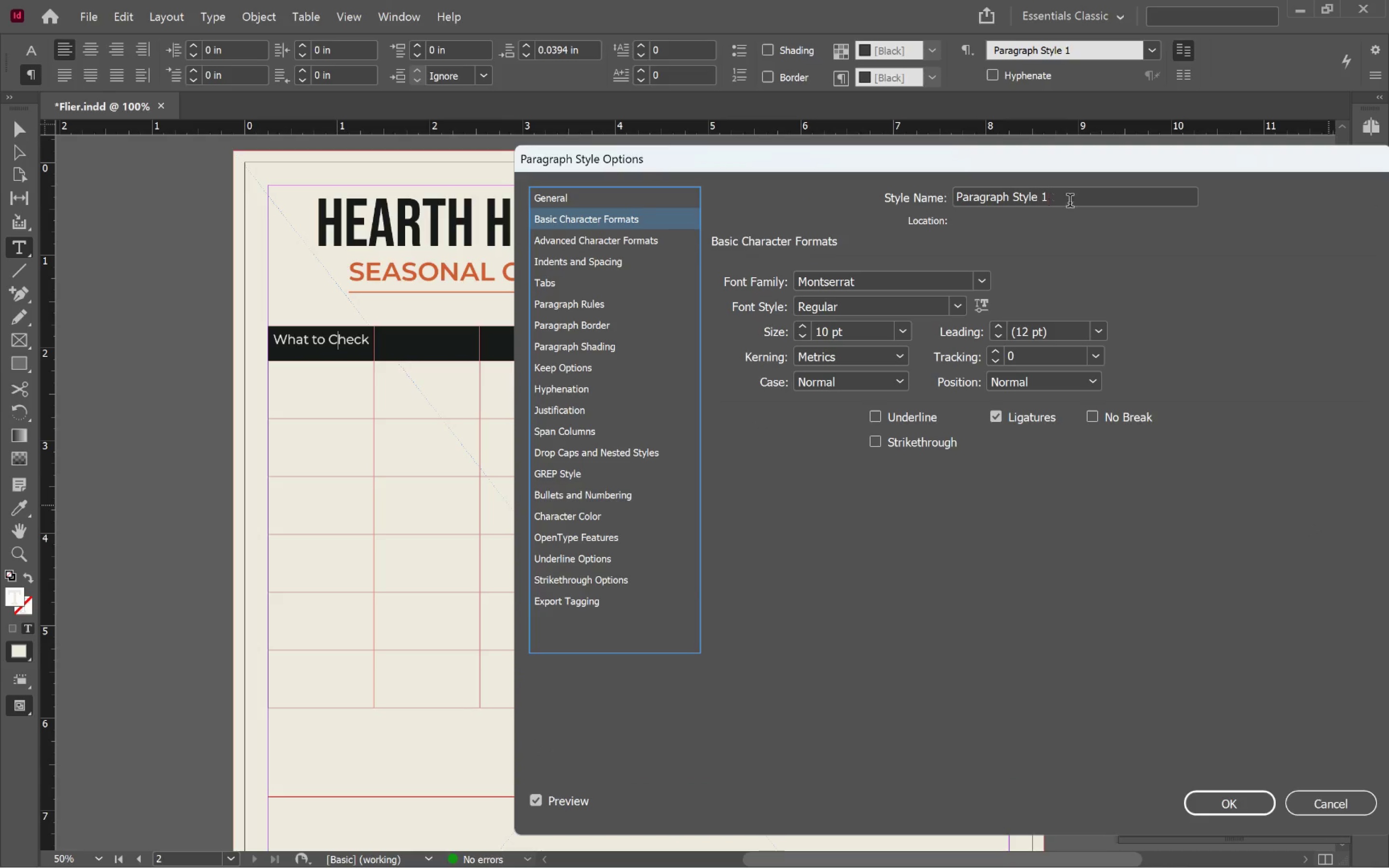 
left_click_drag(start_coordinate=[1076, 199], to_coordinate=[864, 194])
 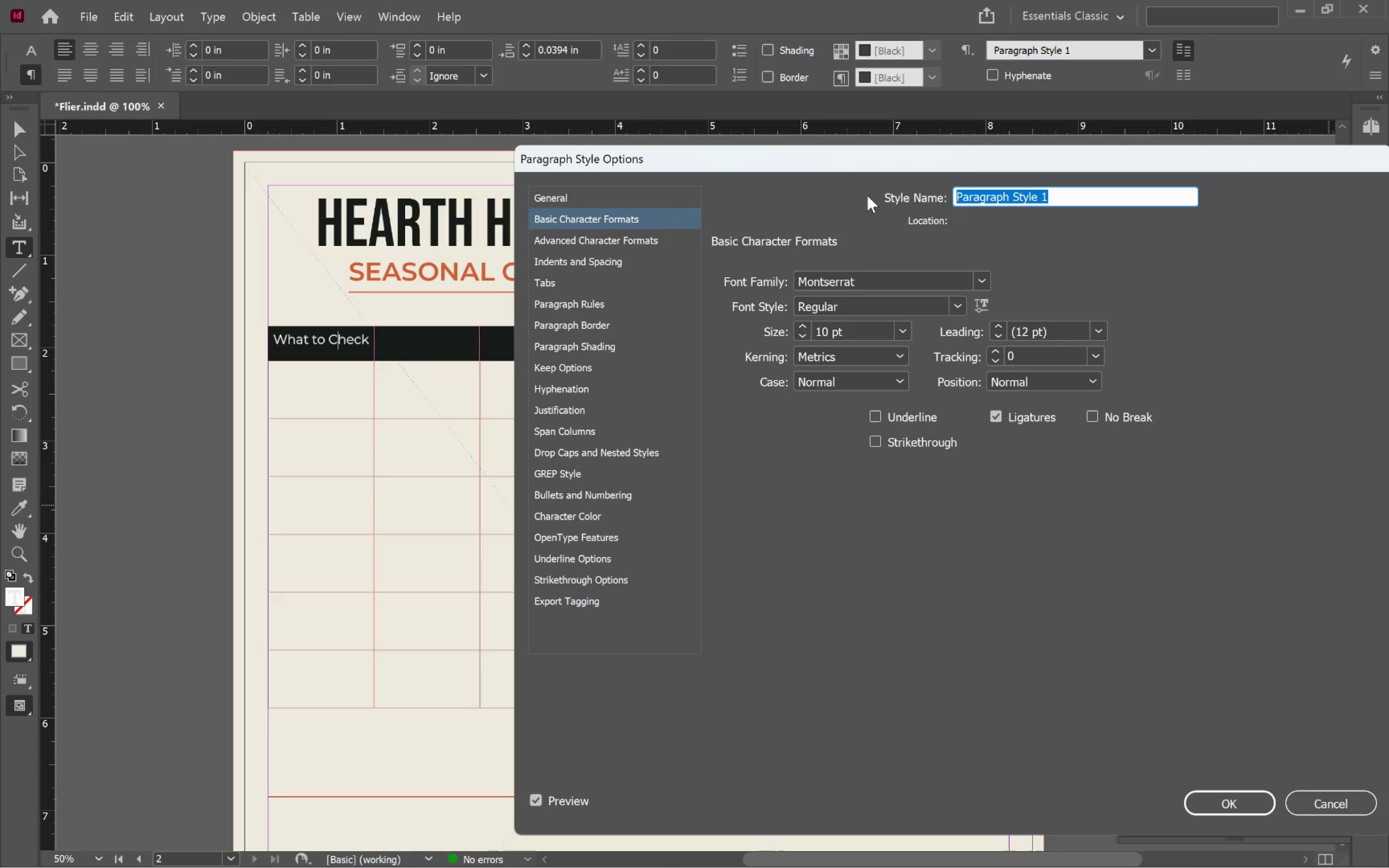 
type(Table Header)
 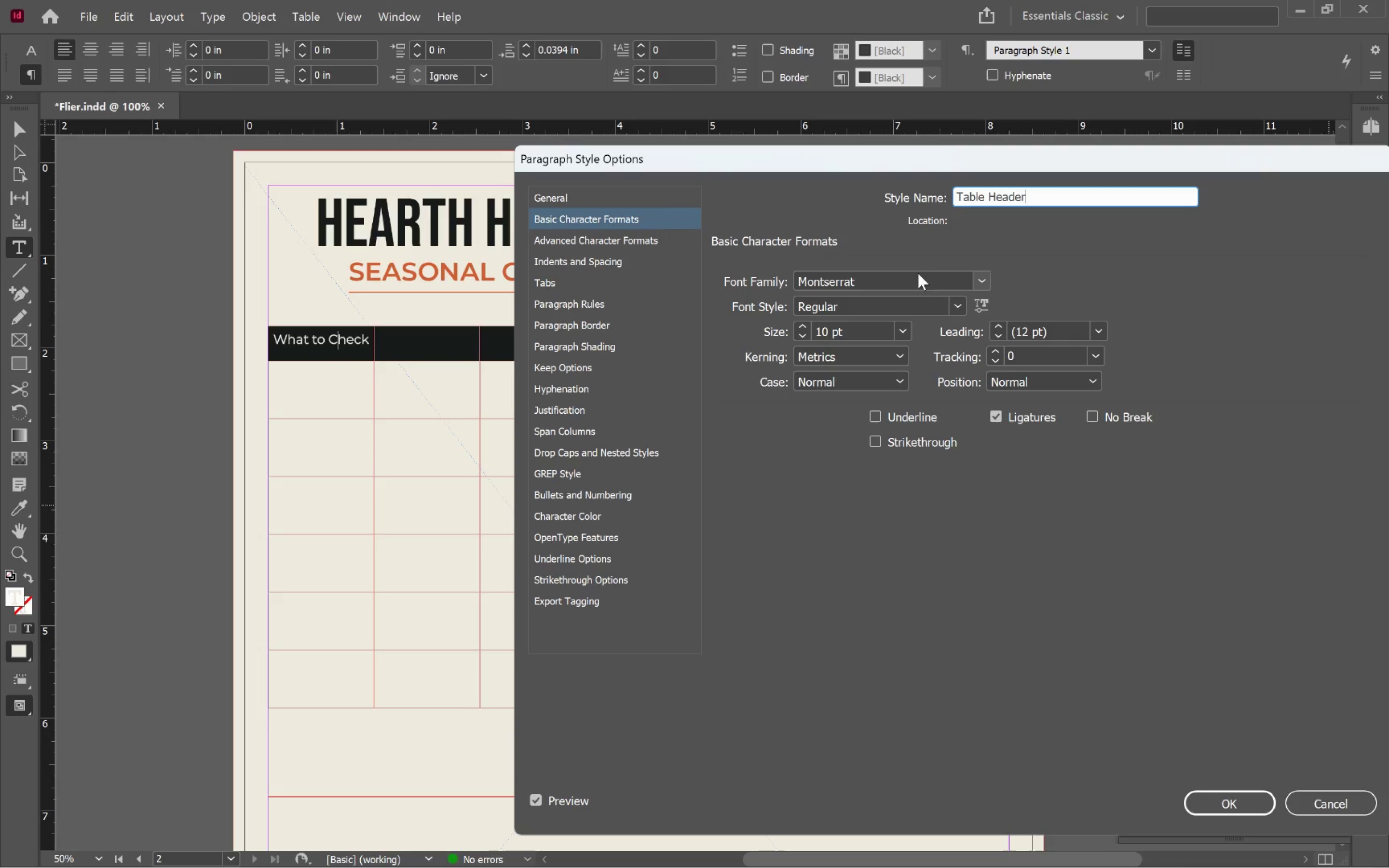 
double_click([914, 279])
 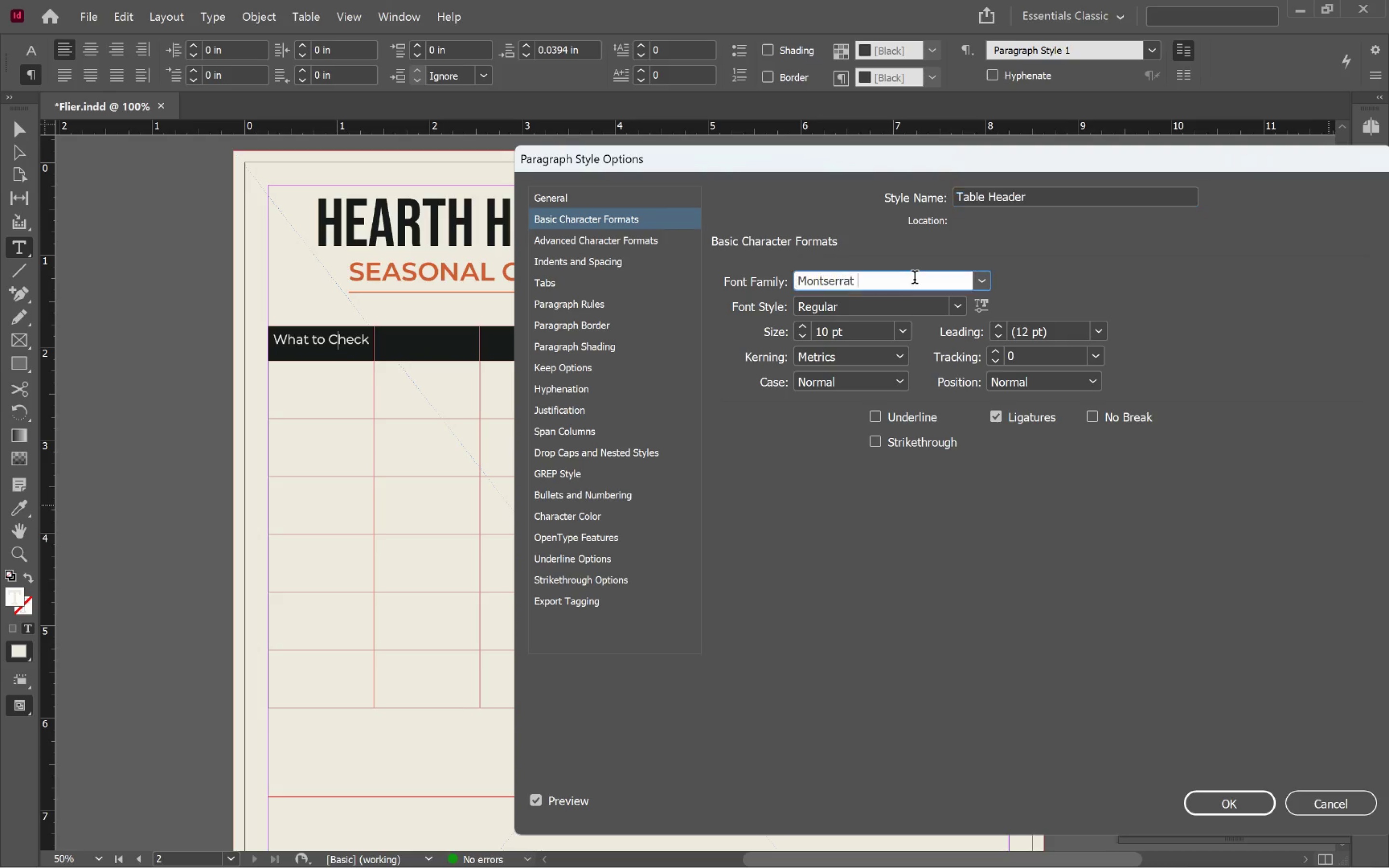 
triple_click([914, 279])
 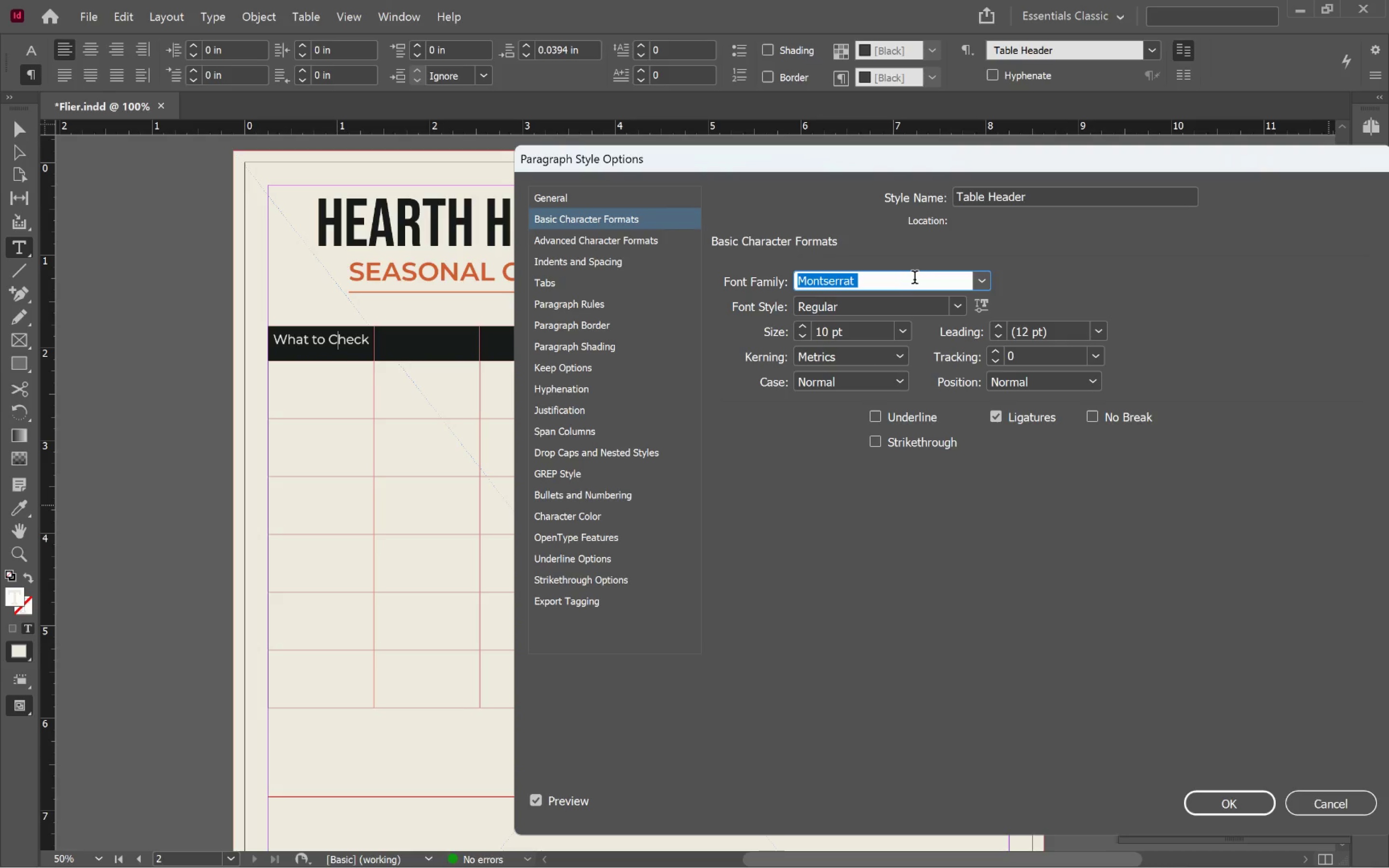 
type(beba)
key(Tab)
 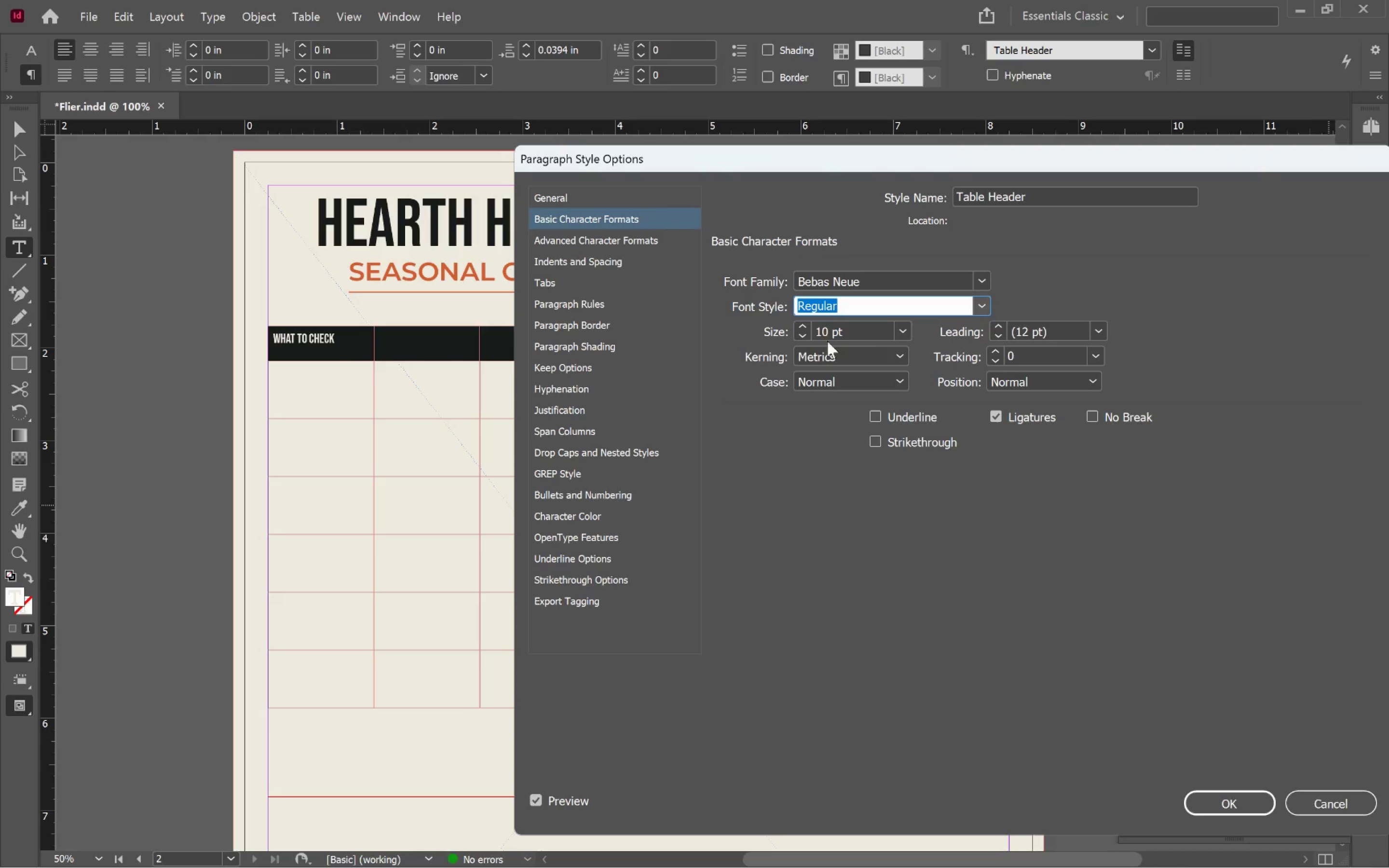 
left_click([800, 327])
 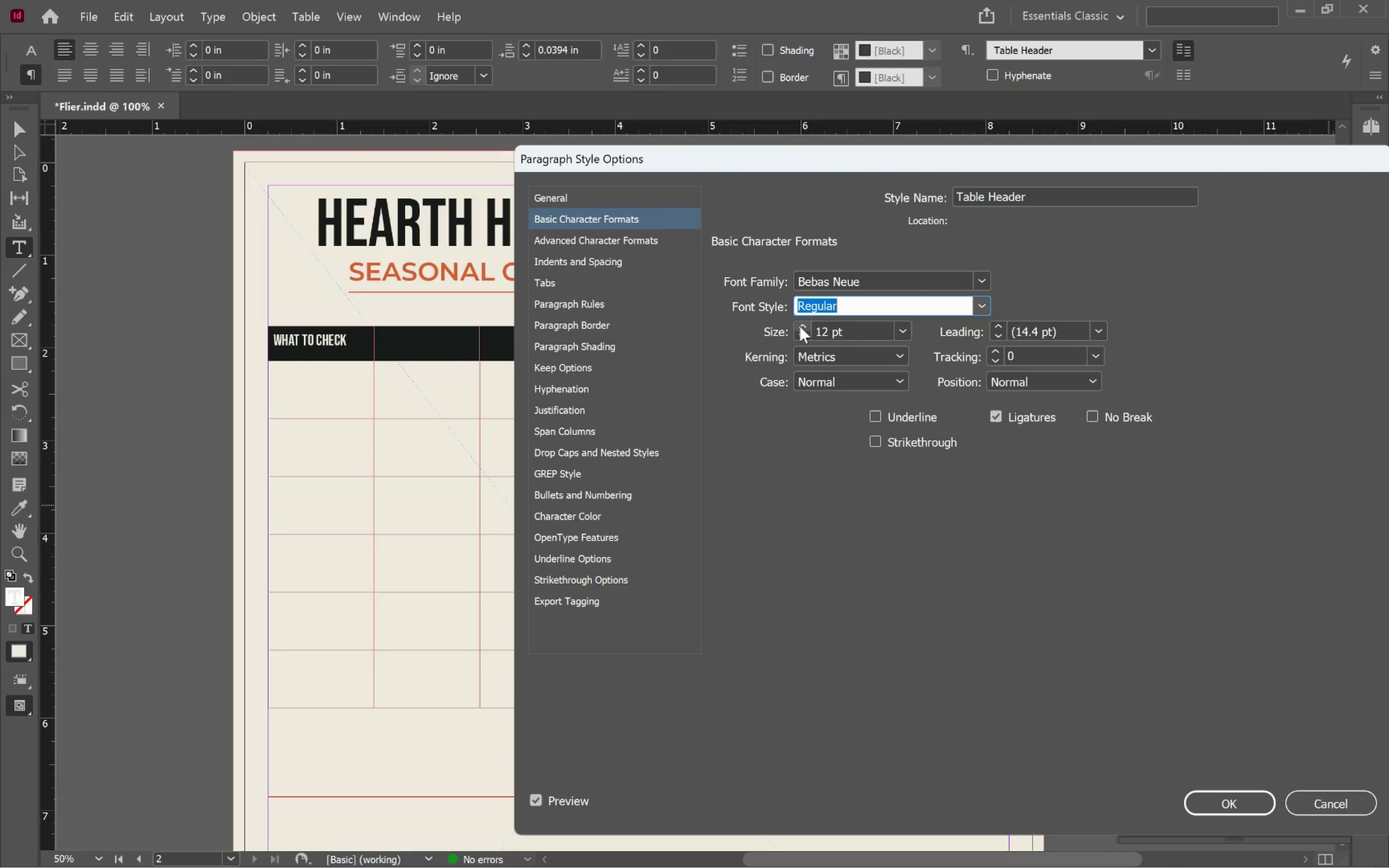 
wait(5.79)
 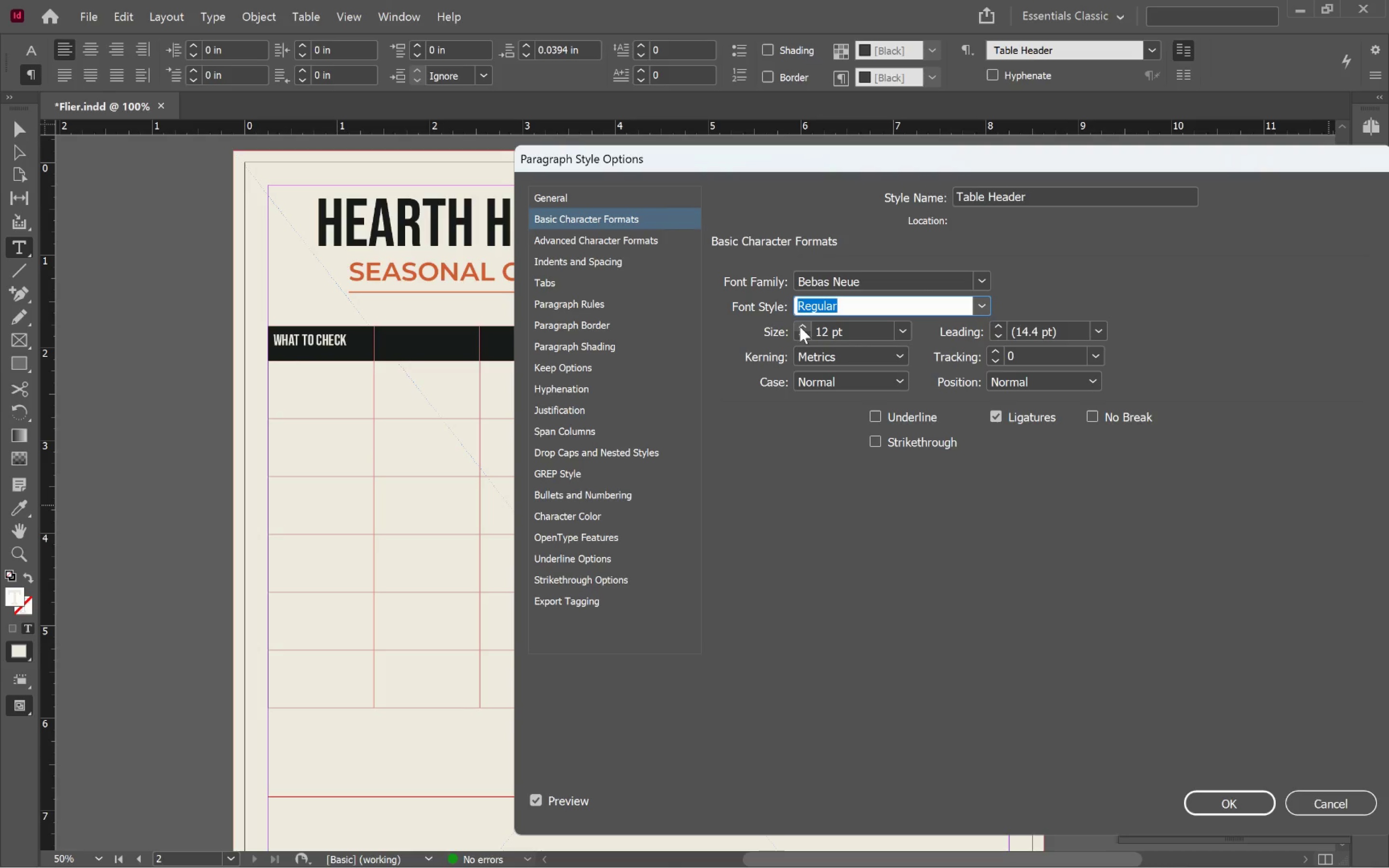 
left_click([600, 240])
 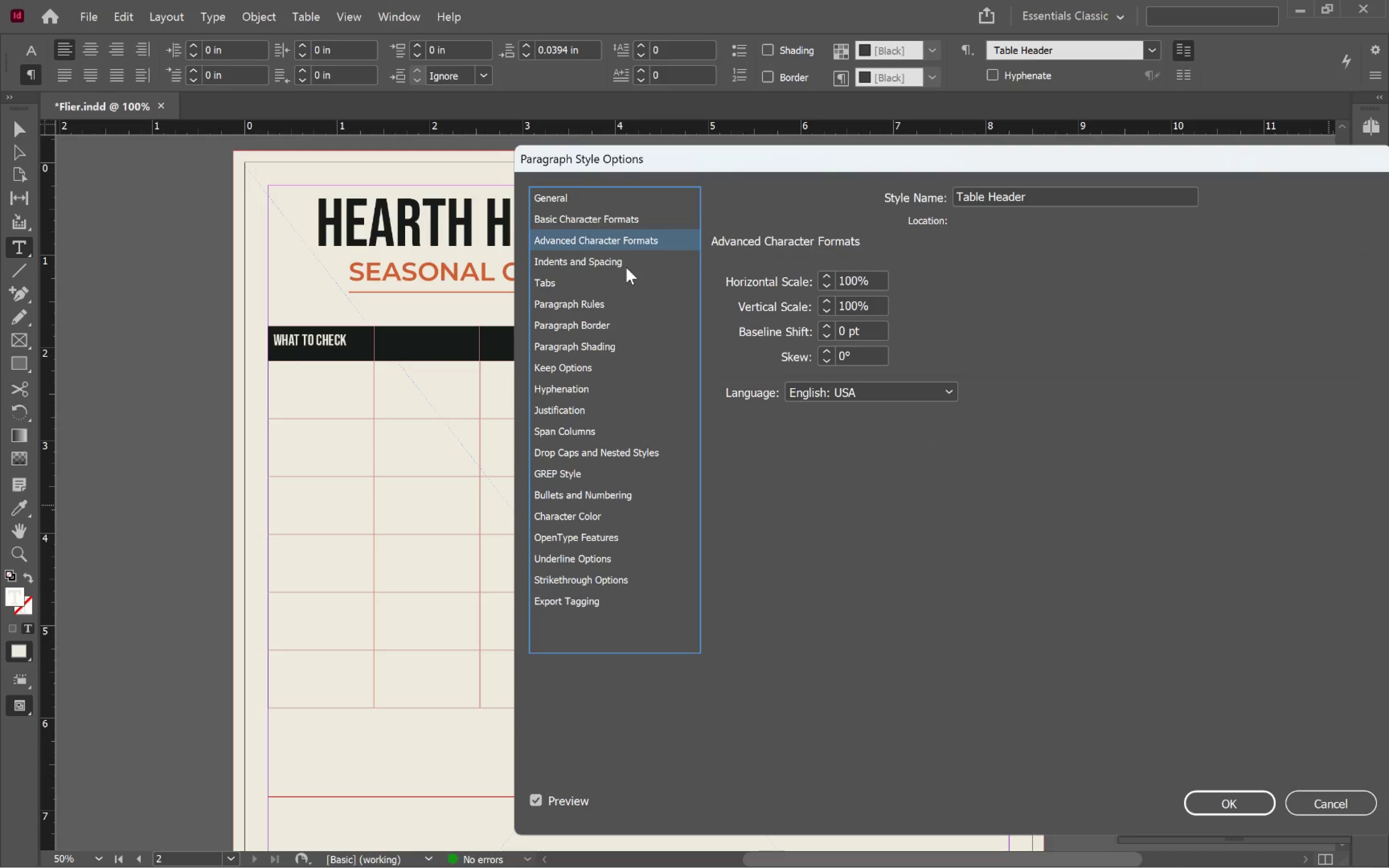 
left_click([636, 260])
 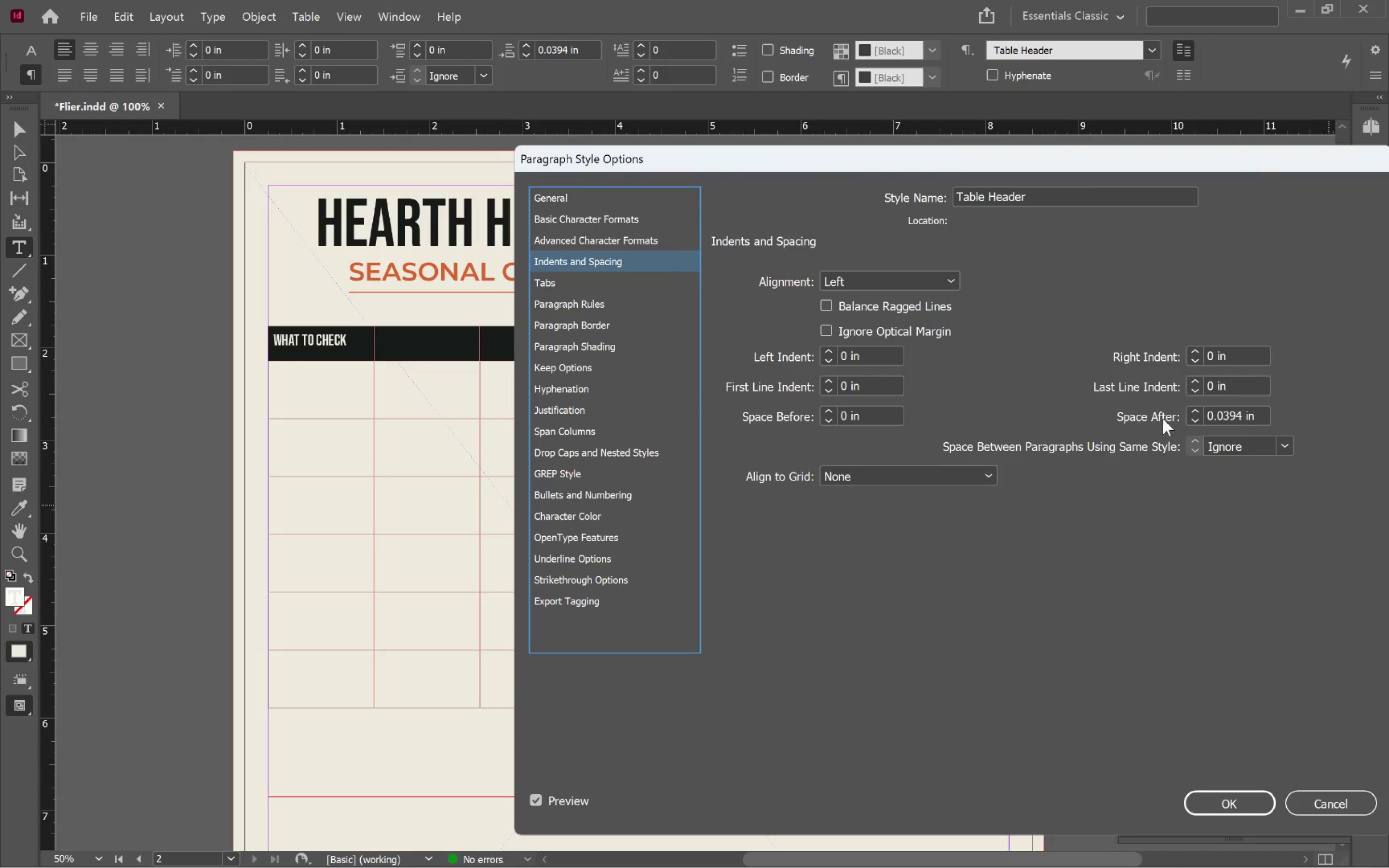 
left_click([1199, 421])
 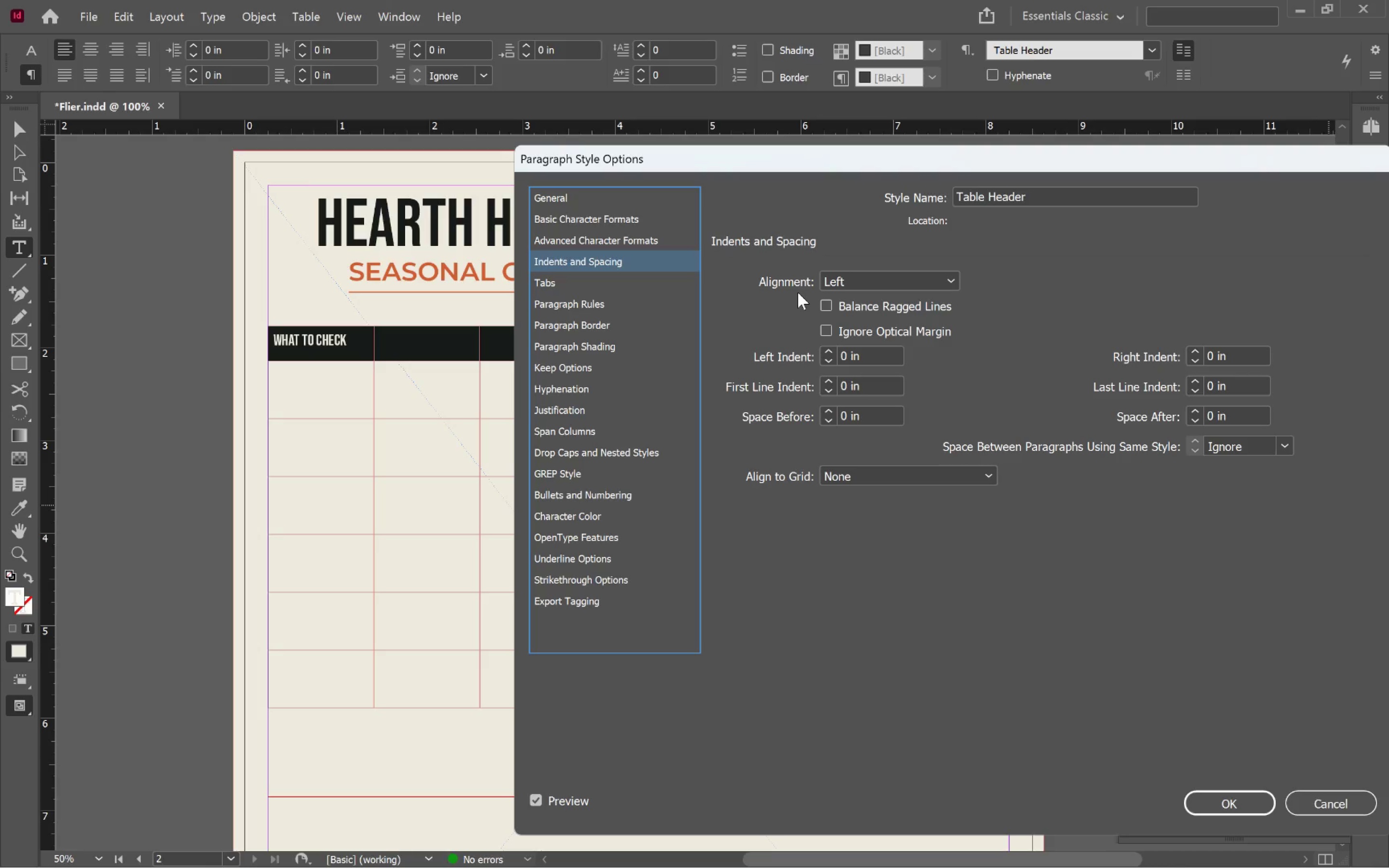 
wait(6.51)
 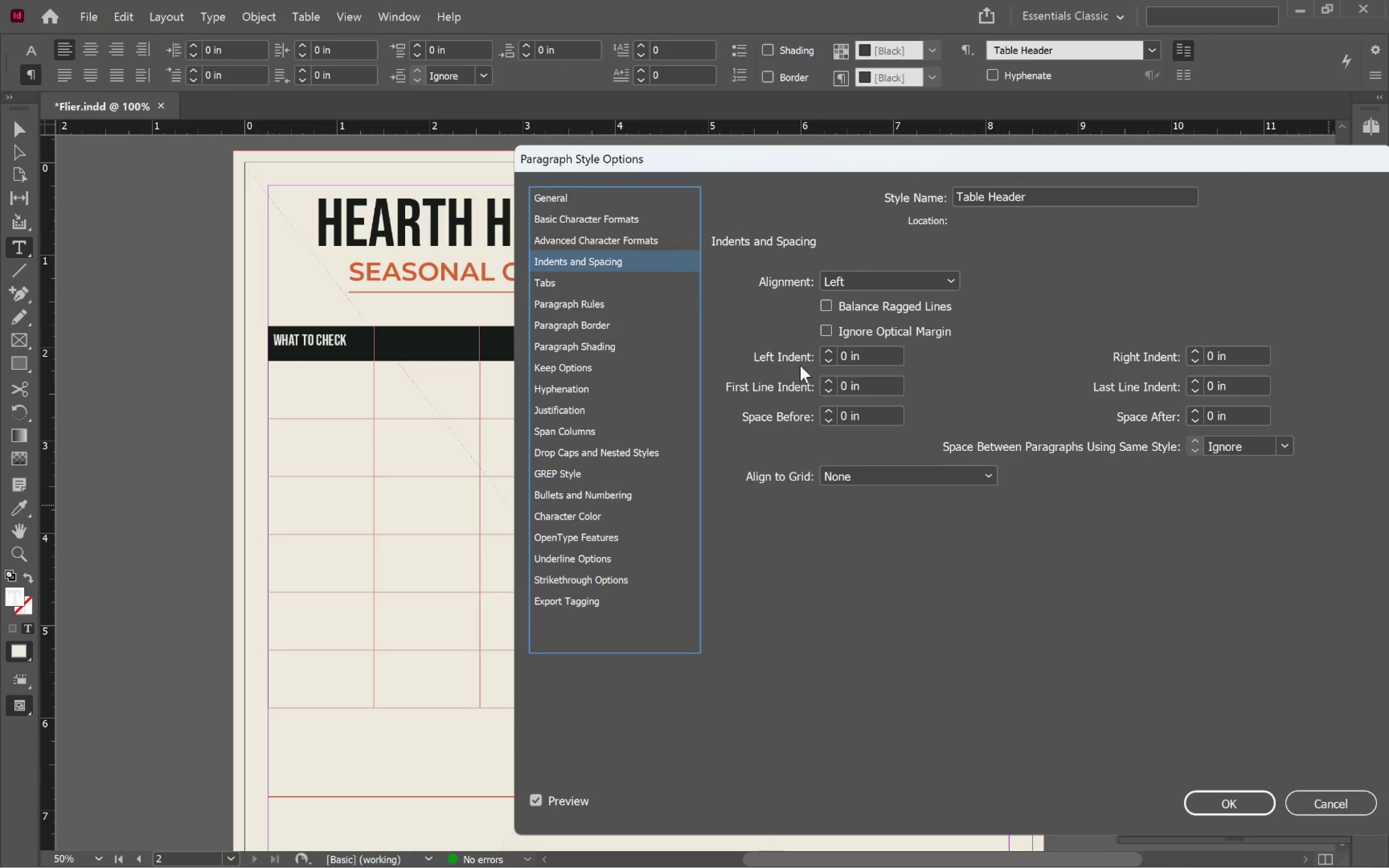 
left_click([945, 285])
 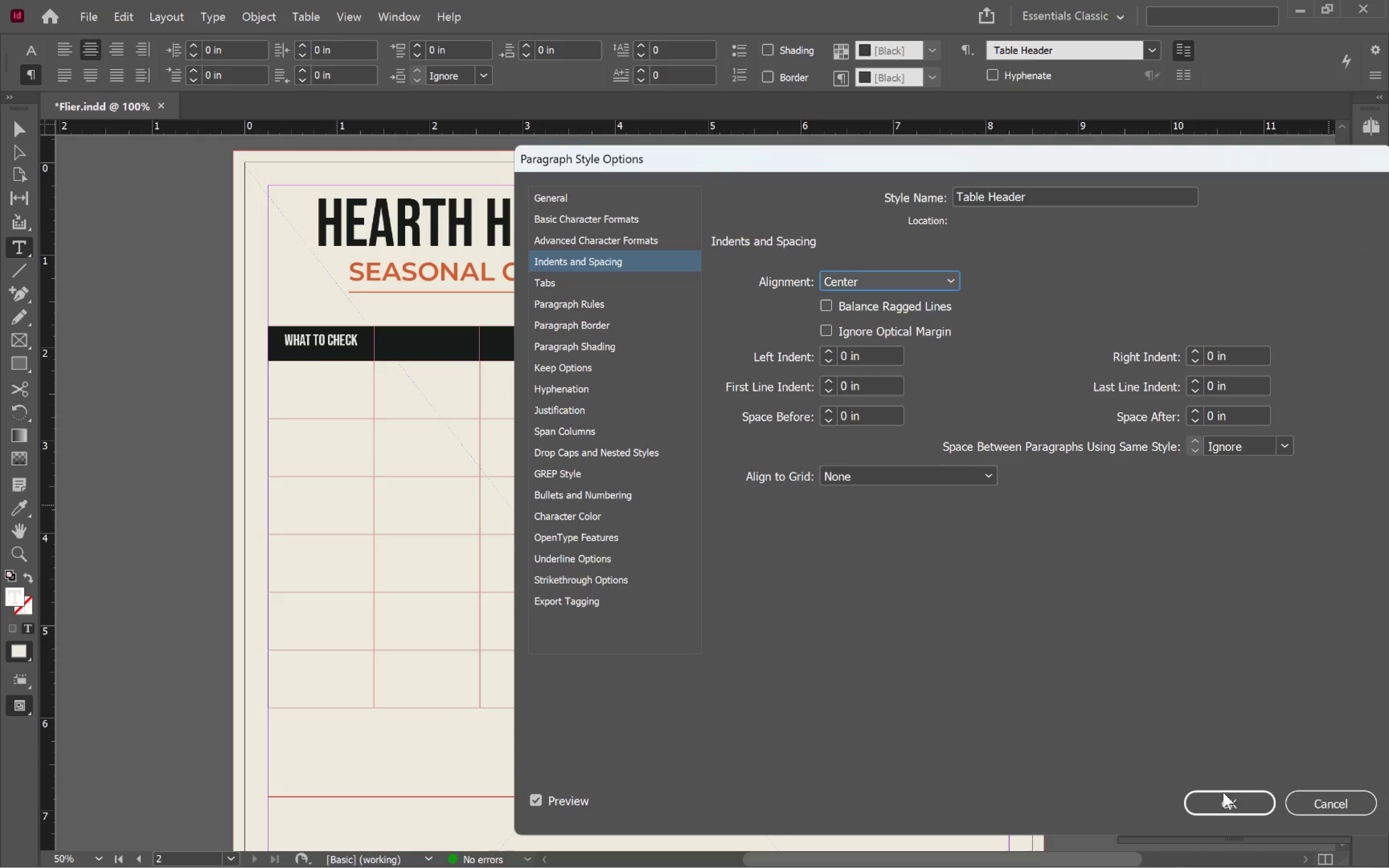 
left_click([1258, 799])
 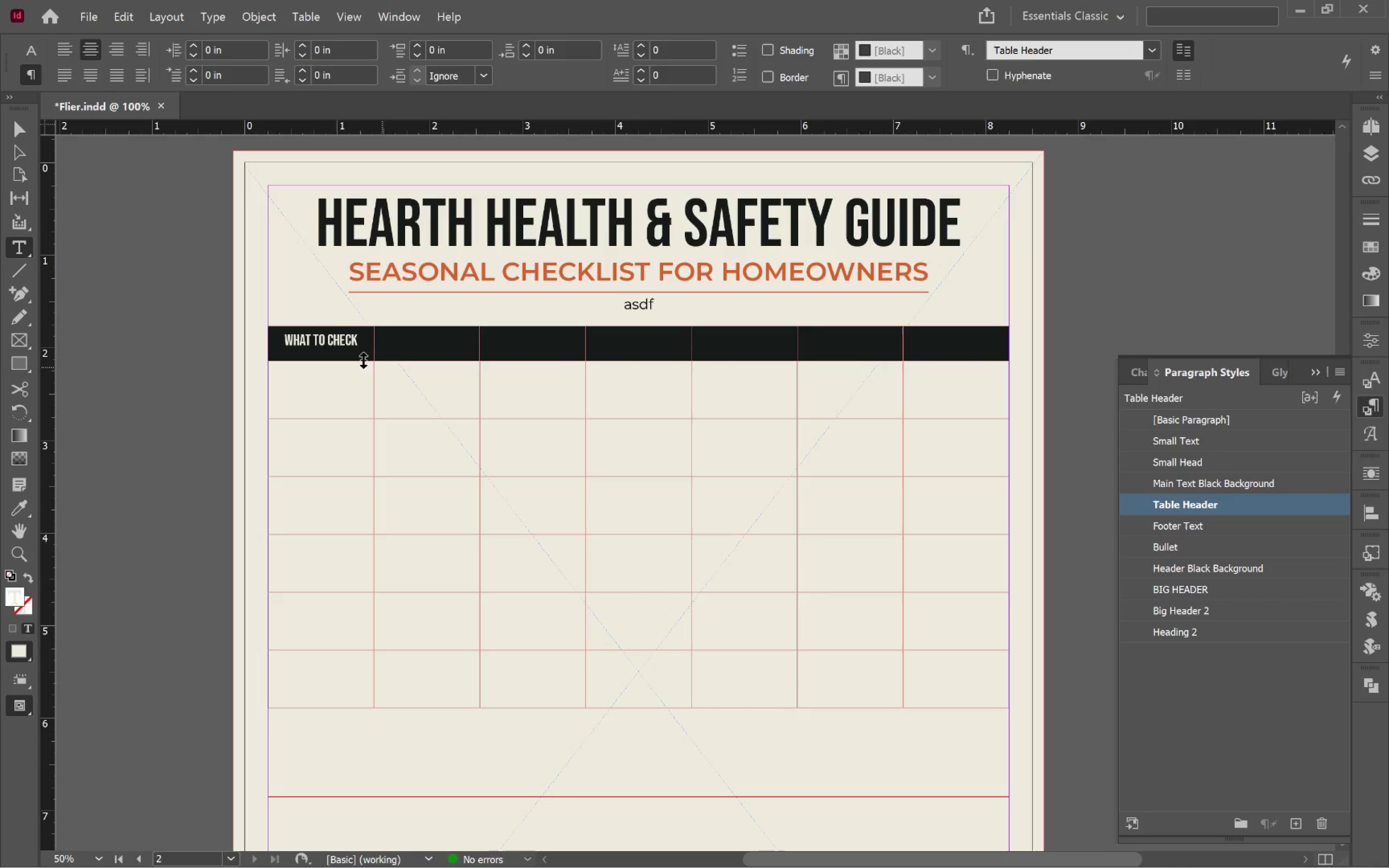 
left_click([357, 356])
 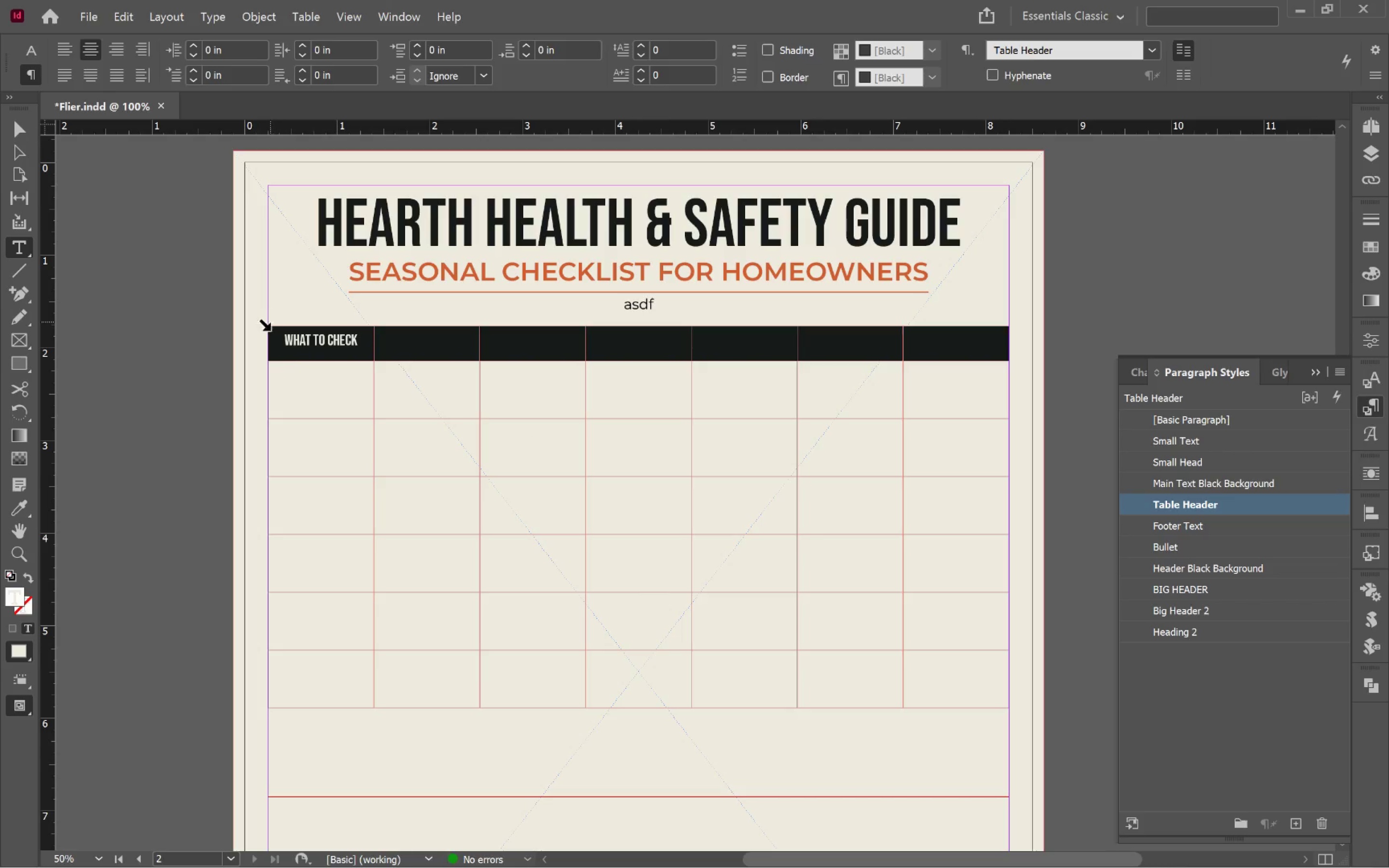 
left_click([322, 356])
 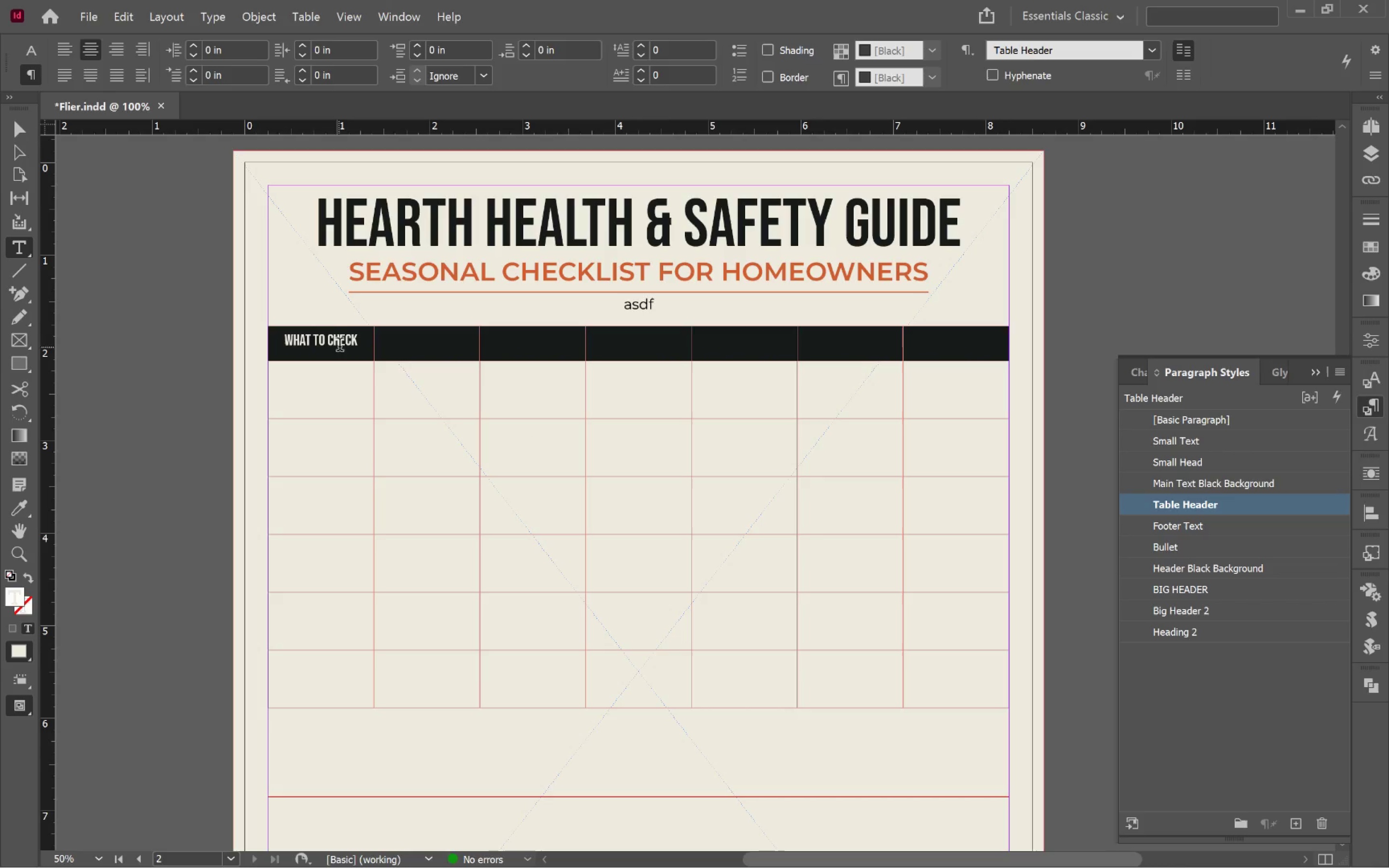 
left_click_drag(start_coordinate=[343, 343], to_coordinate=[981, 706])
 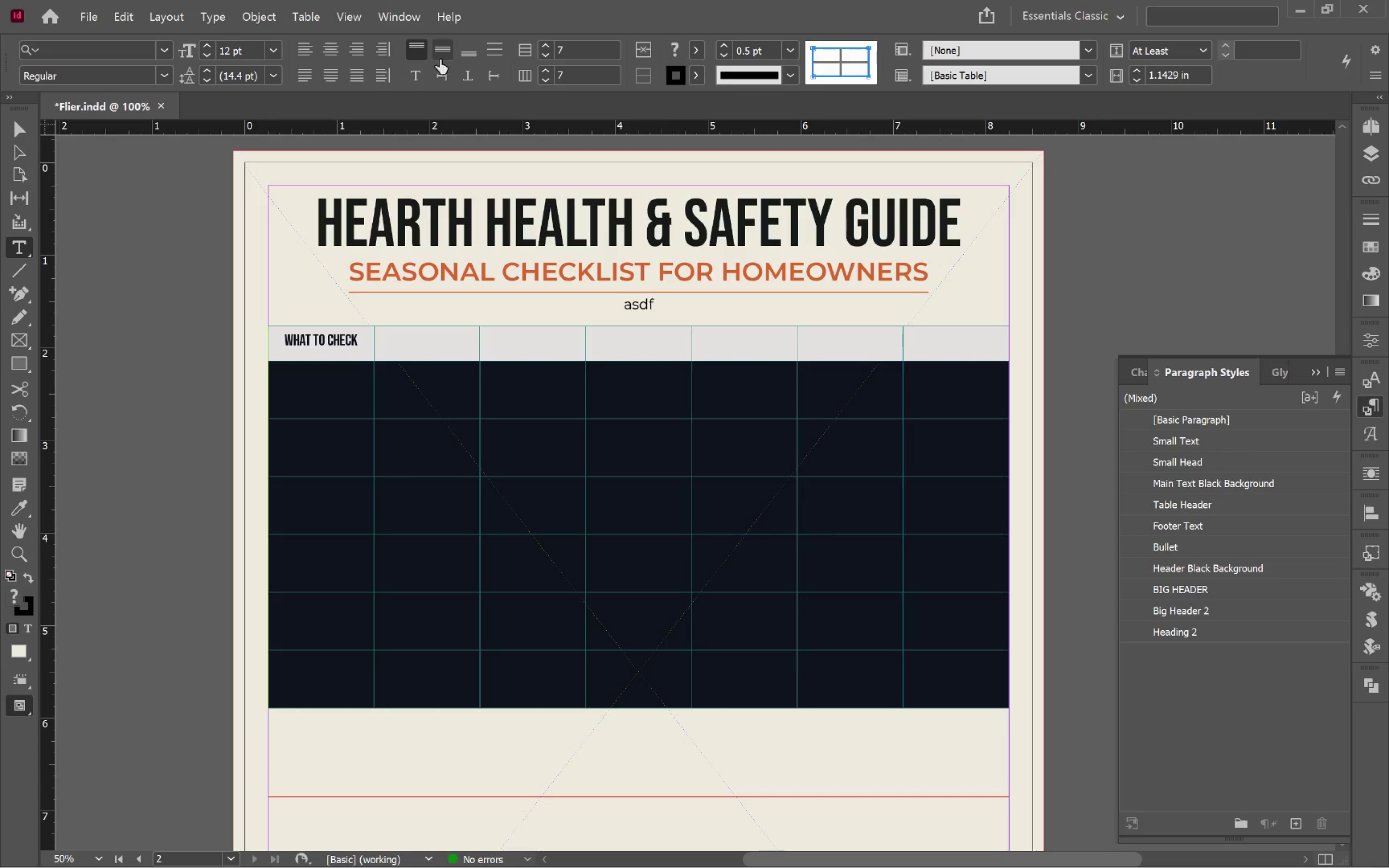 
left_click([439, 54])
 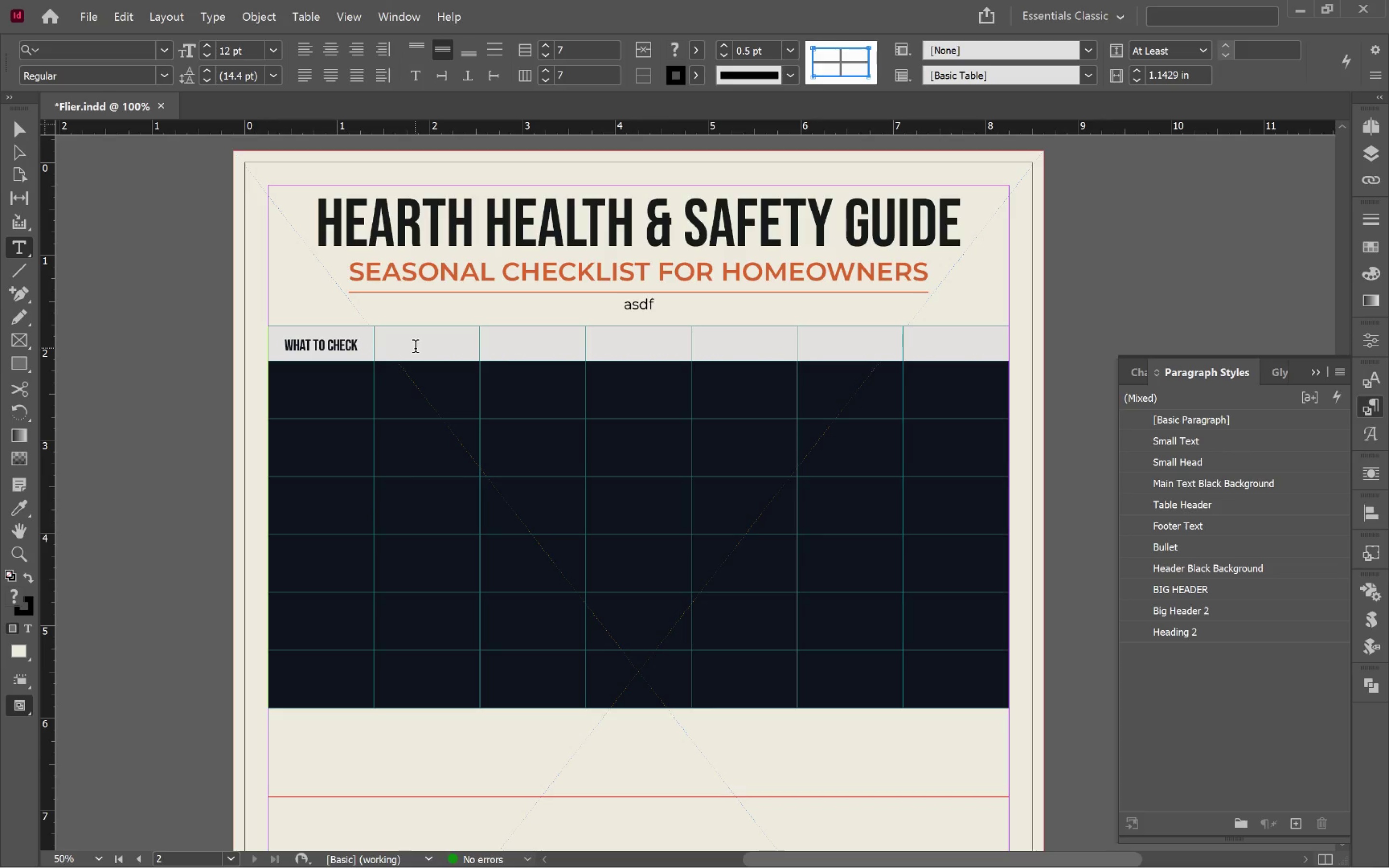 
left_click([415, 348])
 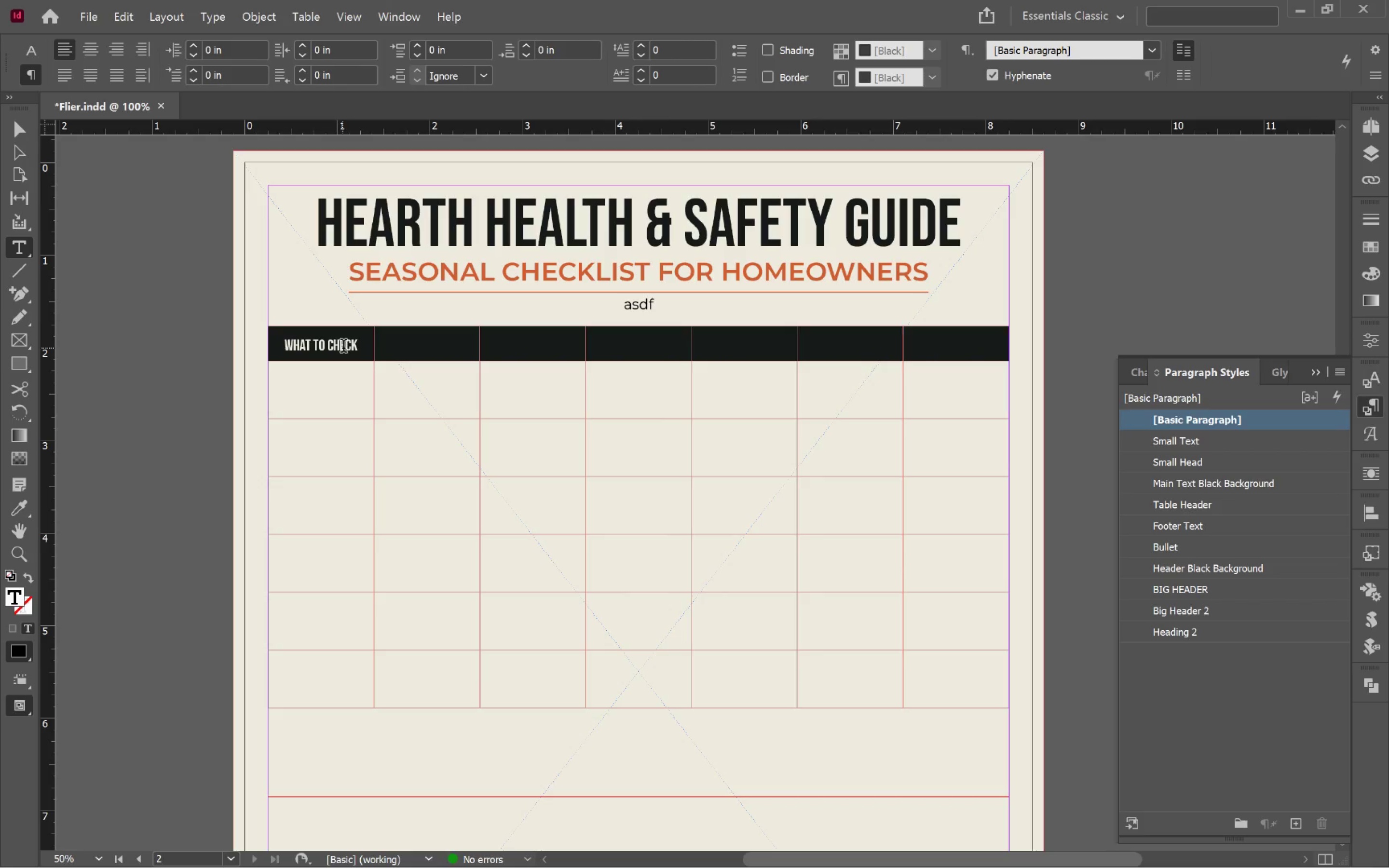 
left_click_drag(start_coordinate=[452, 340], to_coordinate=[929, 340])
 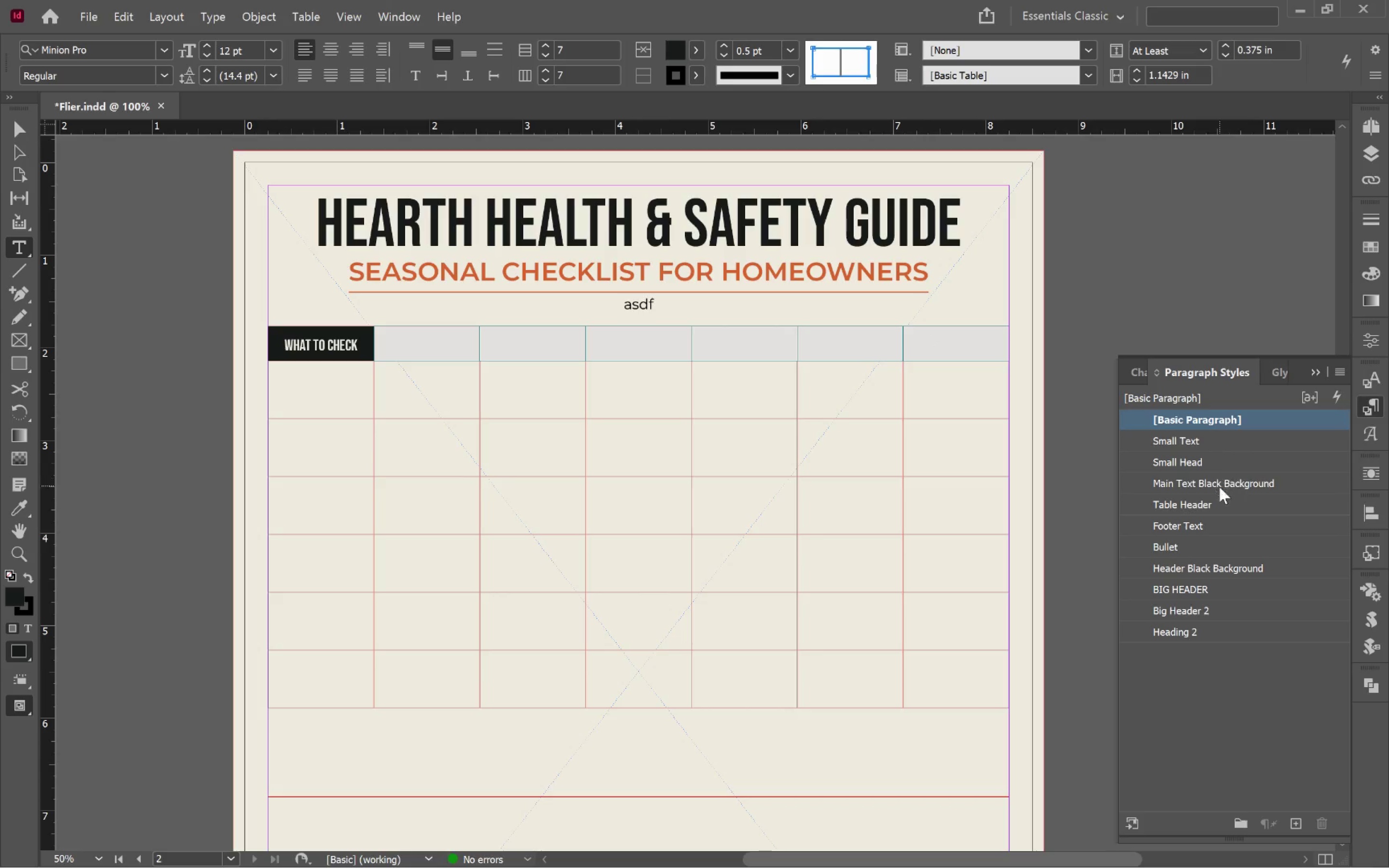 
left_click([1239, 504])
 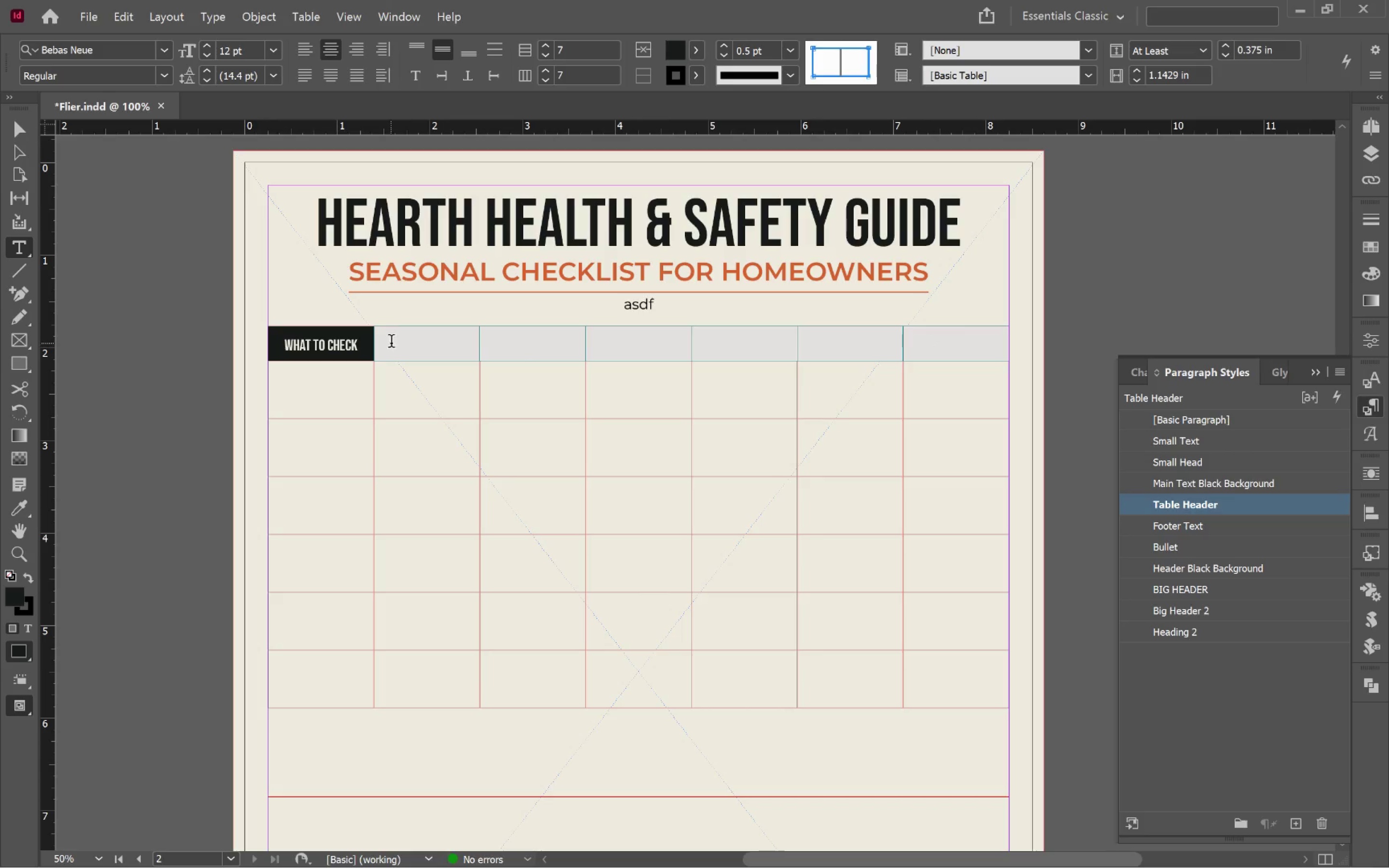 
left_click([428, 351])
 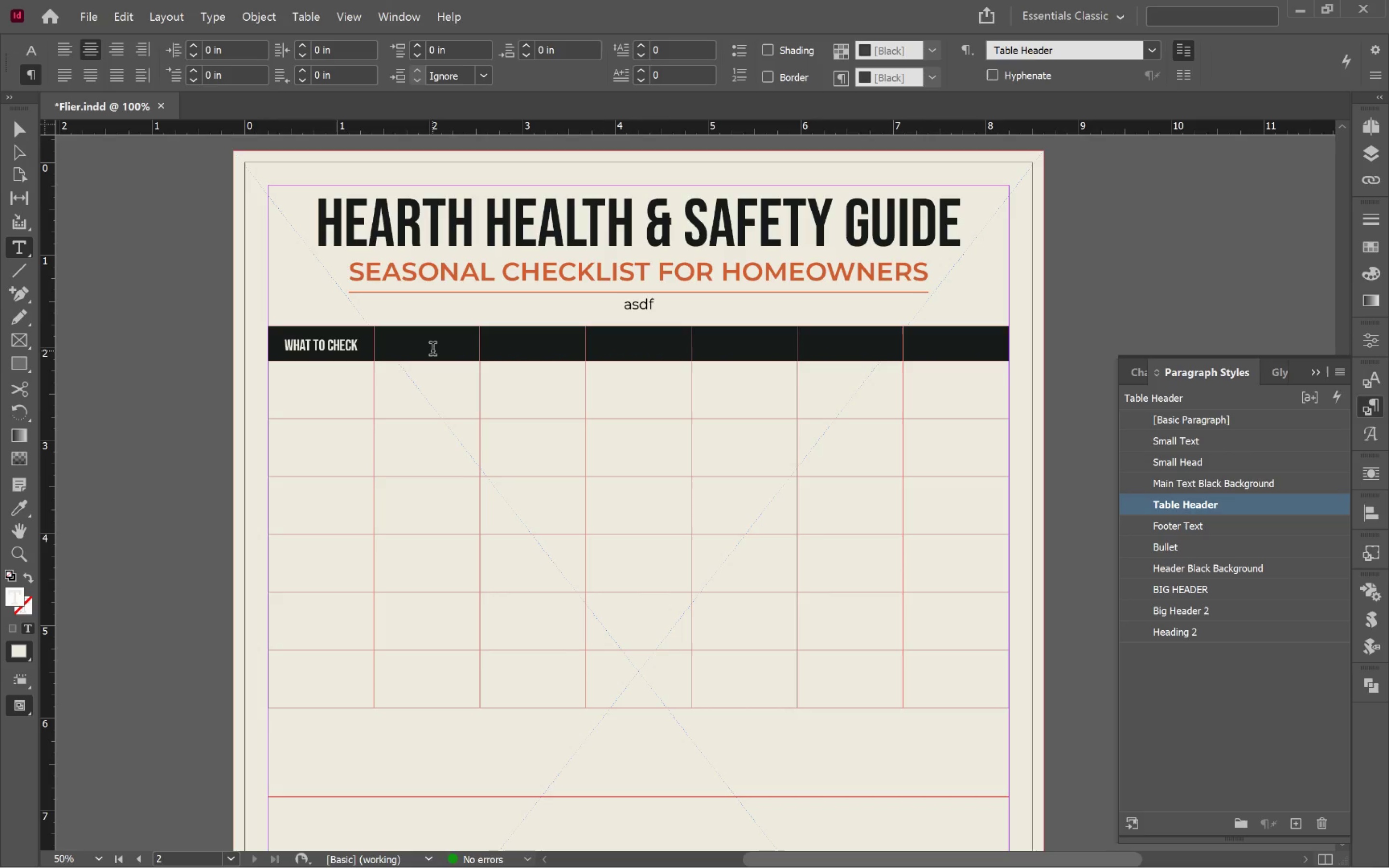 
type(Sprint)
key(Backspace)
type(g)
key(Tab)
type(Summer)
key(Tab)
type(Fall)
key(Tab)
type(Q)
key(Backspace)
type(Winter)
key(Tab)
type(Notes)
 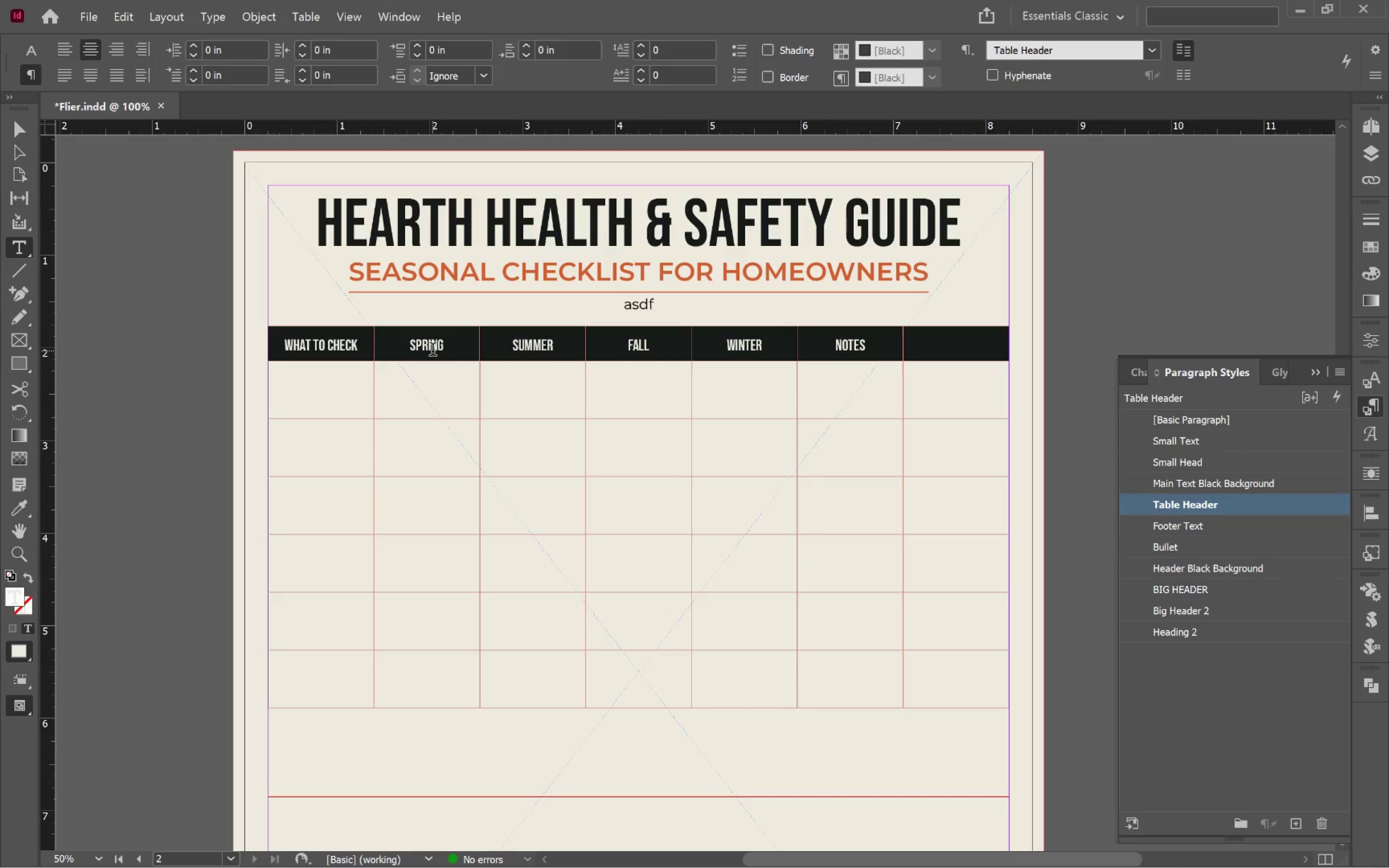 
left_click([950, 345])
 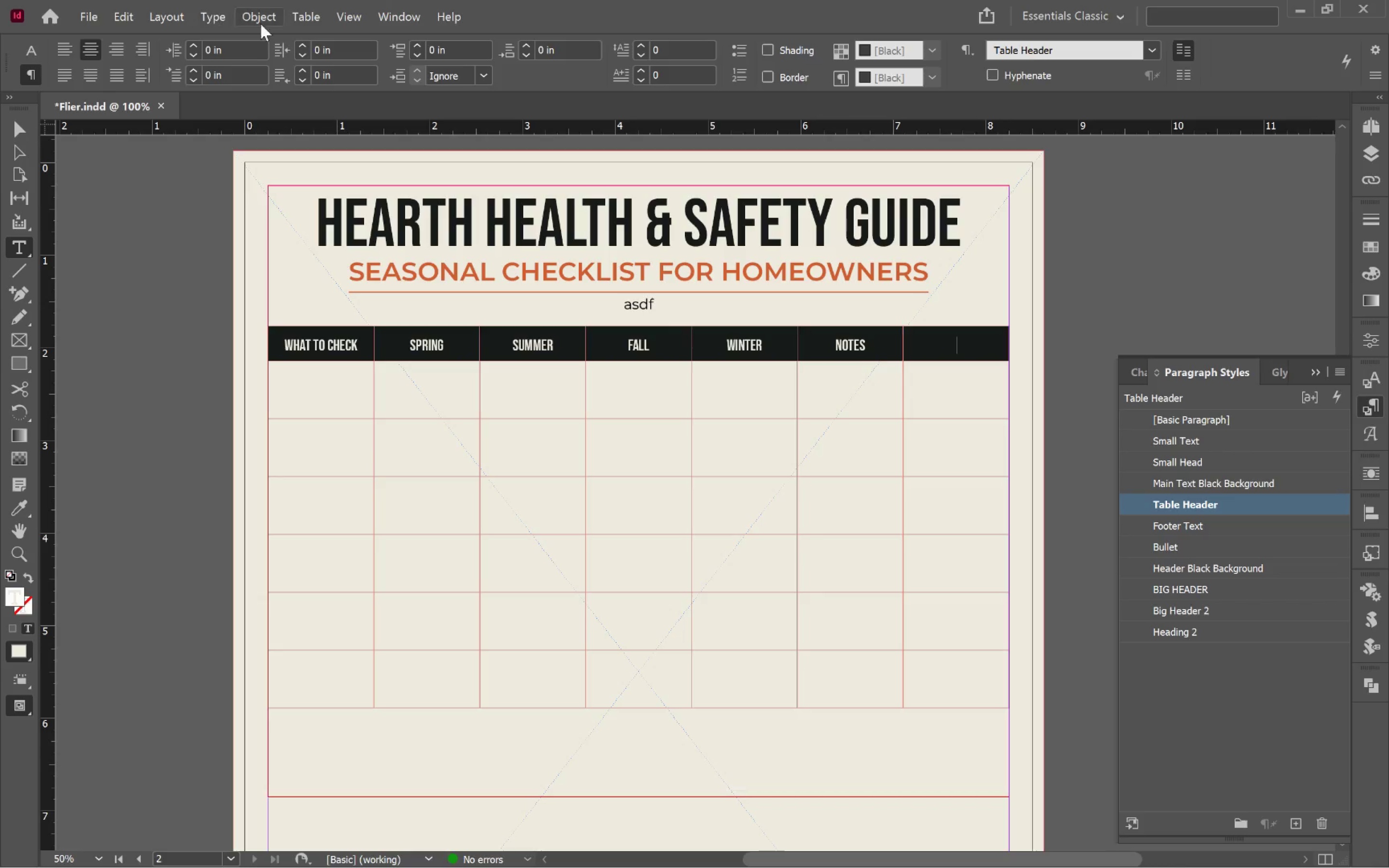 
left_click([304, 20])
 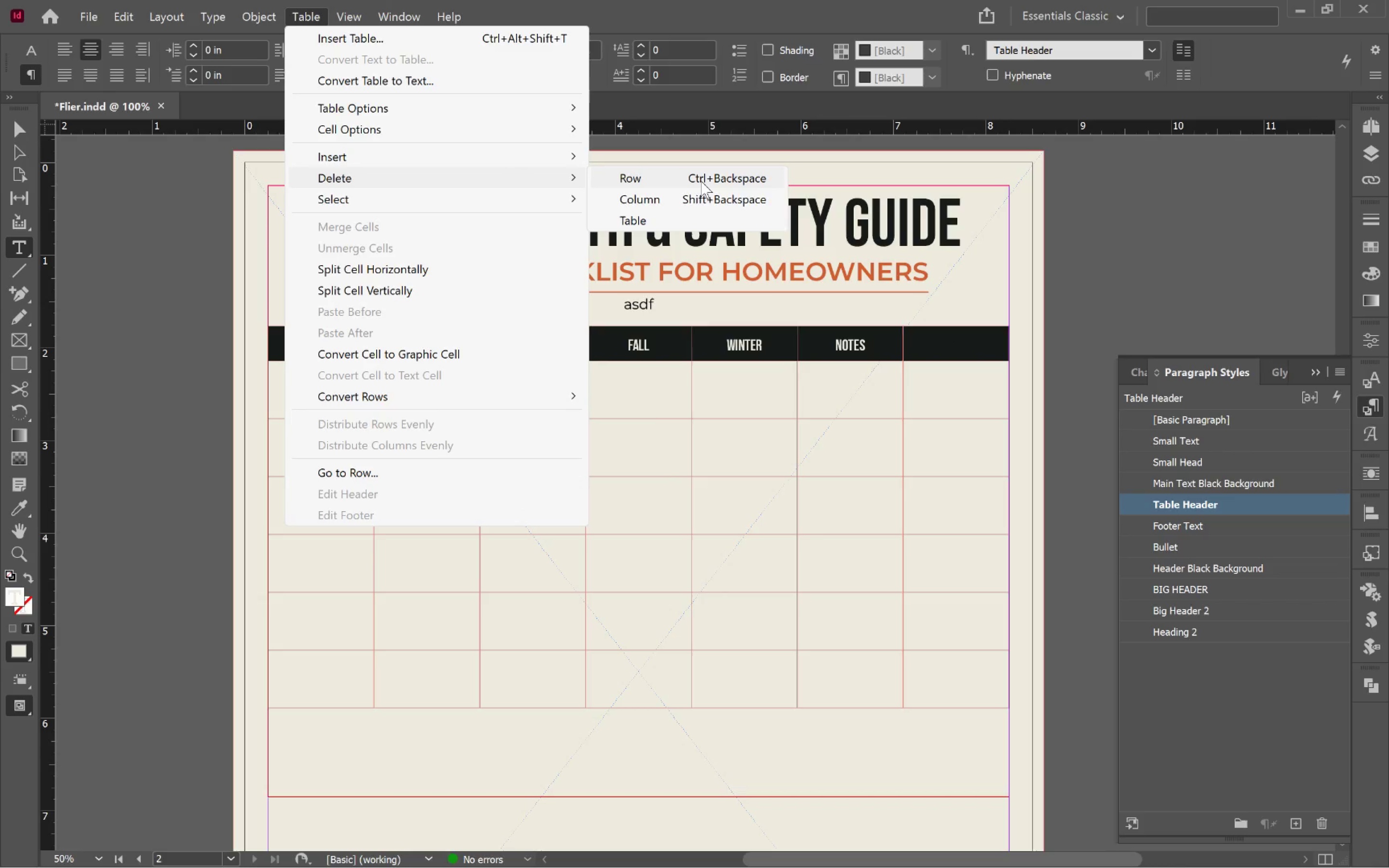 
left_click([695, 203])
 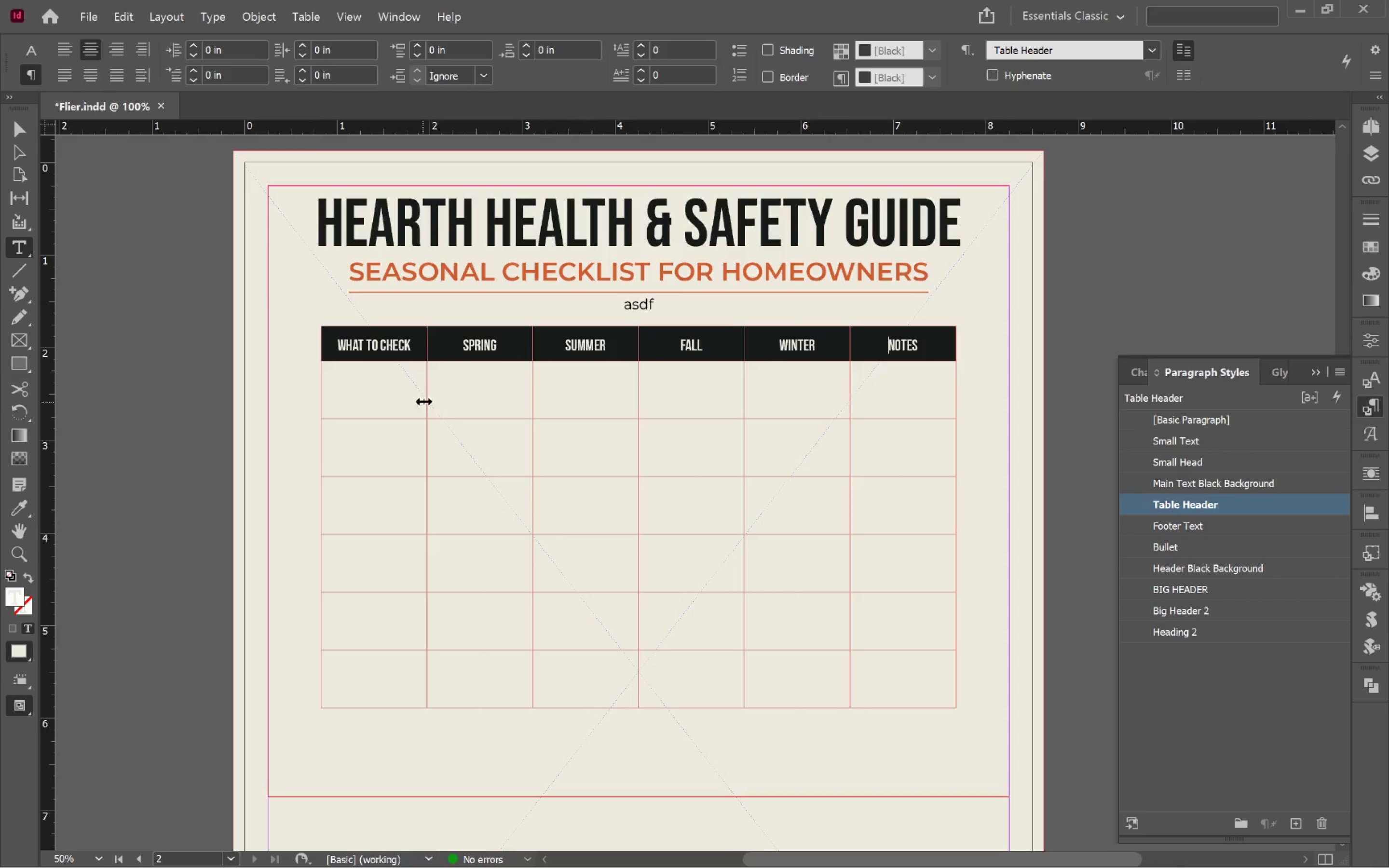 
left_click_drag(start_coordinate=[427, 402], to_coordinate=[449, 402])
 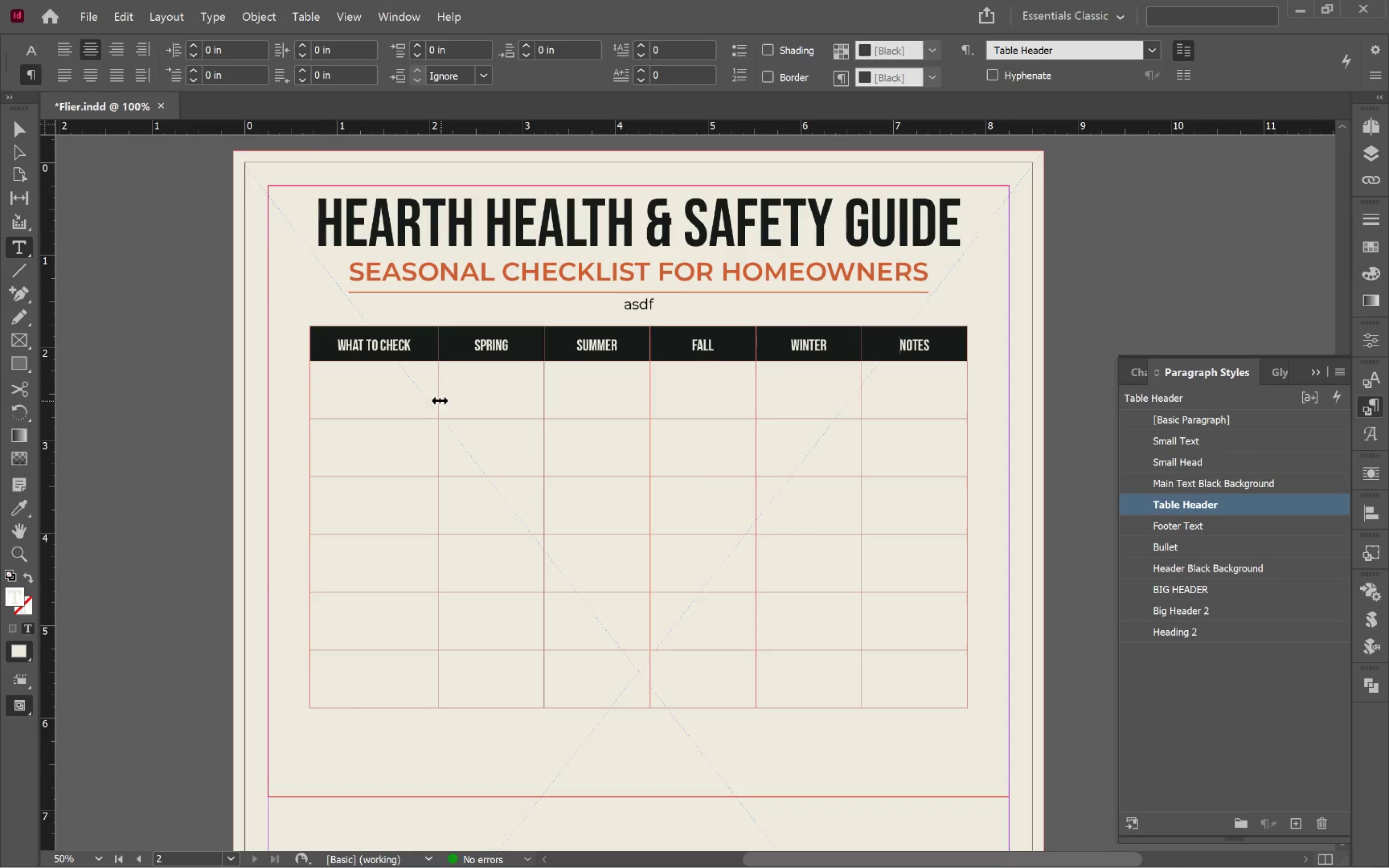 
left_click_drag(start_coordinate=[437, 400], to_coordinate=[474, 405])
 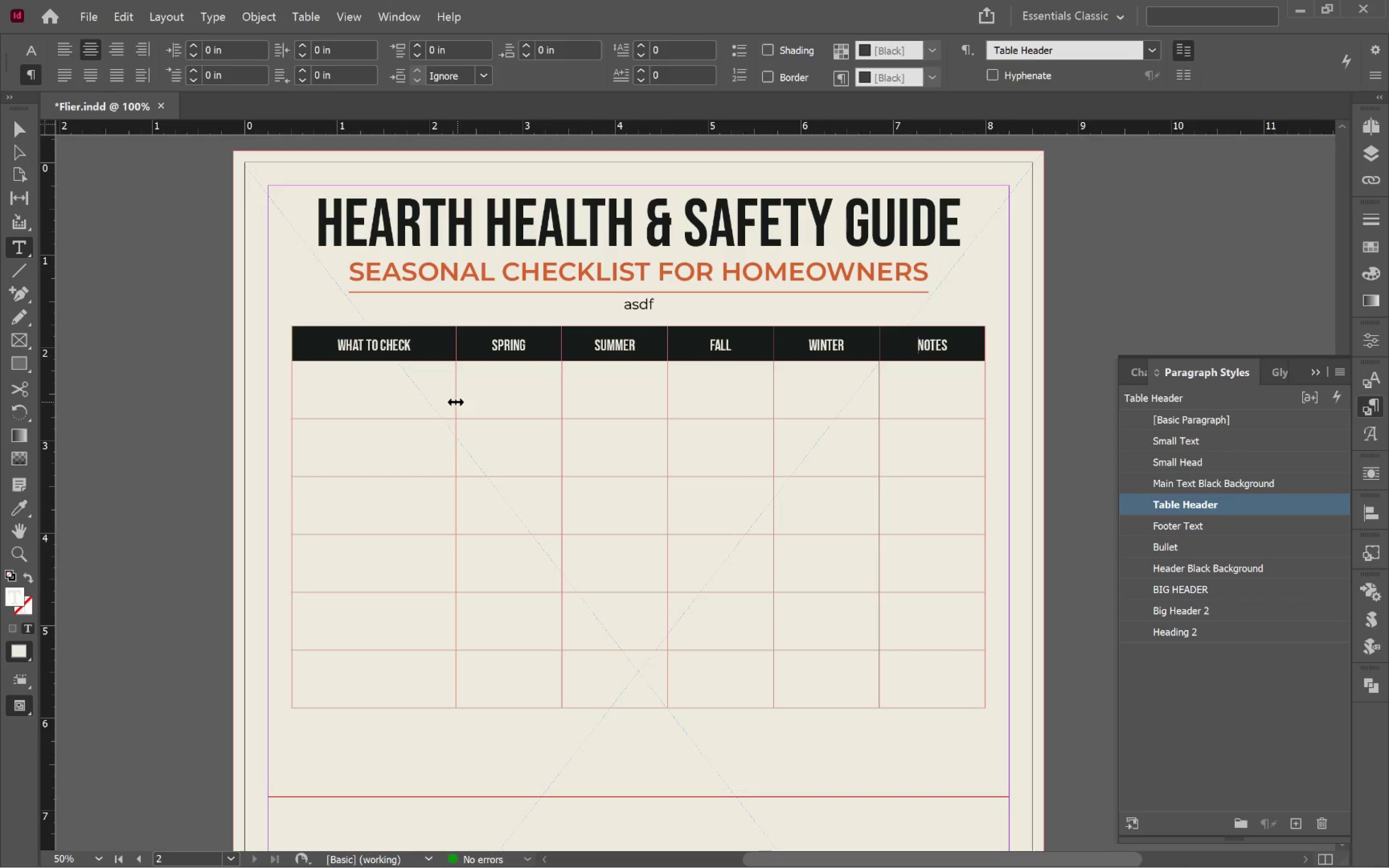 
left_click_drag(start_coordinate=[456, 402], to_coordinate=[478, 403])
 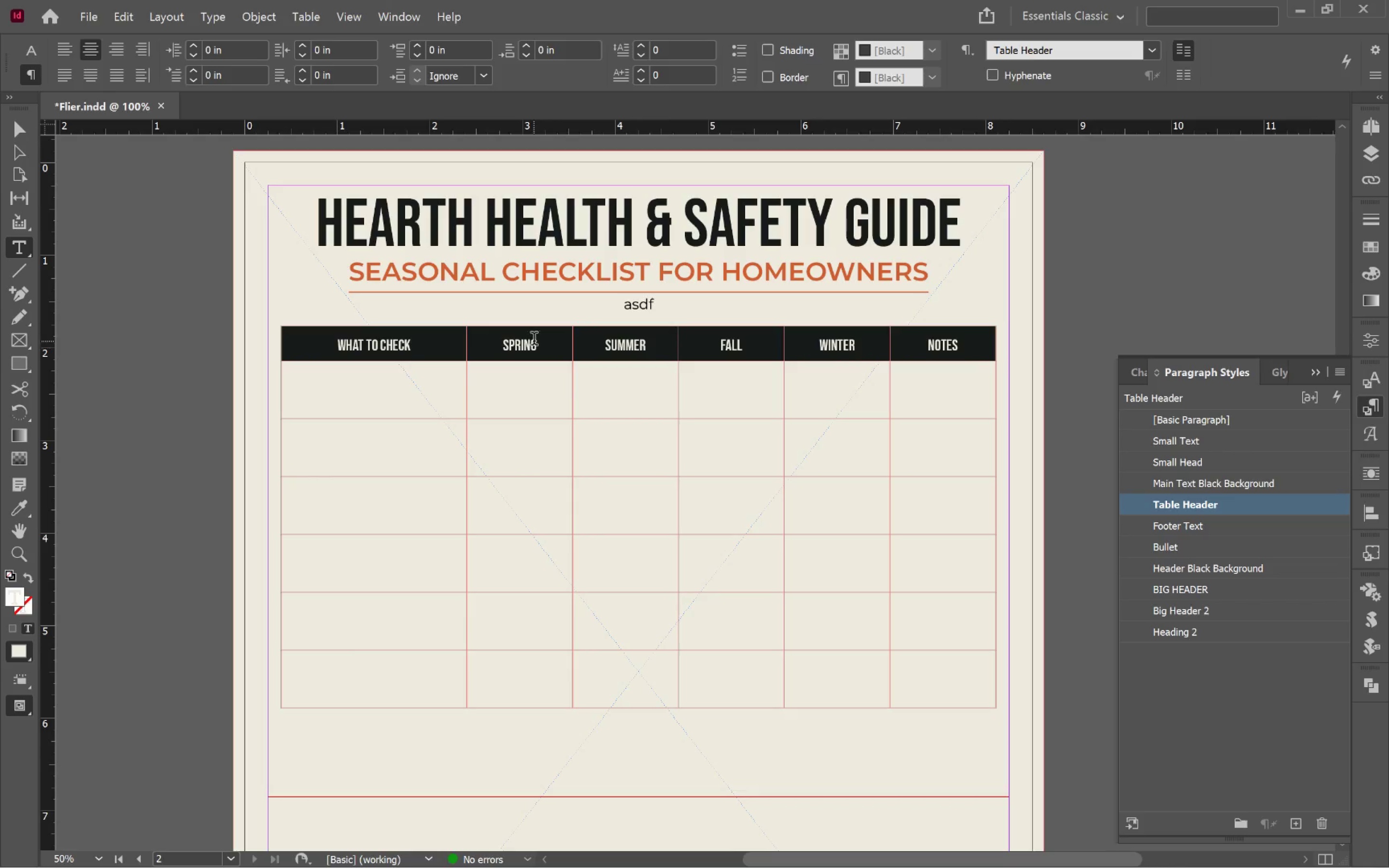 
left_click_drag(start_coordinate=[534, 346], to_coordinate=[844, 680])
 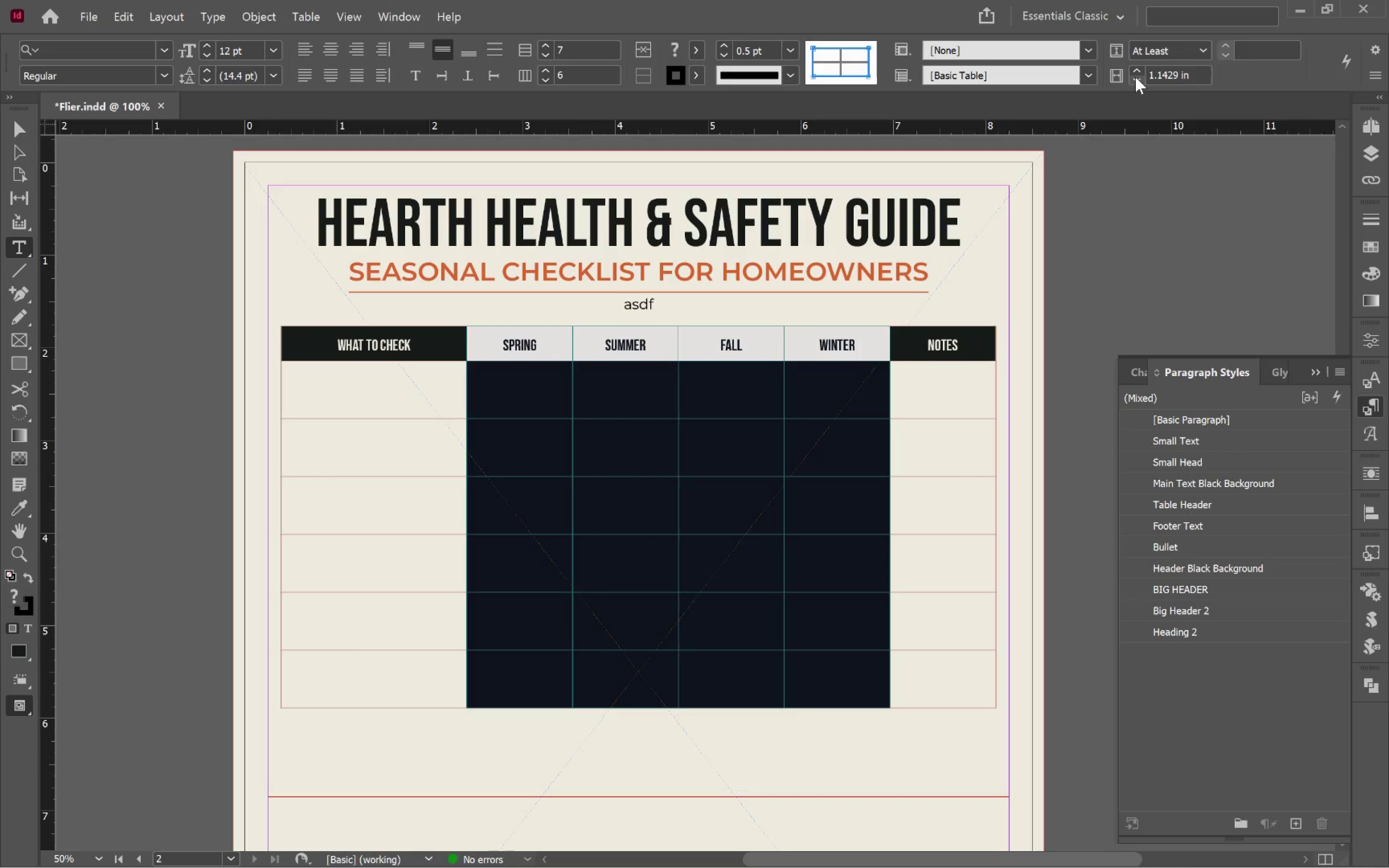 
left_click([1133, 78])
 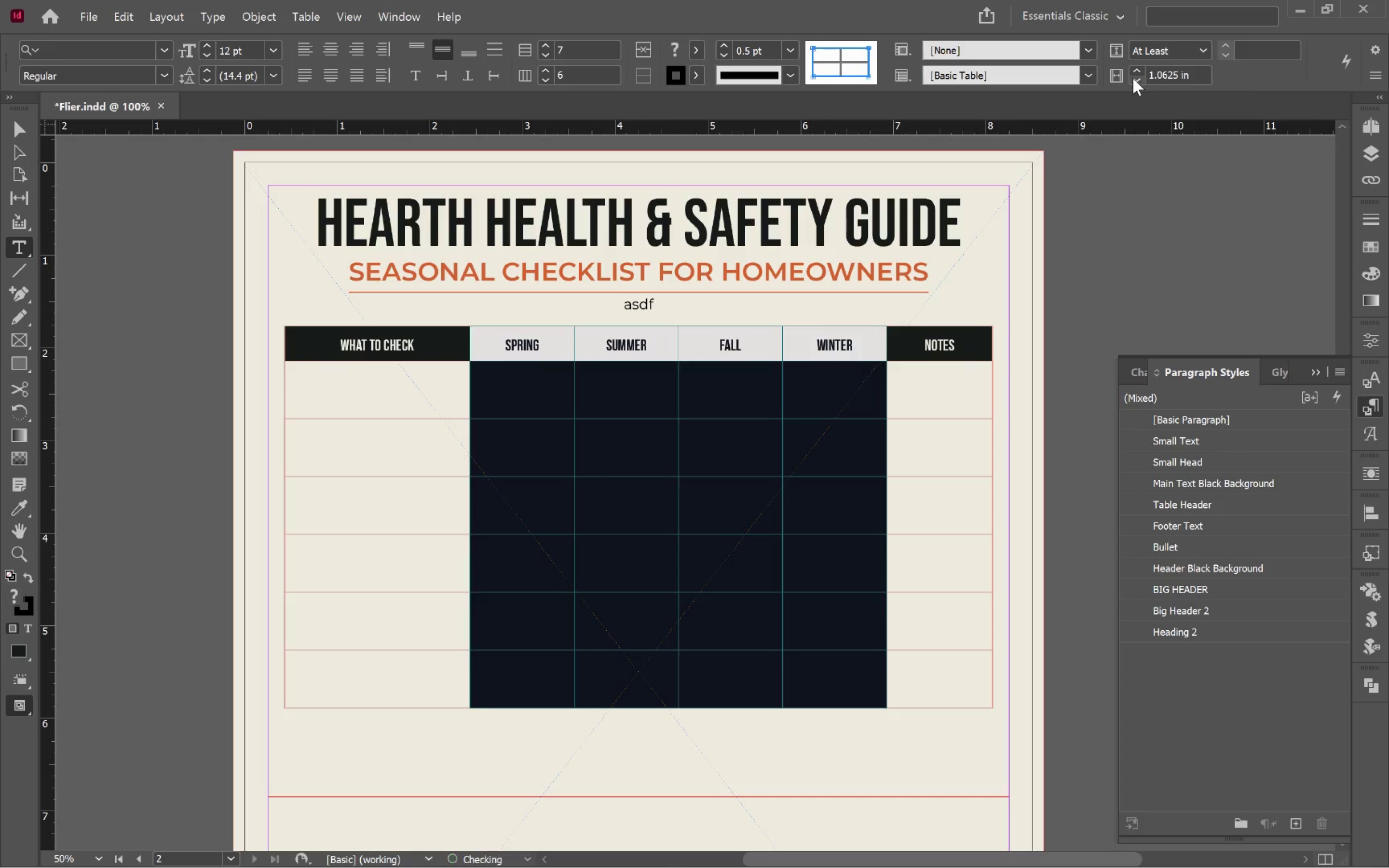 
double_click([1133, 78])
 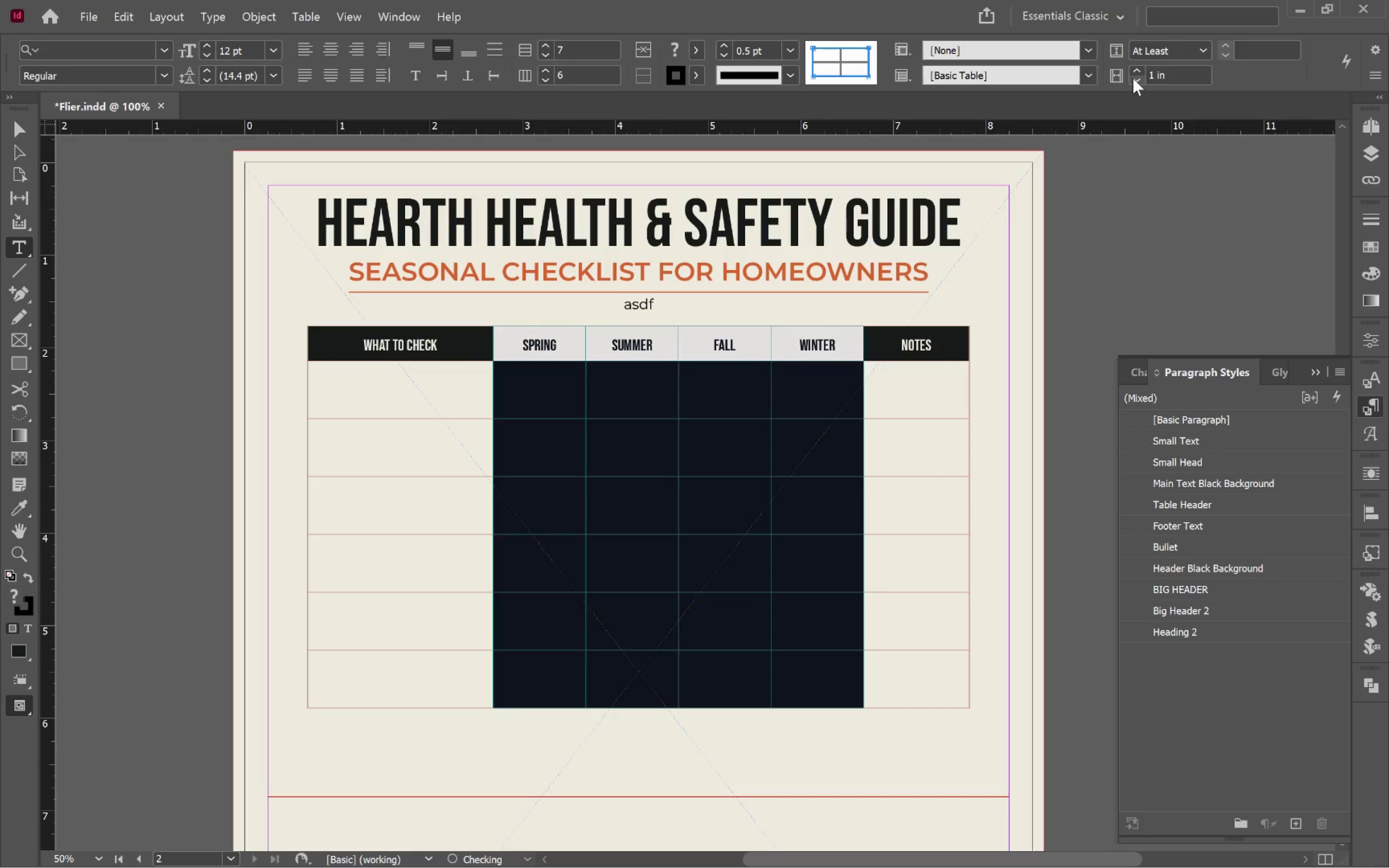 
left_click([1133, 78])
 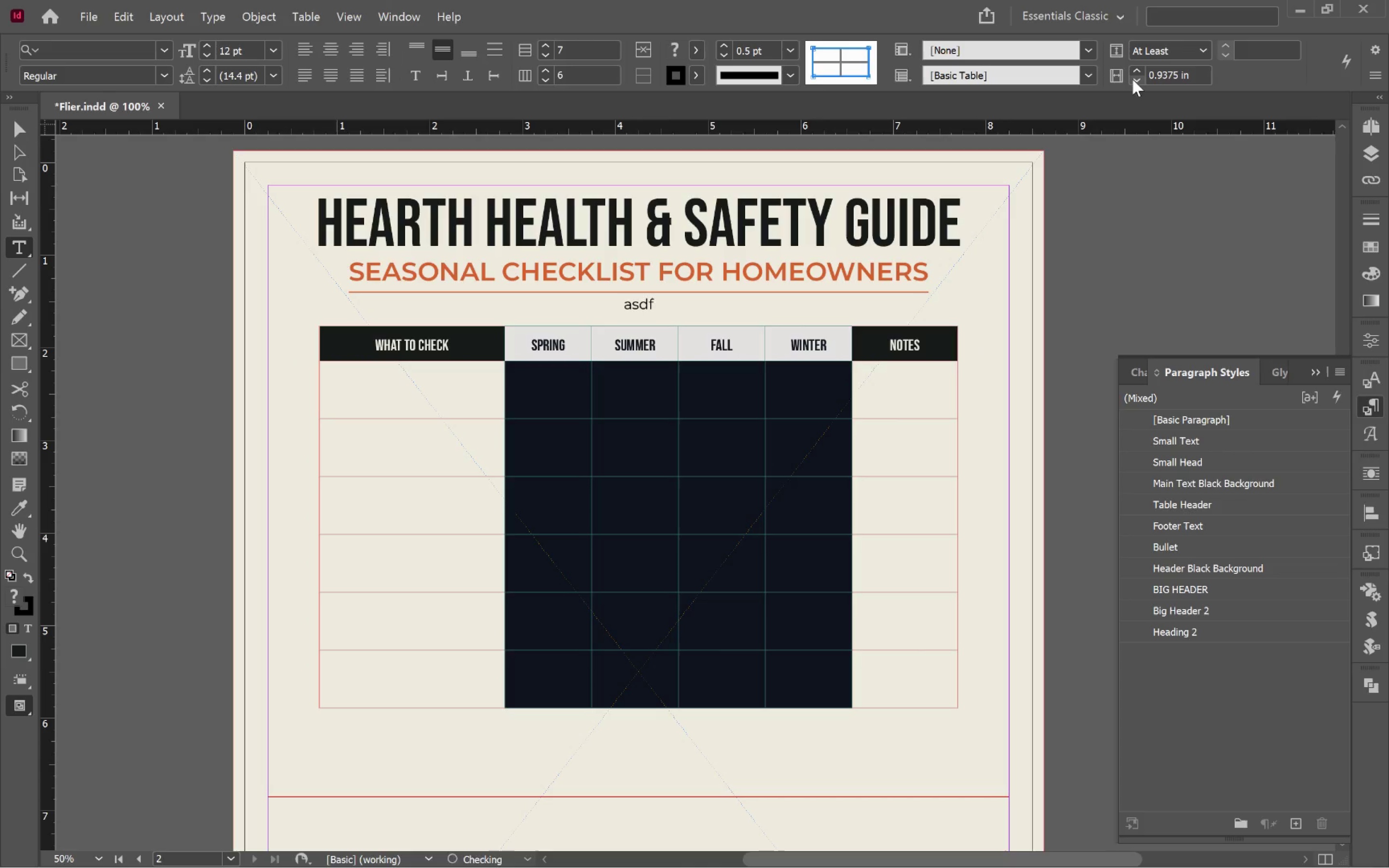 
left_click([1132, 79])
 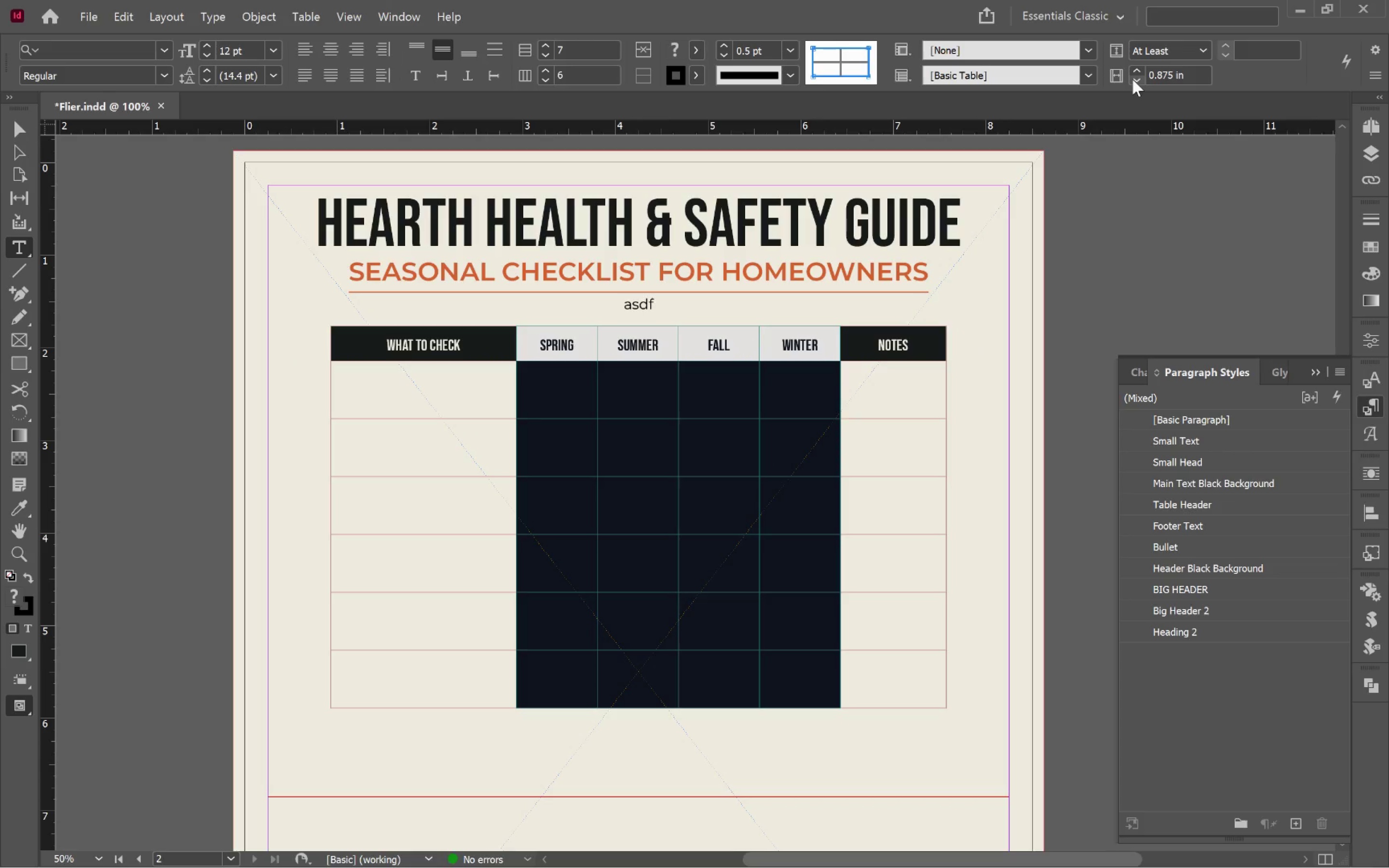 
wait(5.75)
 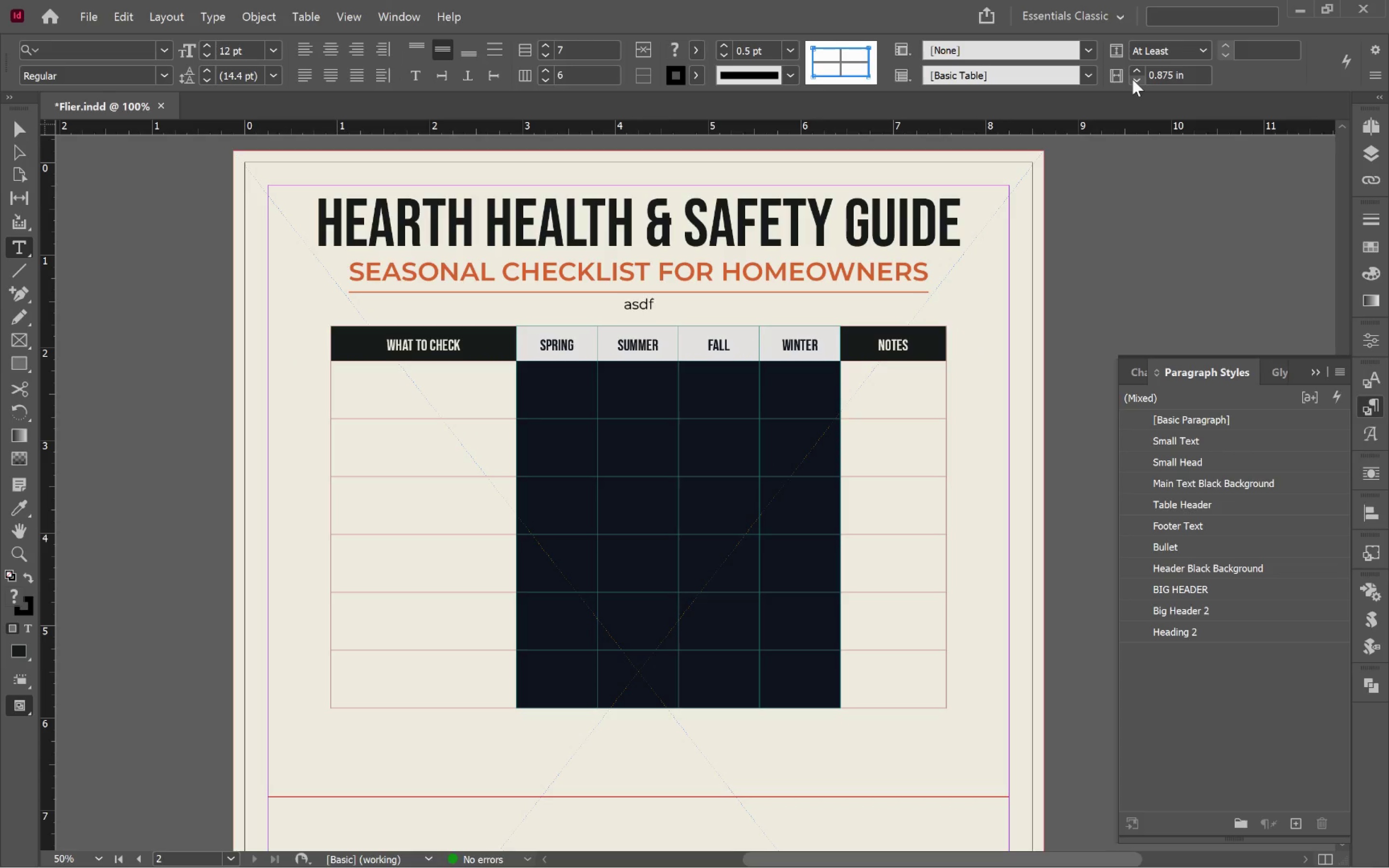 
left_click([1132, 79])
 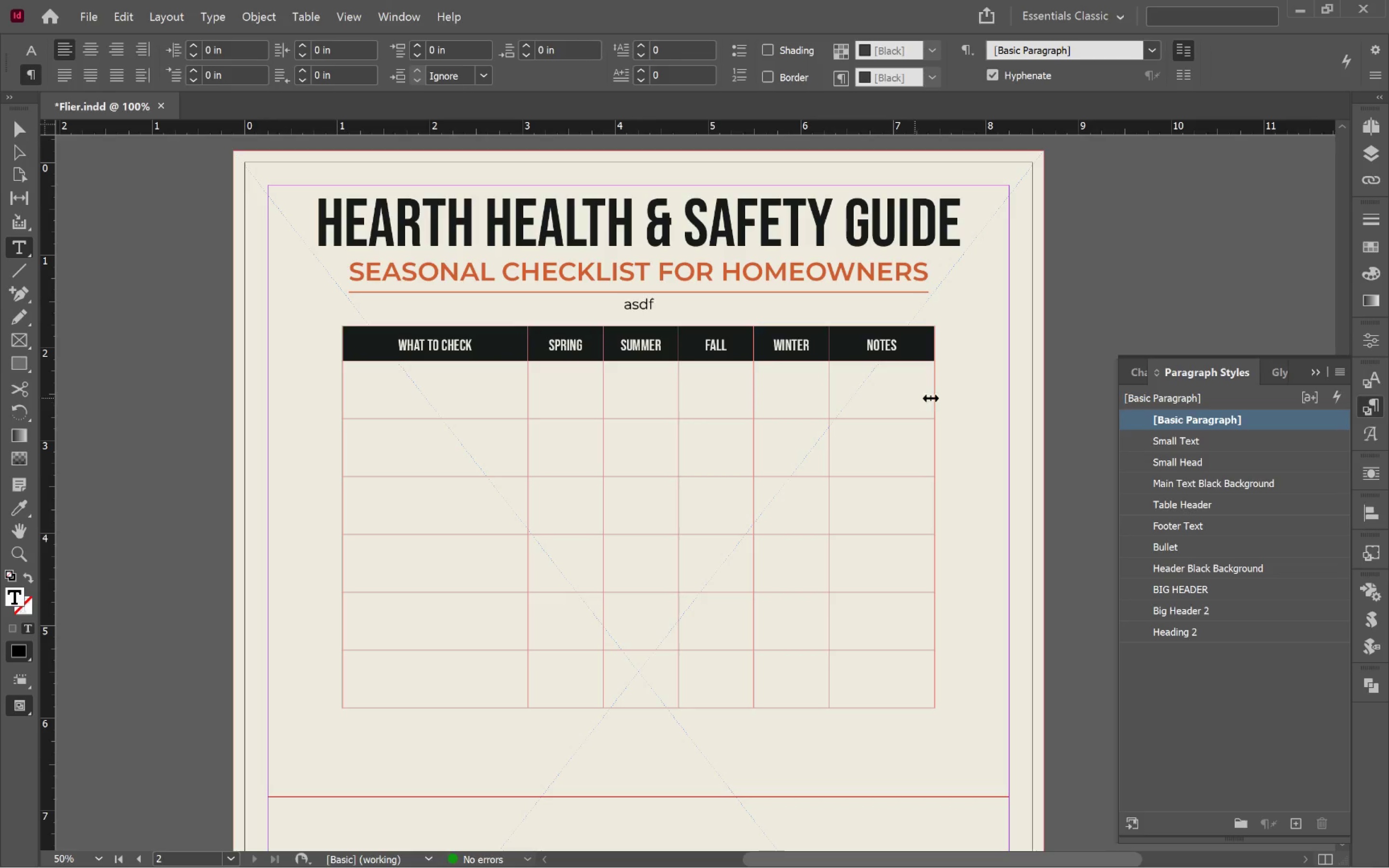 
left_click_drag(start_coordinate=[937, 390], to_coordinate=[1007, 397])
 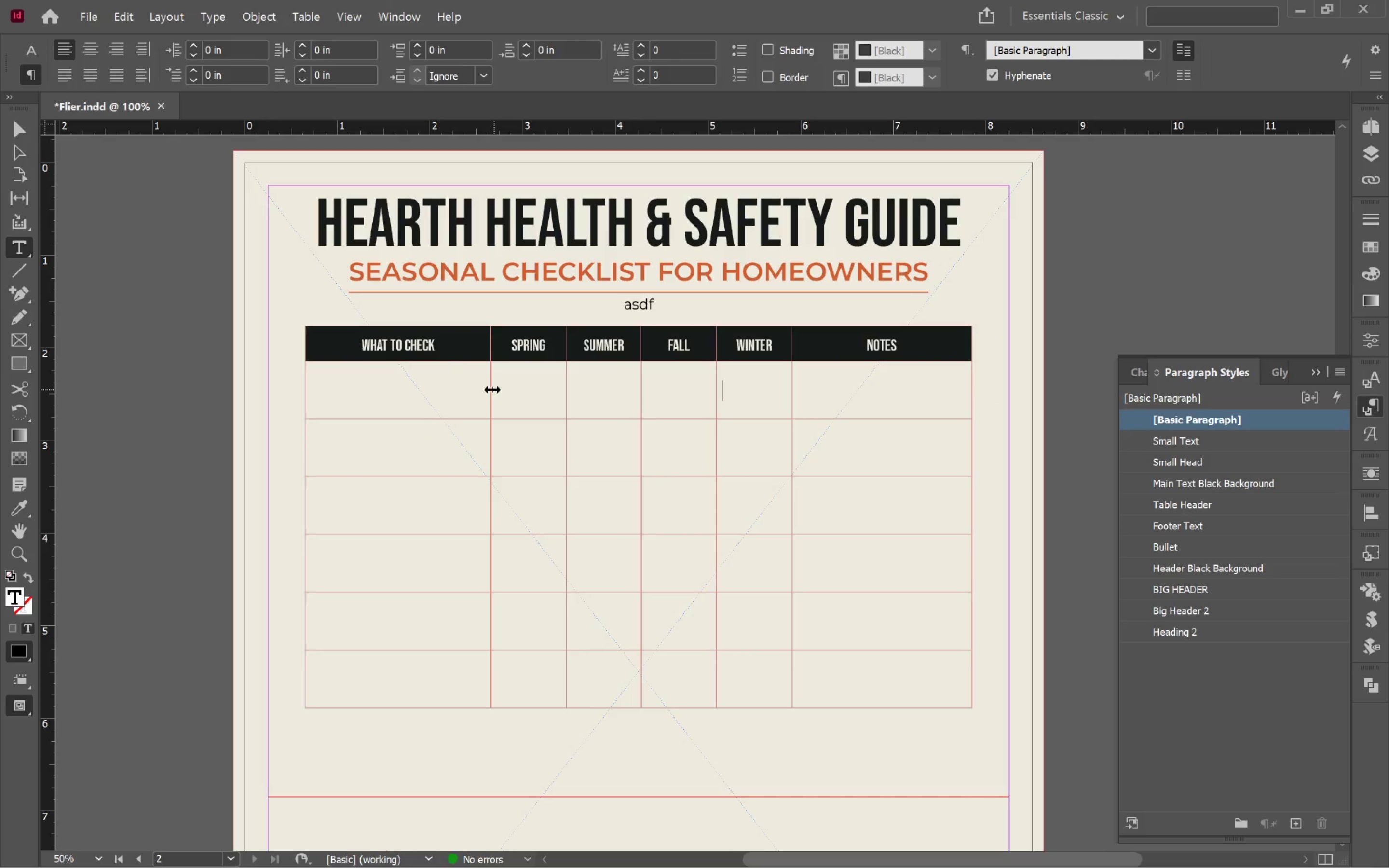 
left_click_drag(start_coordinate=[490, 390], to_coordinate=[514, 390])
 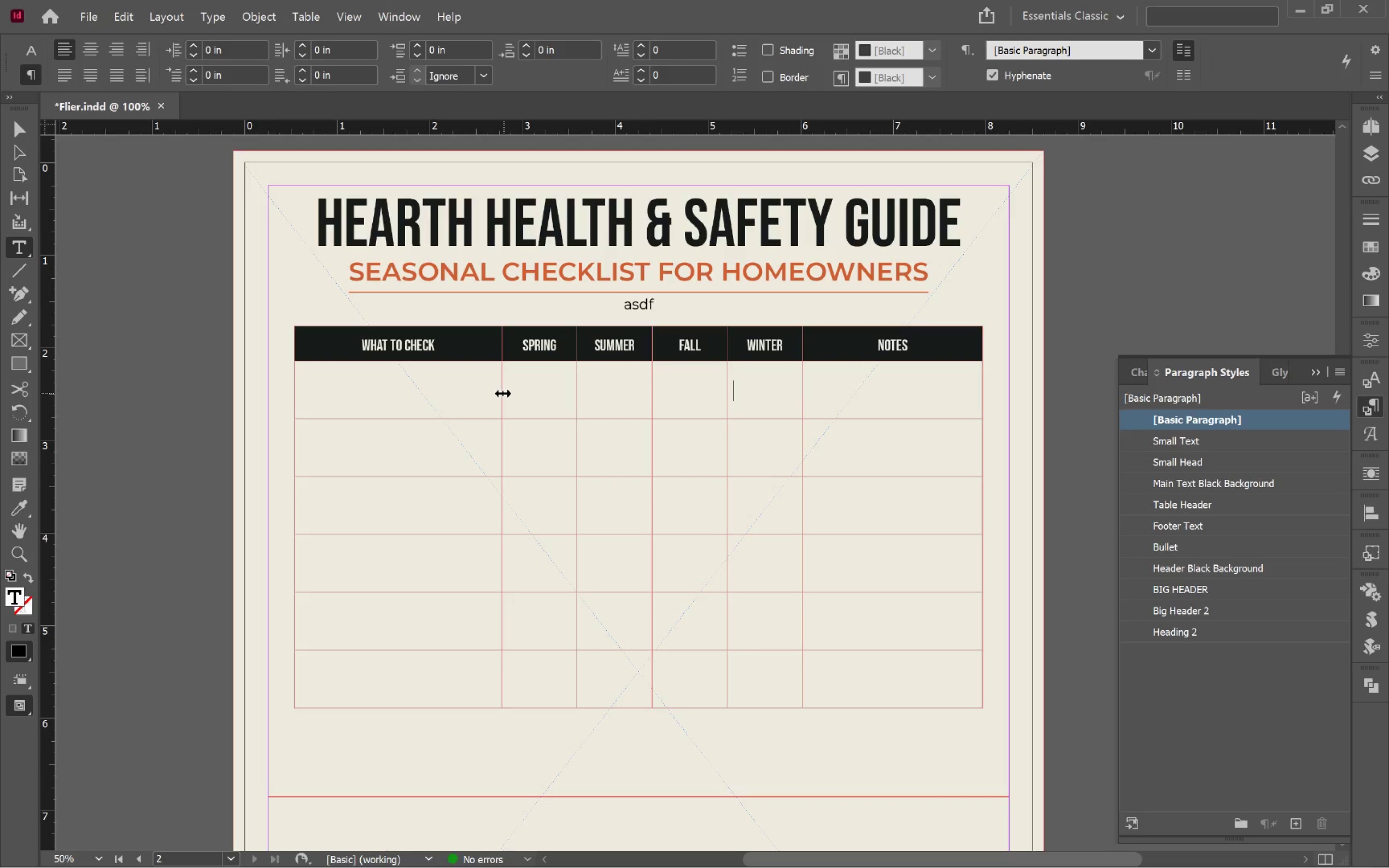 
left_click_drag(start_coordinate=[503, 392], to_coordinate=[516, 395])
 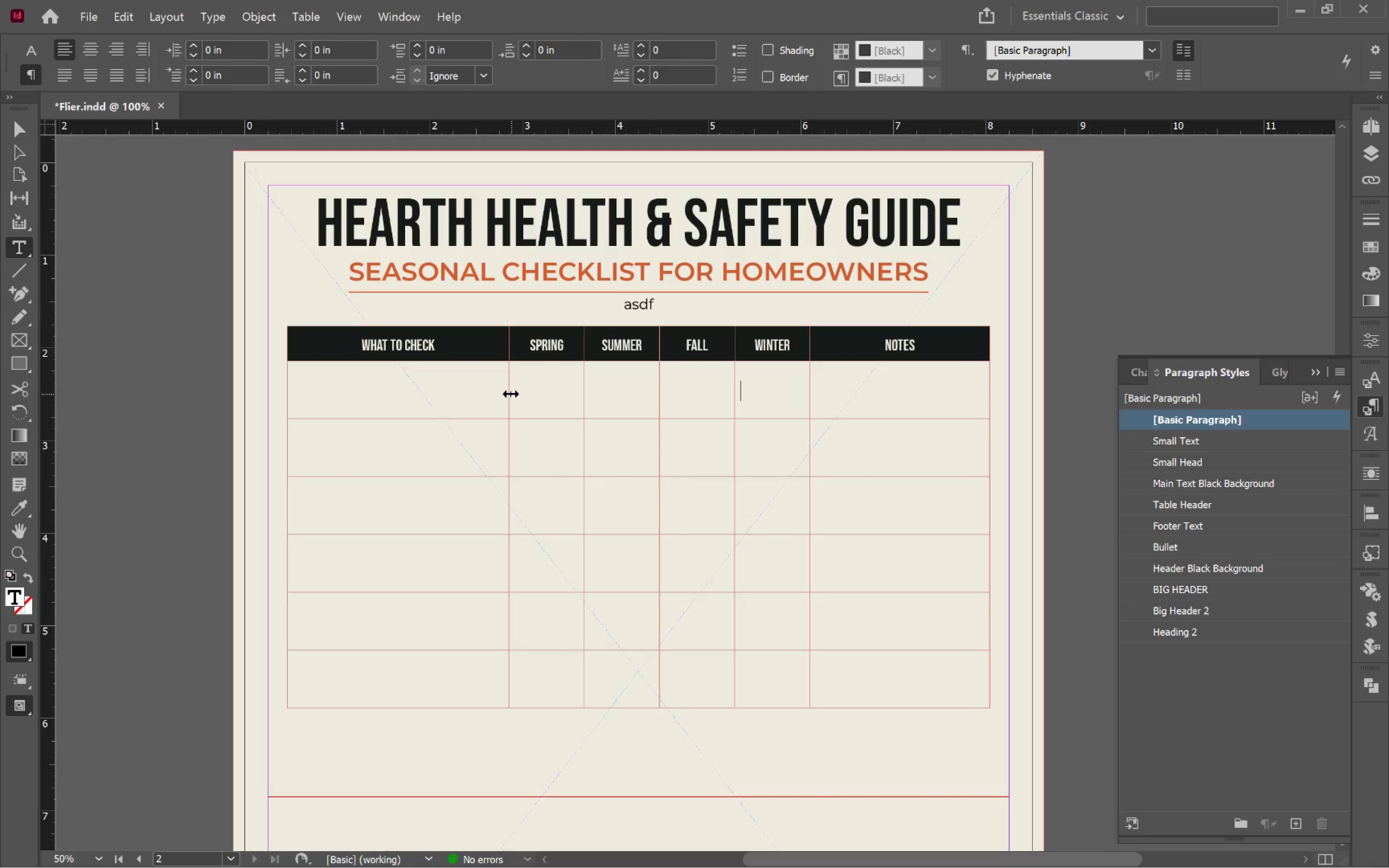 
left_click_drag(start_coordinate=[511, 394], to_coordinate=[519, 397])
 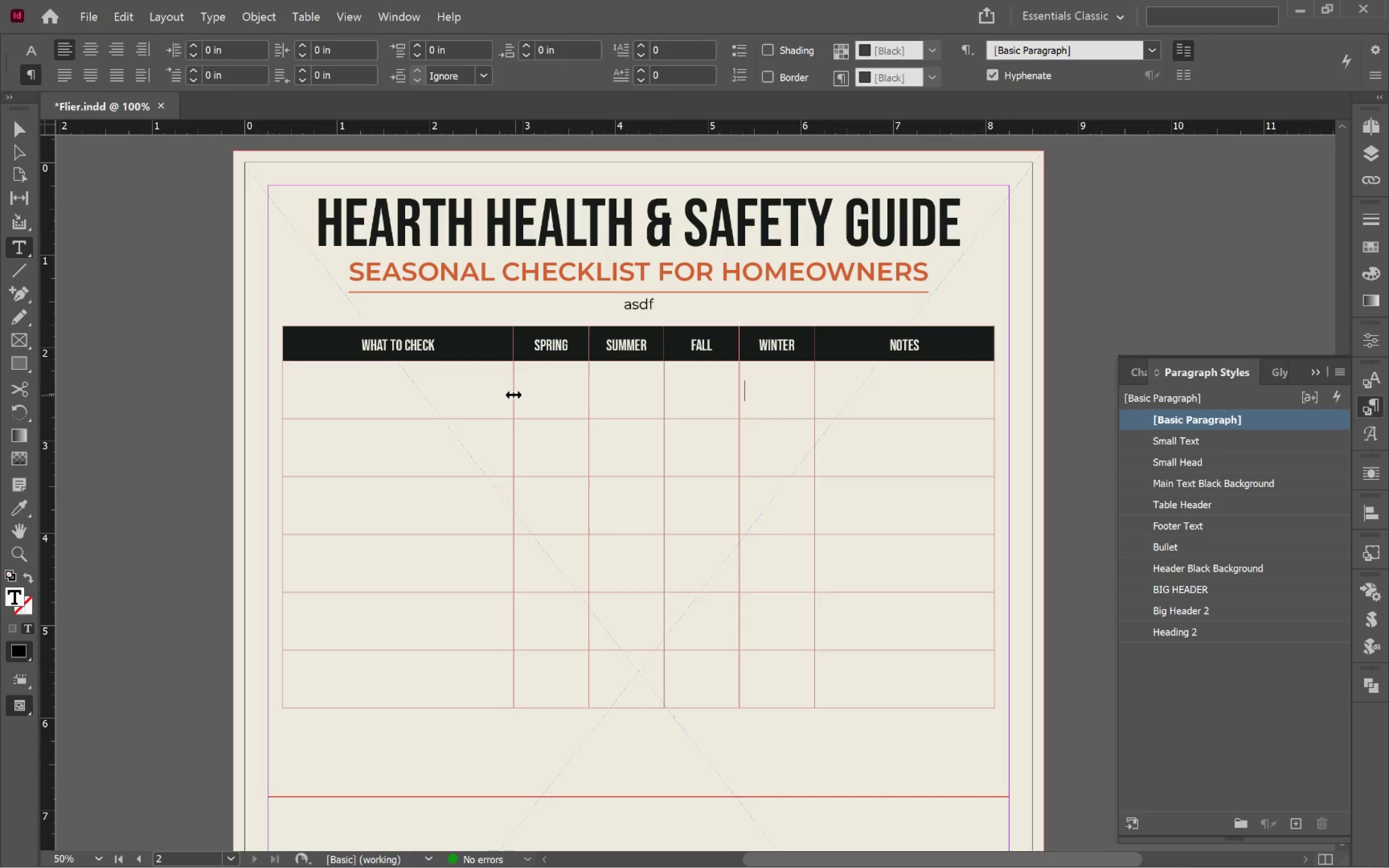 
left_click_drag(start_coordinate=[513, 394], to_coordinate=[533, 401])
 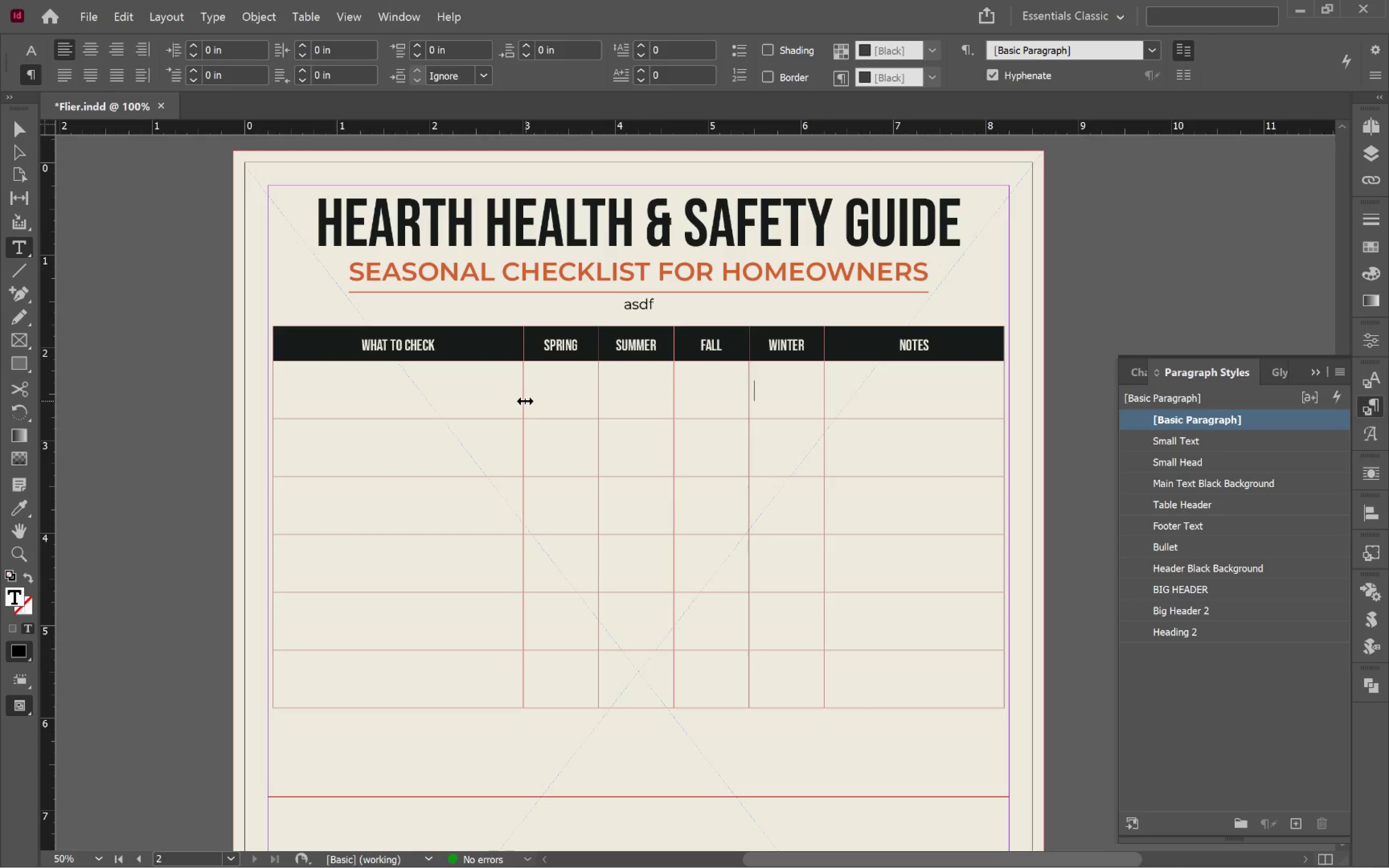 
left_click_drag(start_coordinate=[526, 400], to_coordinate=[531, 401])
 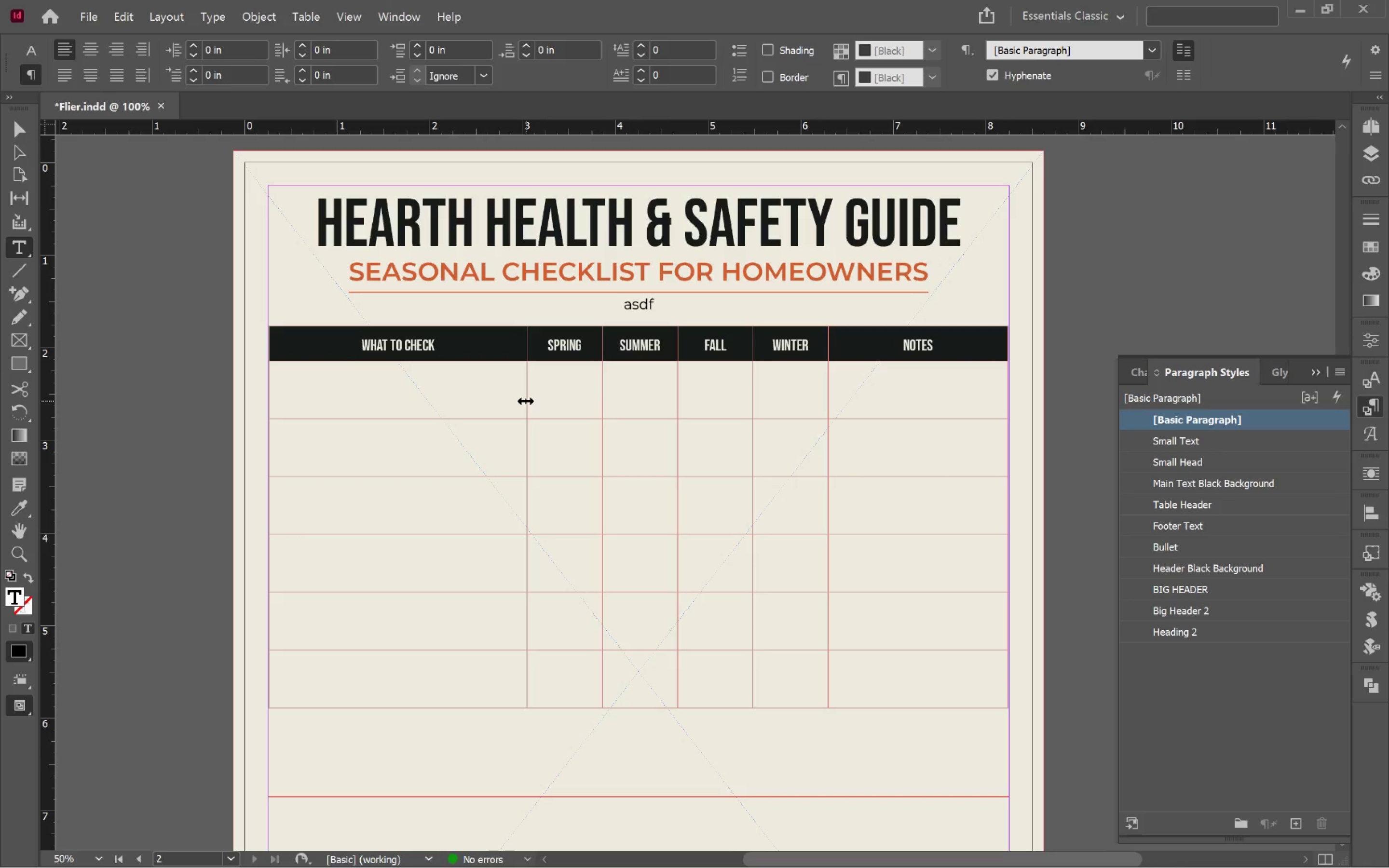 
left_click_drag(start_coordinate=[526, 401], to_coordinate=[530, 403])
 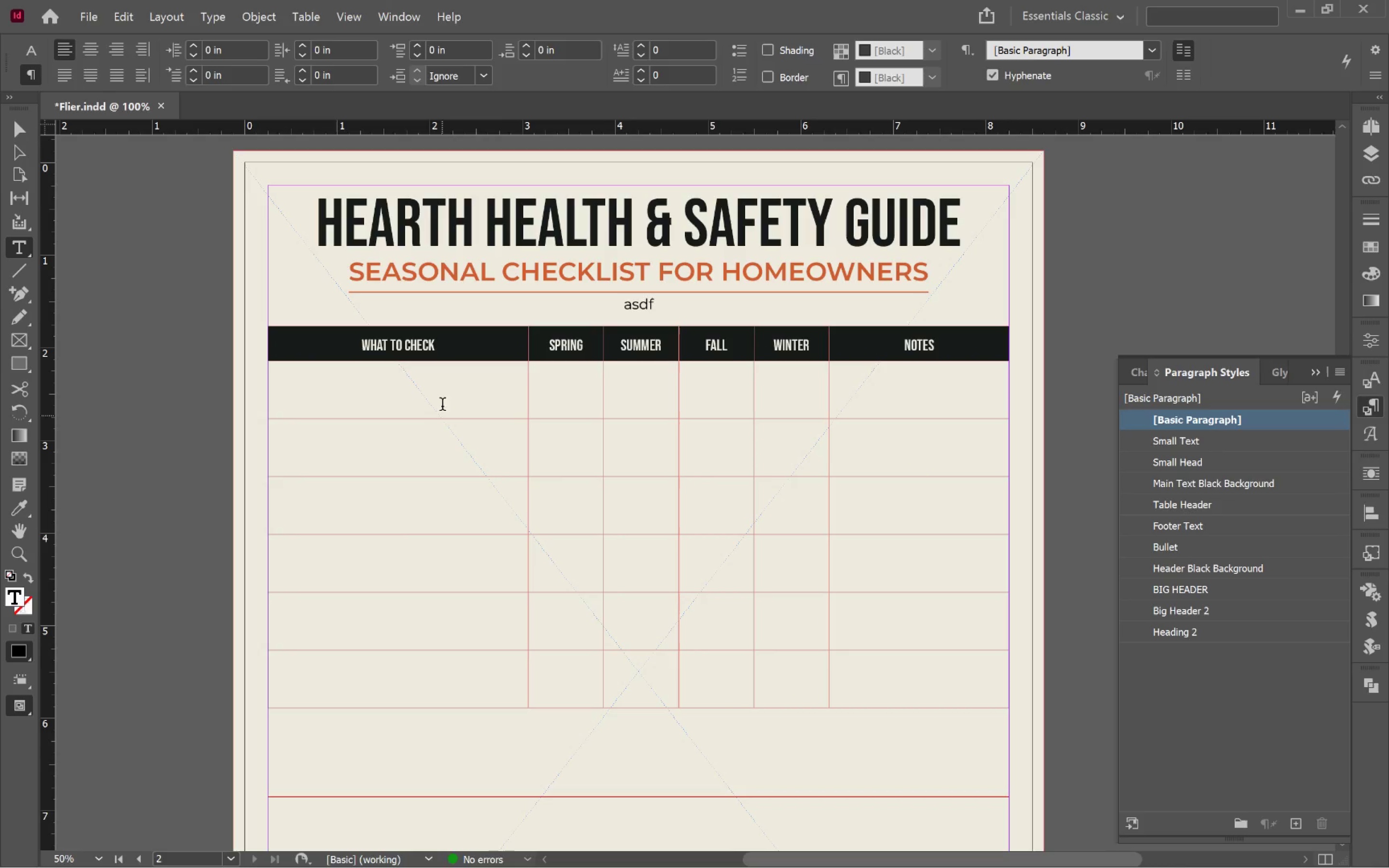 
left_click([422, 391])
 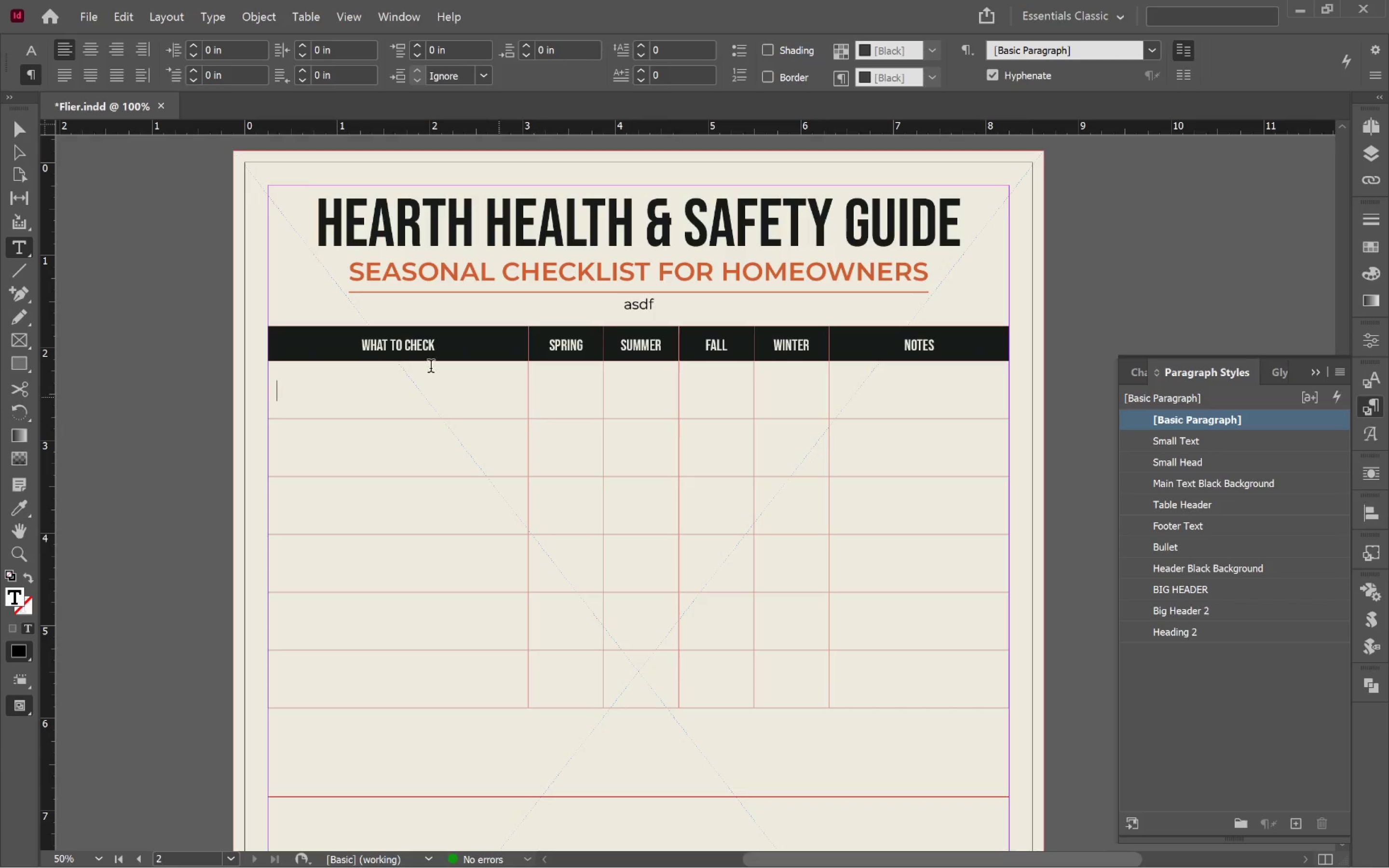 
wait(5.1)
 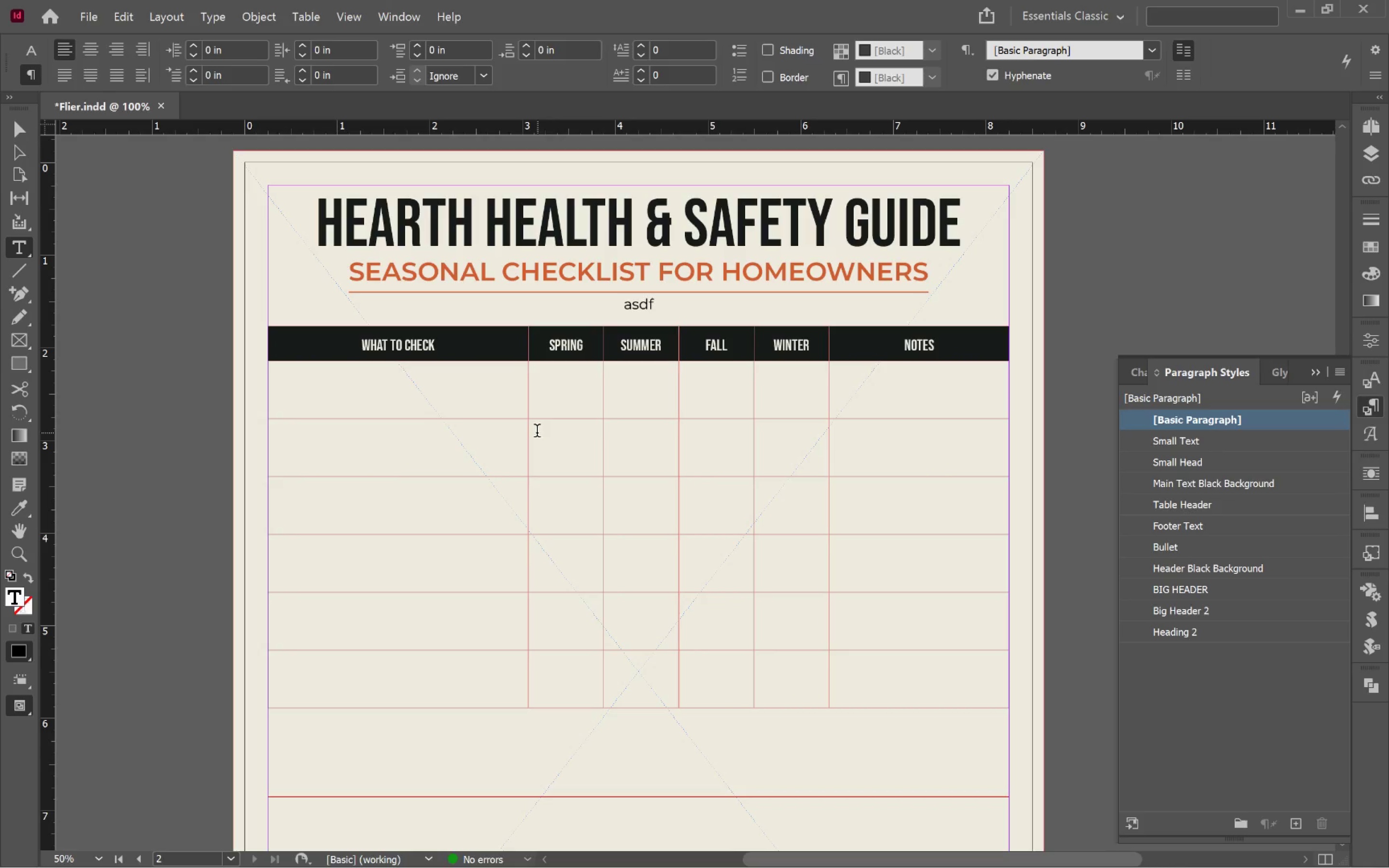 
left_click([15, 344])
 